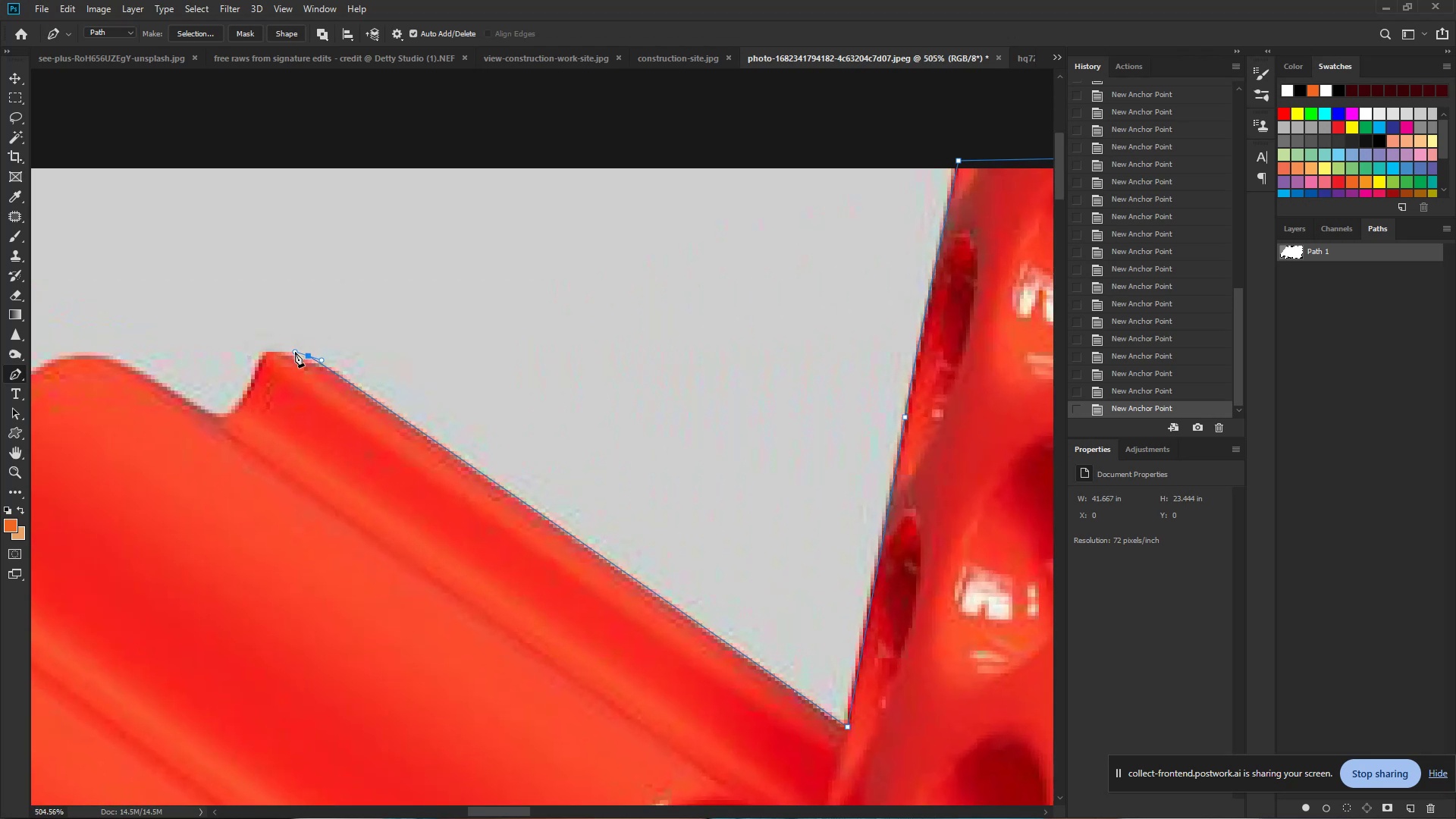 
key(Control+Z)
 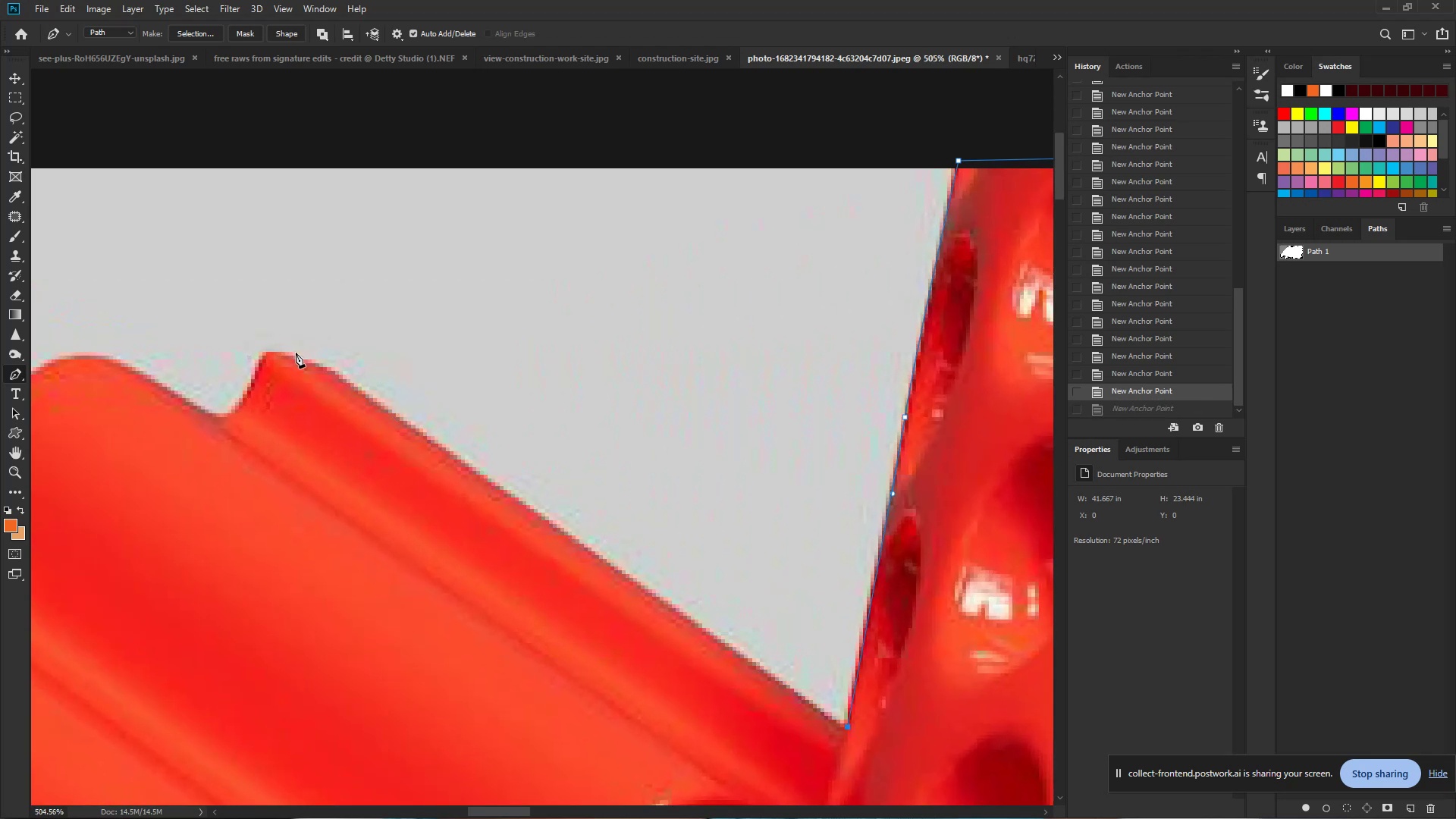 
left_click_drag(start_coordinate=[293, 352], to_coordinate=[278, 345])
 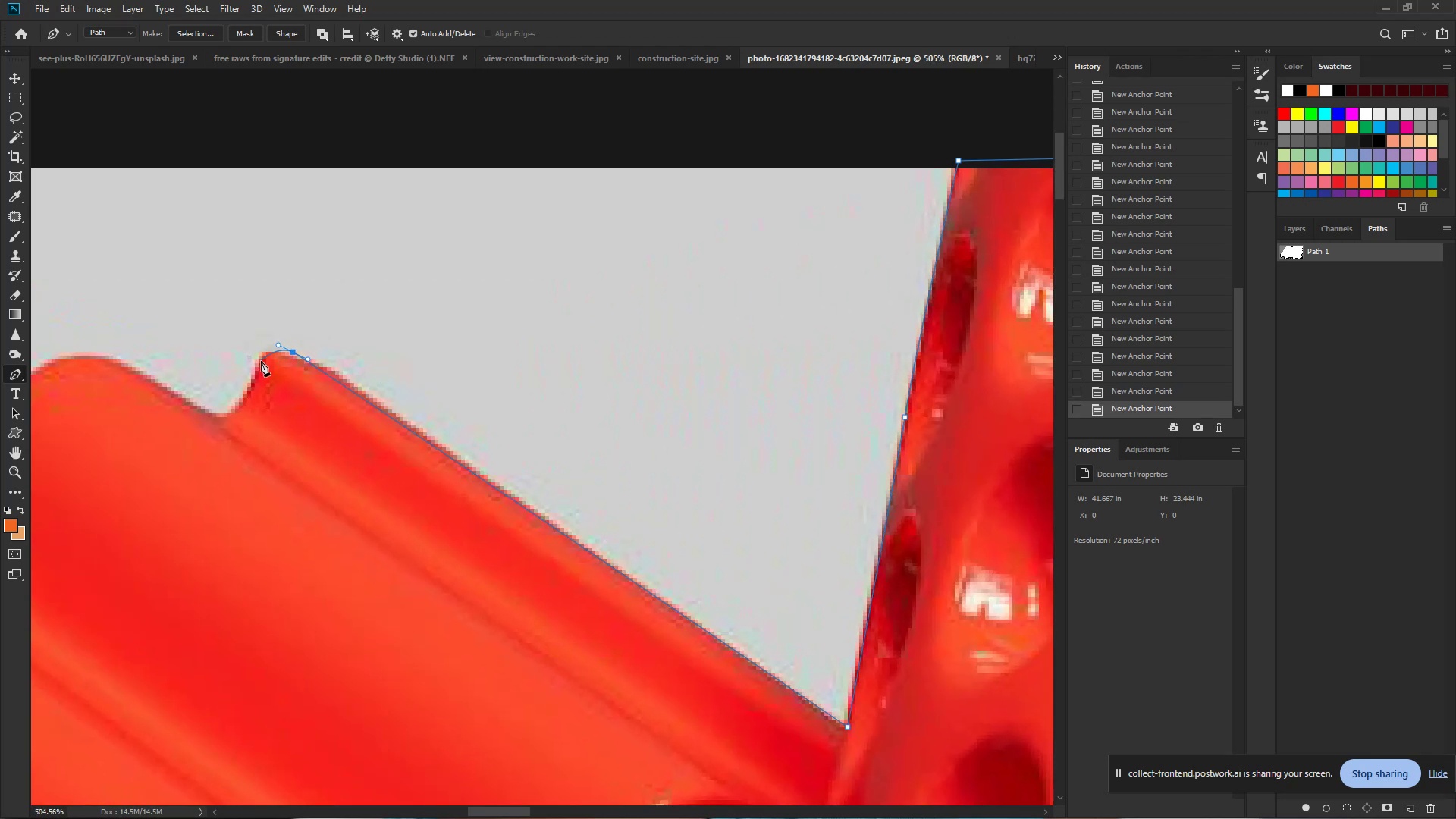 
left_click_drag(start_coordinate=[261, 361], to_coordinate=[256, 372])
 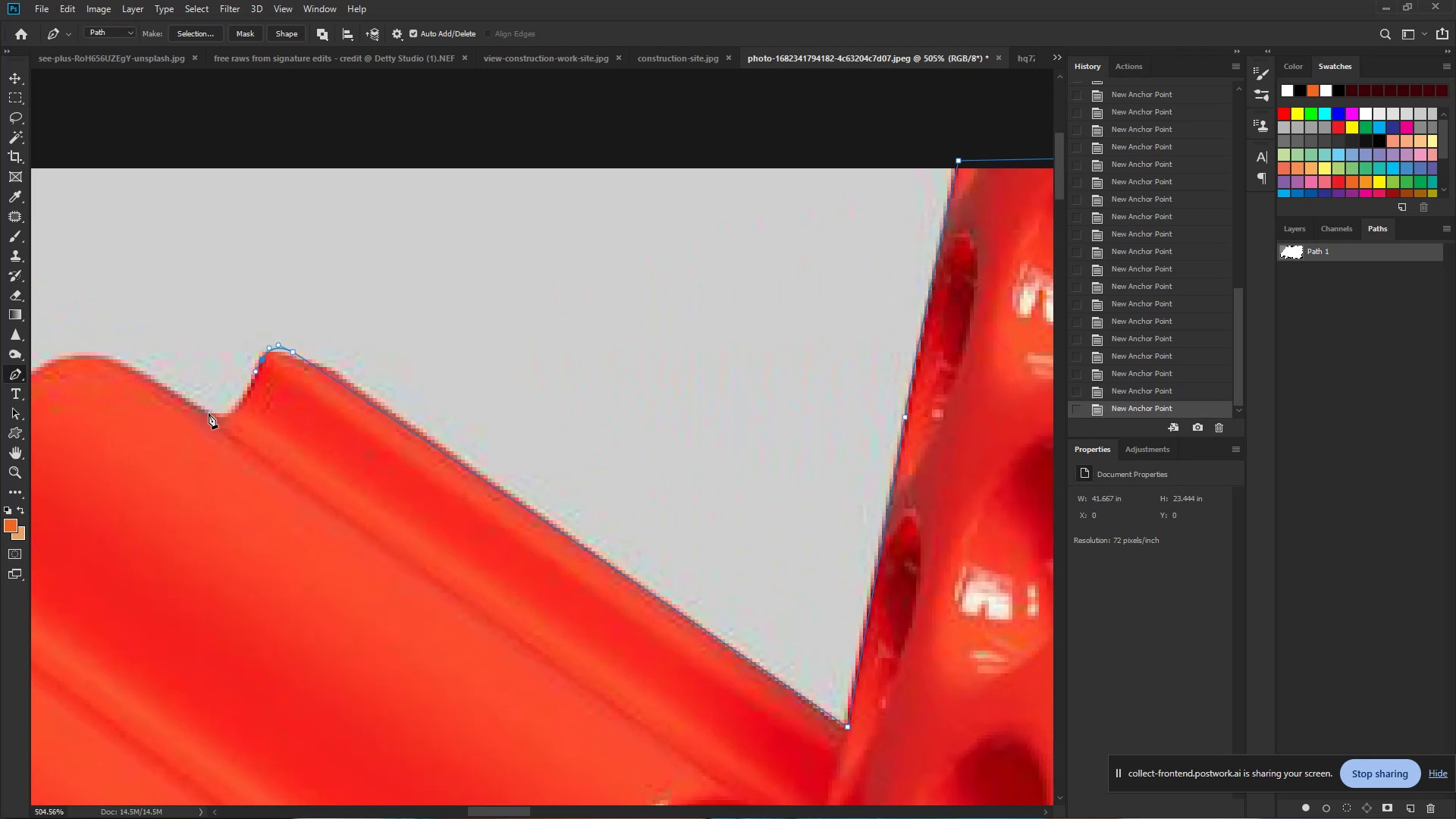 
left_click_drag(start_coordinate=[213, 413], to_coordinate=[178, 400])
 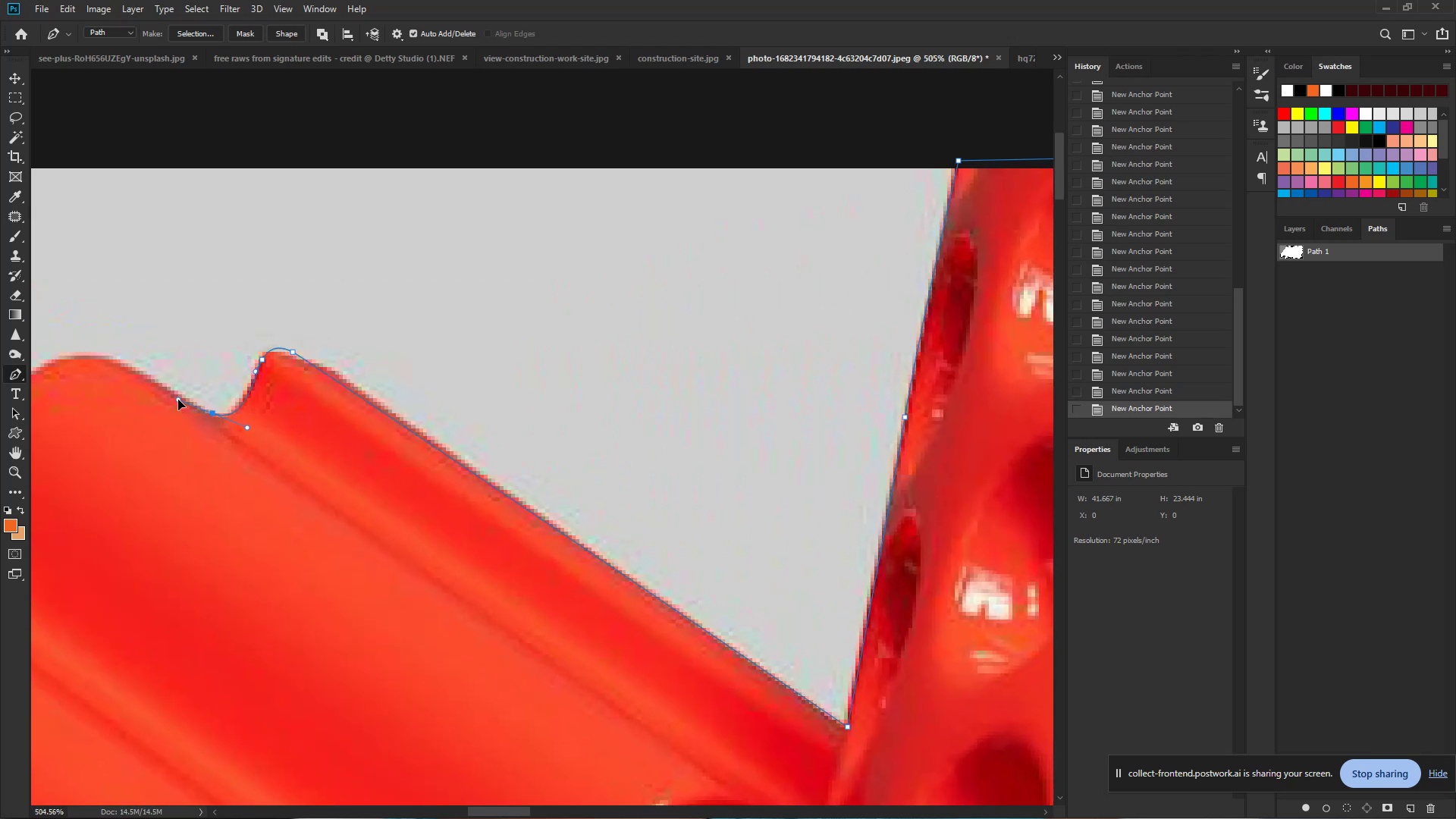 
hold_key(key=Space, duration=0.79)
 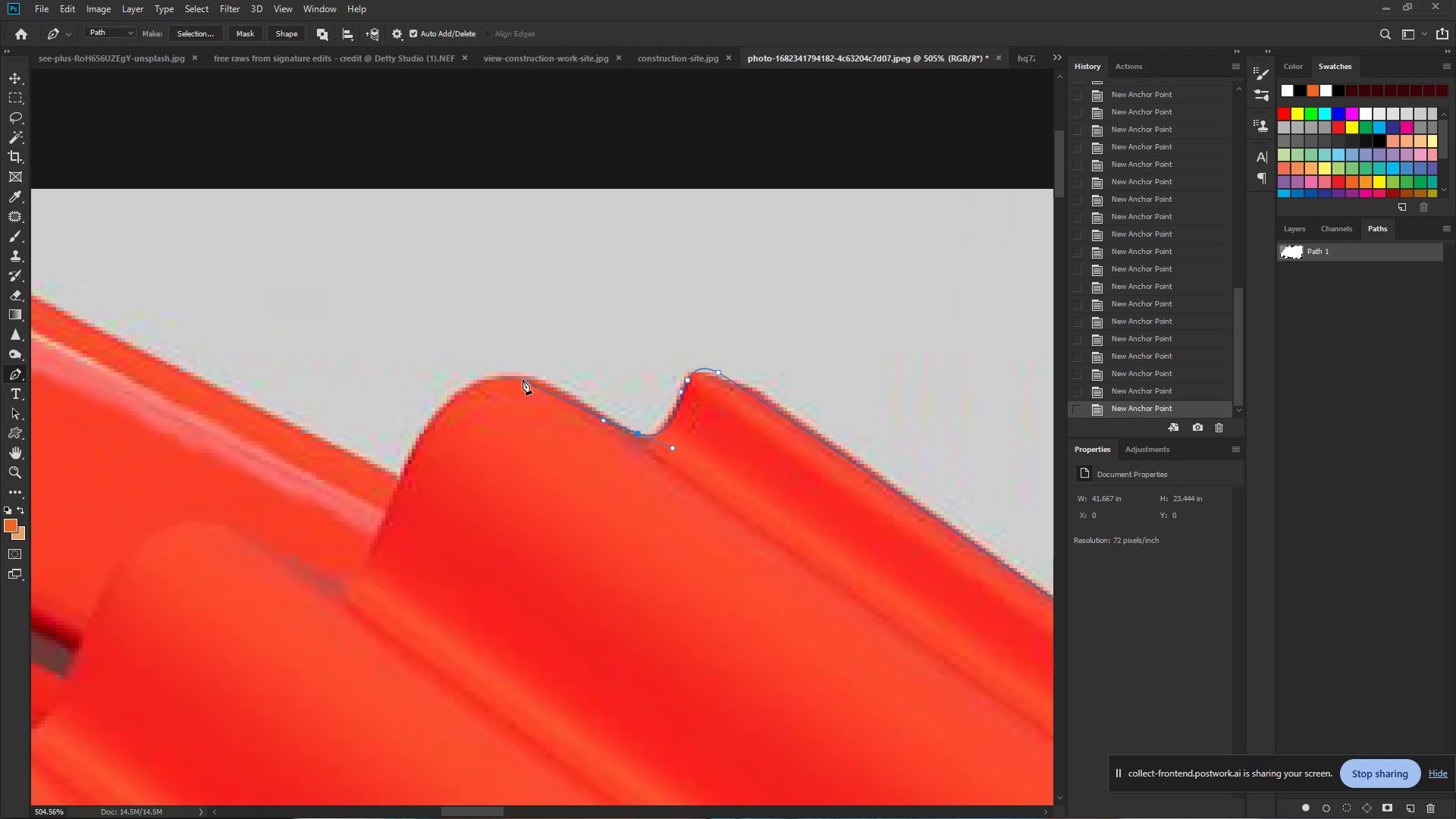 
left_click_drag(start_coordinate=[178, 400], to_coordinate=[587, 419])
 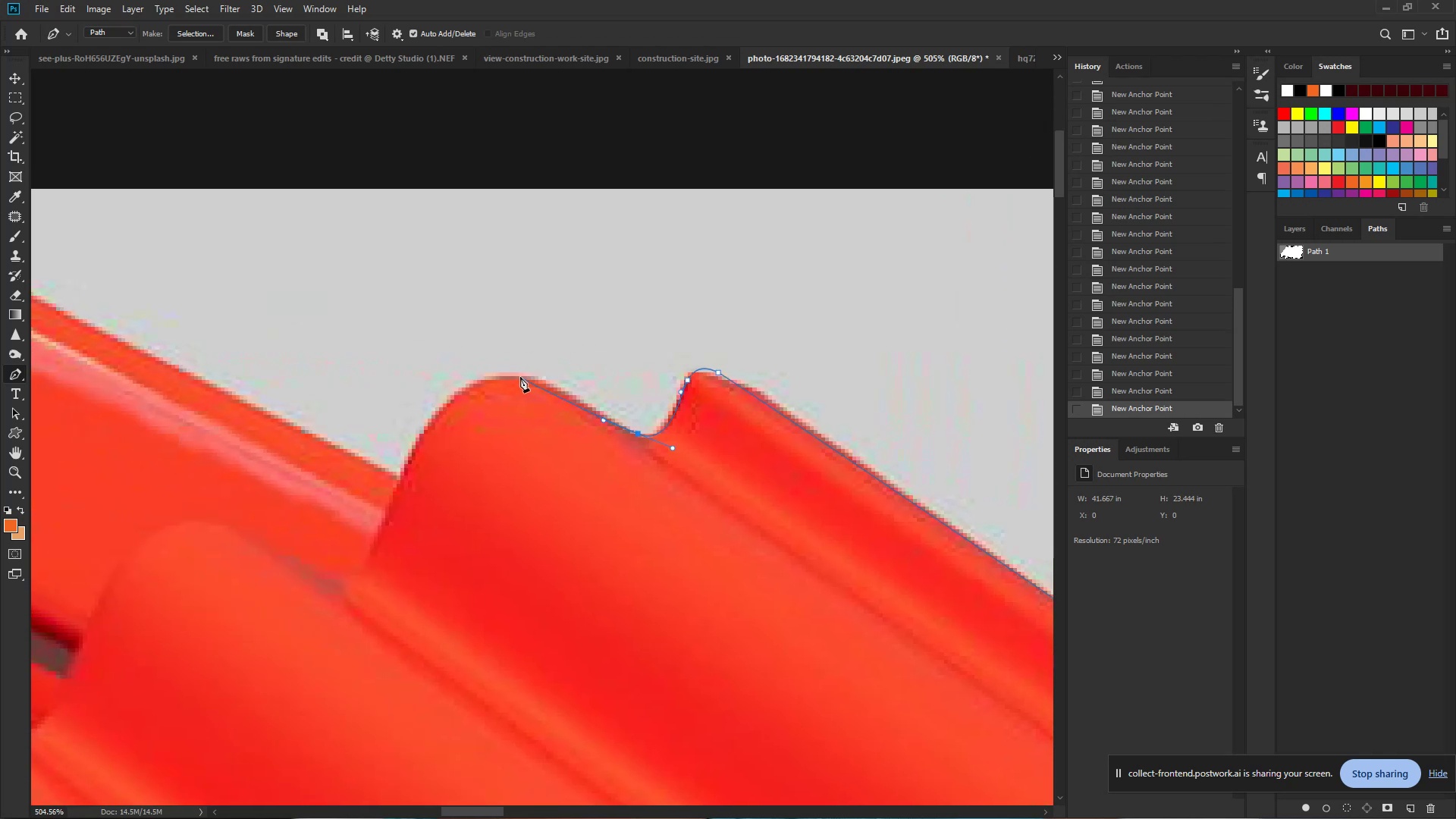 
left_click_drag(start_coordinate=[516, 374], to_coordinate=[494, 374])
 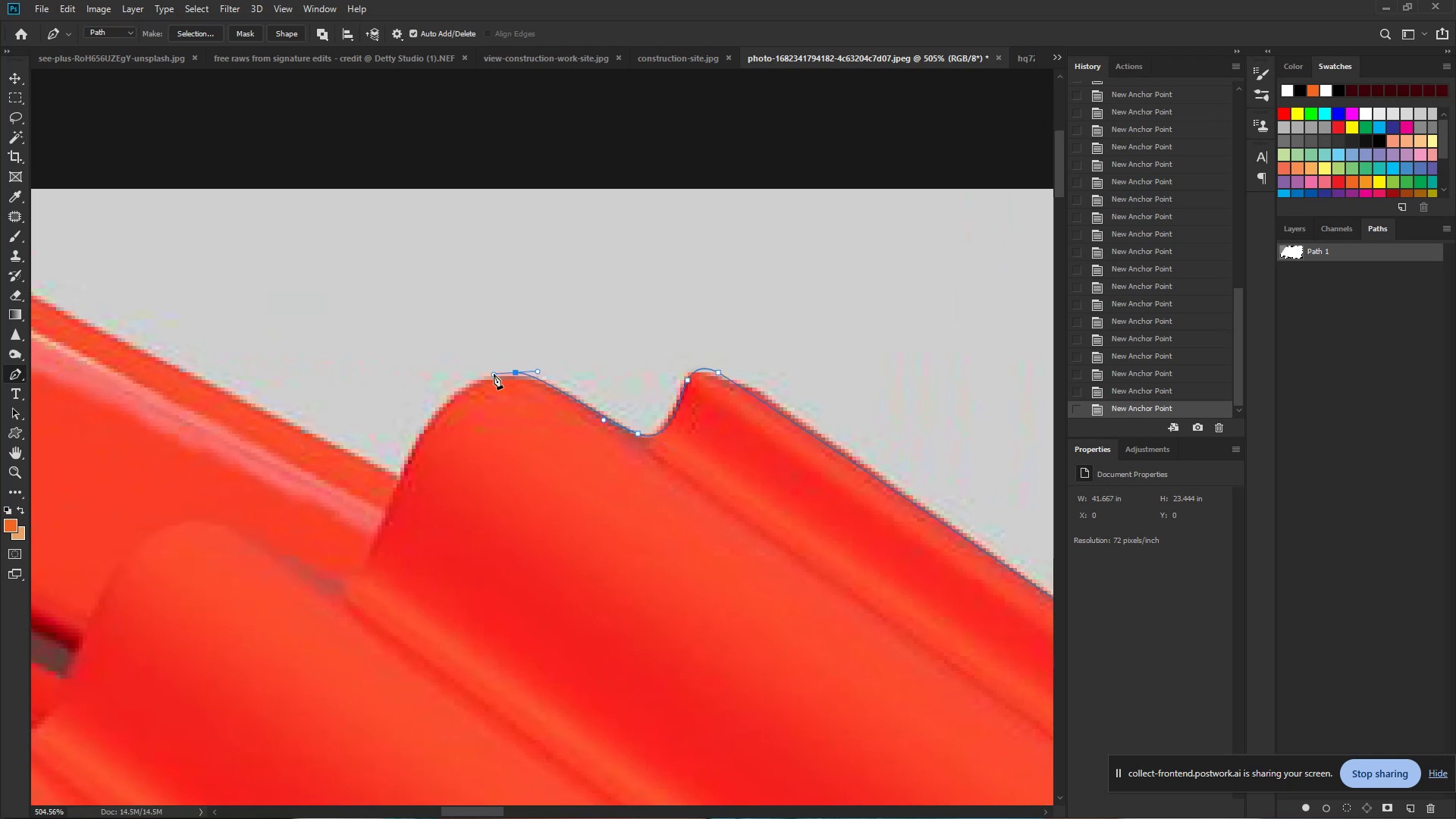 
key(Control+Z)
 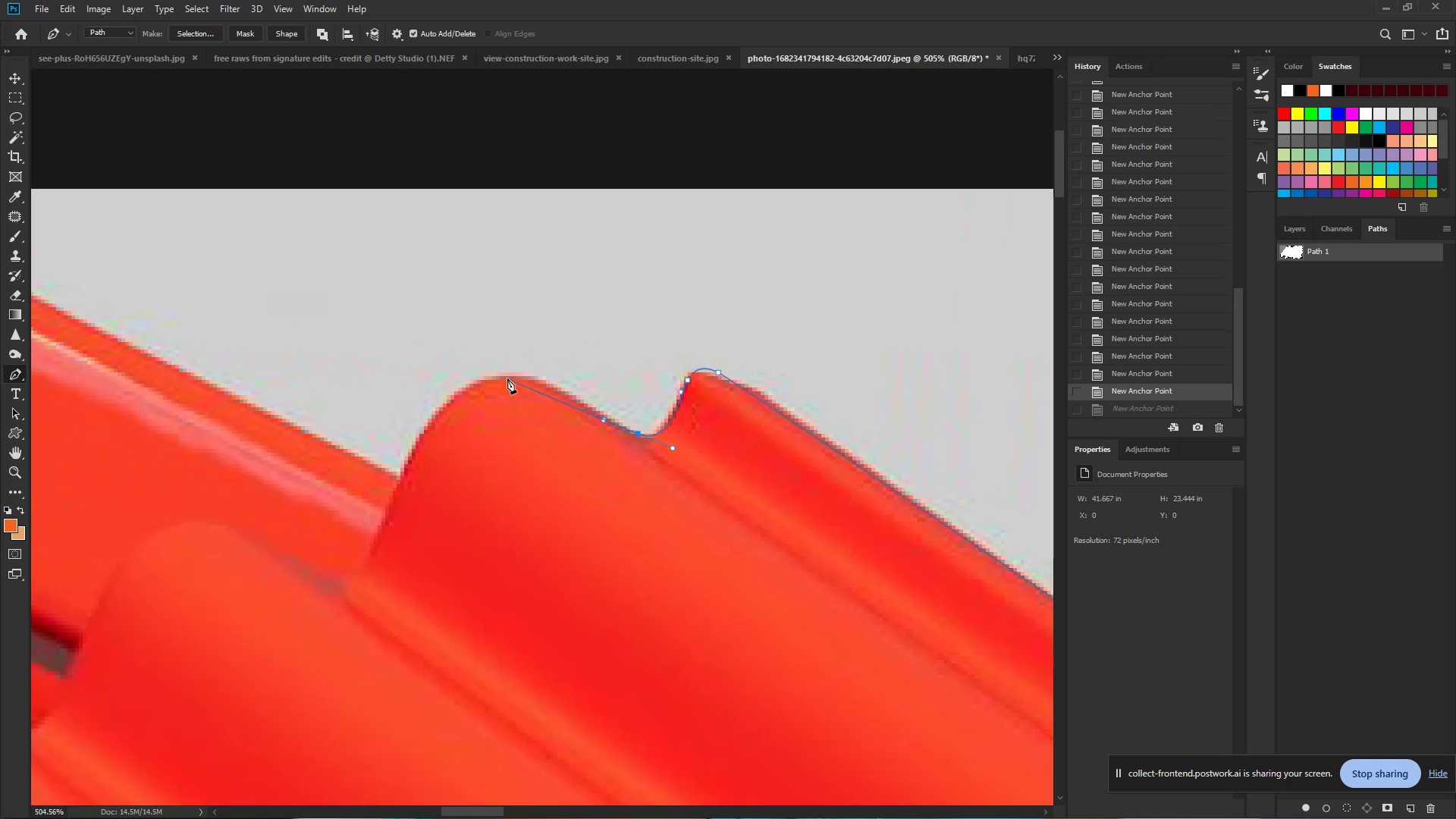 
left_click_drag(start_coordinate=[504, 377], to_coordinate=[454, 377])
 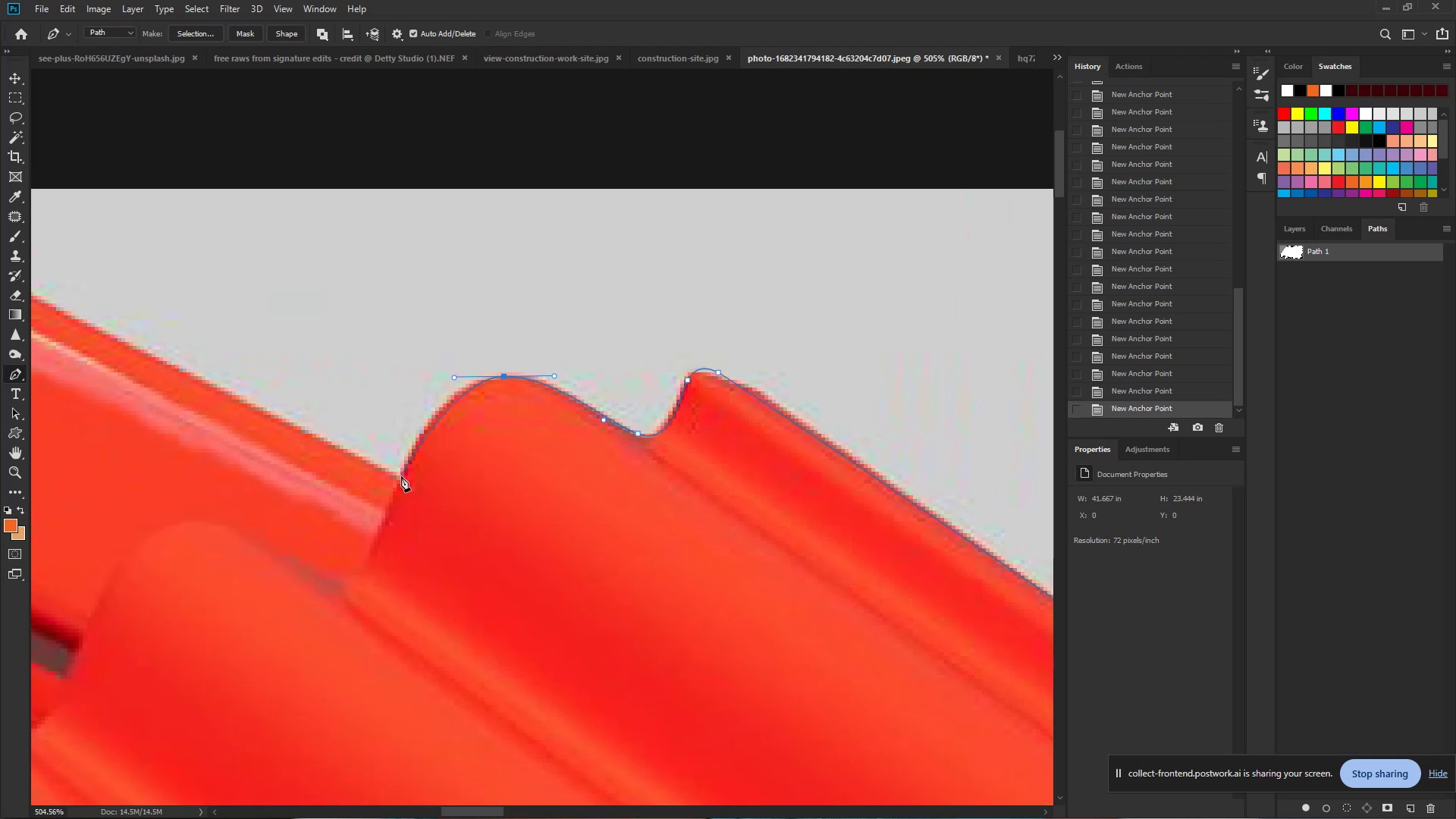 
left_click_drag(start_coordinate=[400, 479], to_coordinate=[379, 537])
 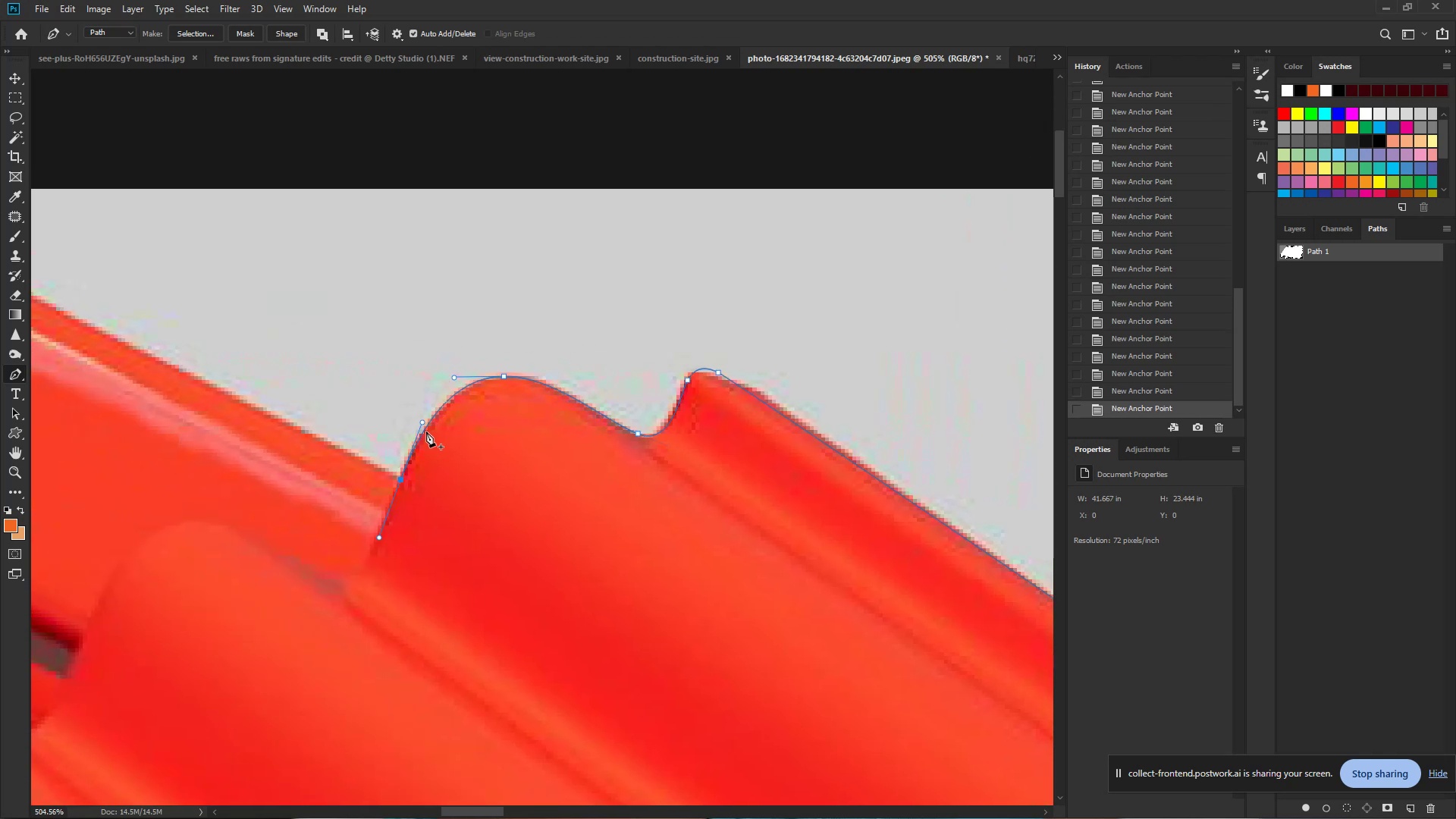 
hold_key(key=AltLeft, duration=1.29)
 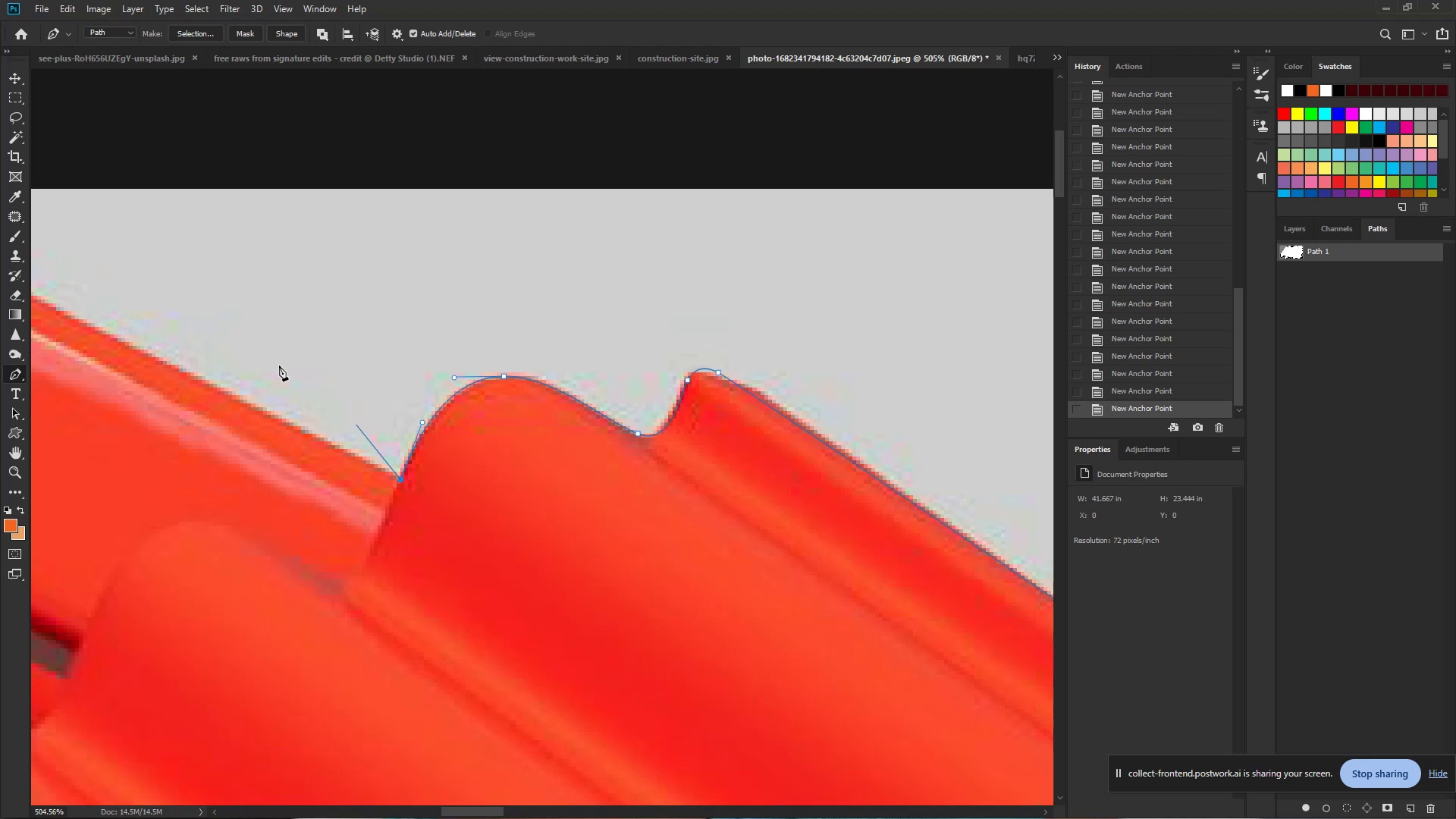 
hold_key(key=Space, duration=0.76)
 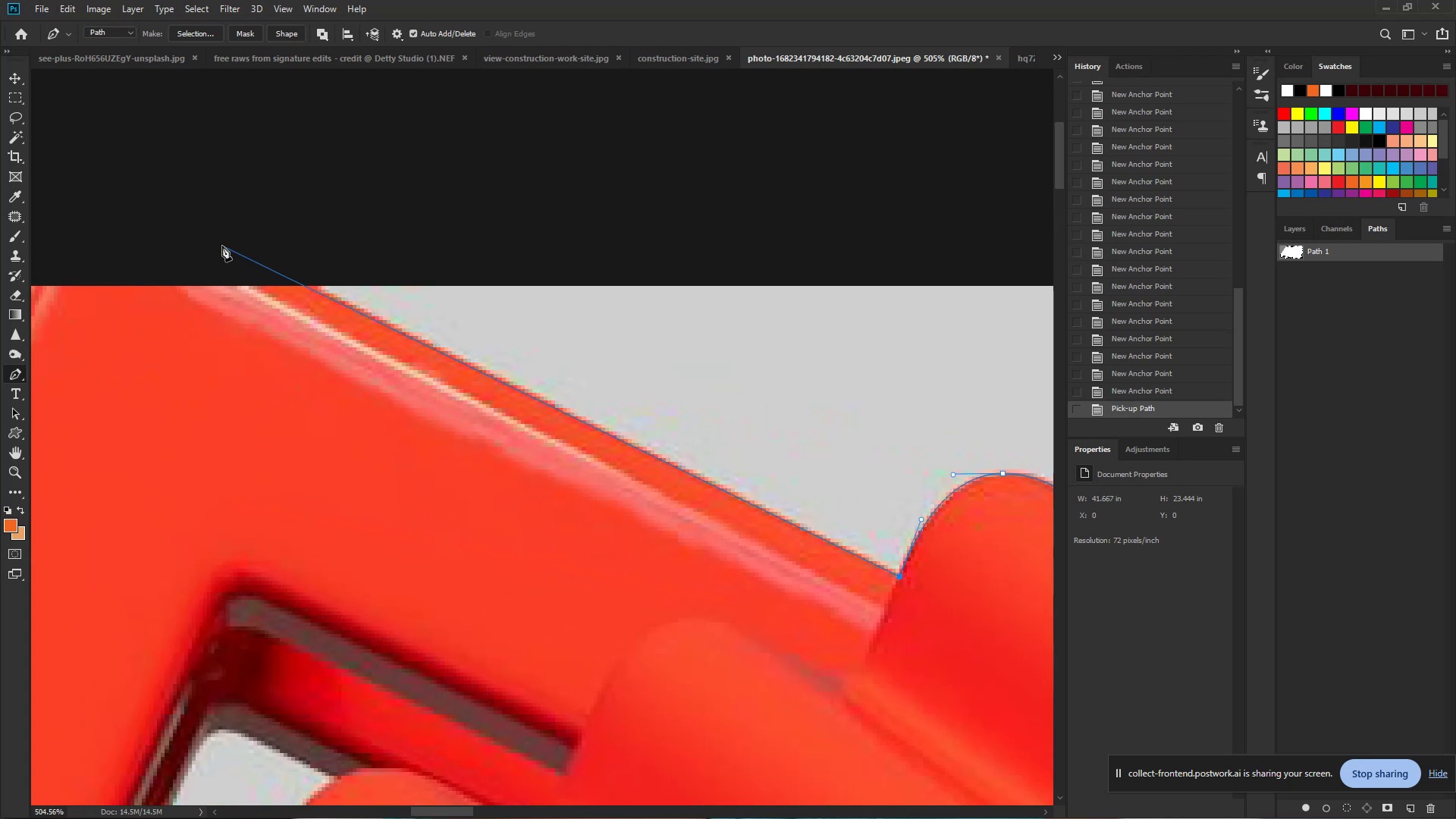 
left_click_drag(start_coordinate=[231, 337], to_coordinate=[730, 434])
 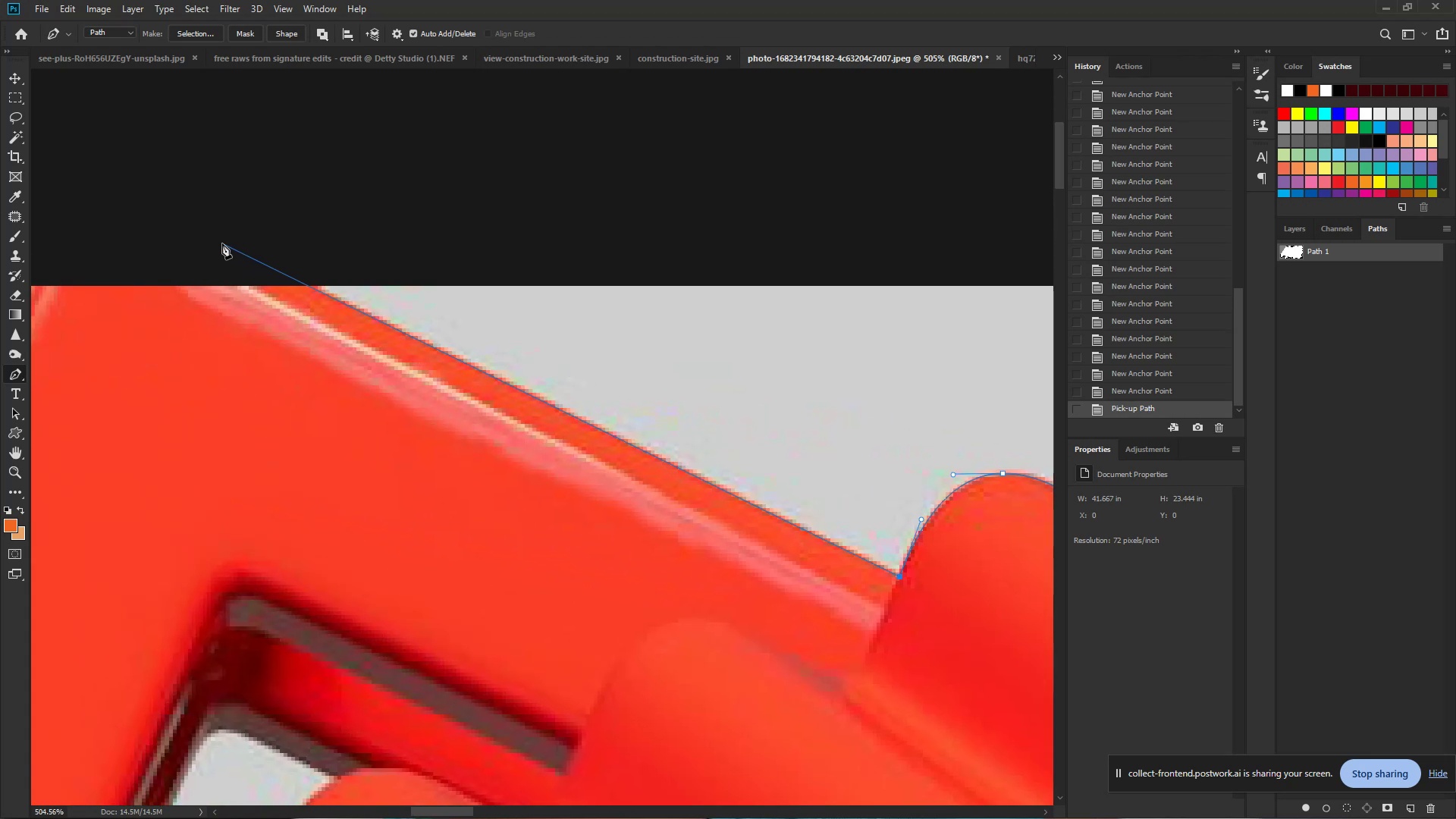 
left_click([222, 242])
 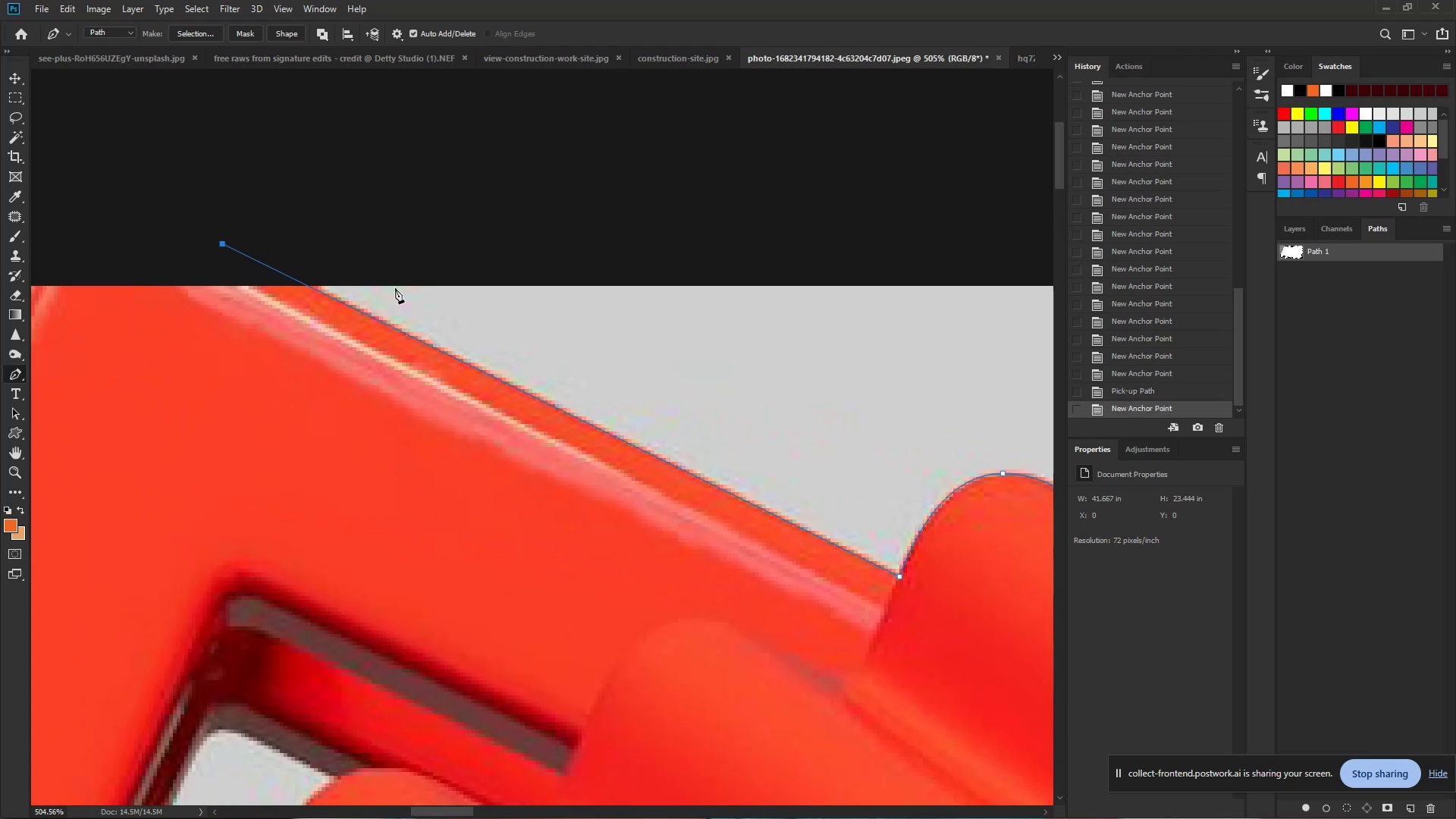 
hold_key(key=ControlLeft, duration=0.66)
 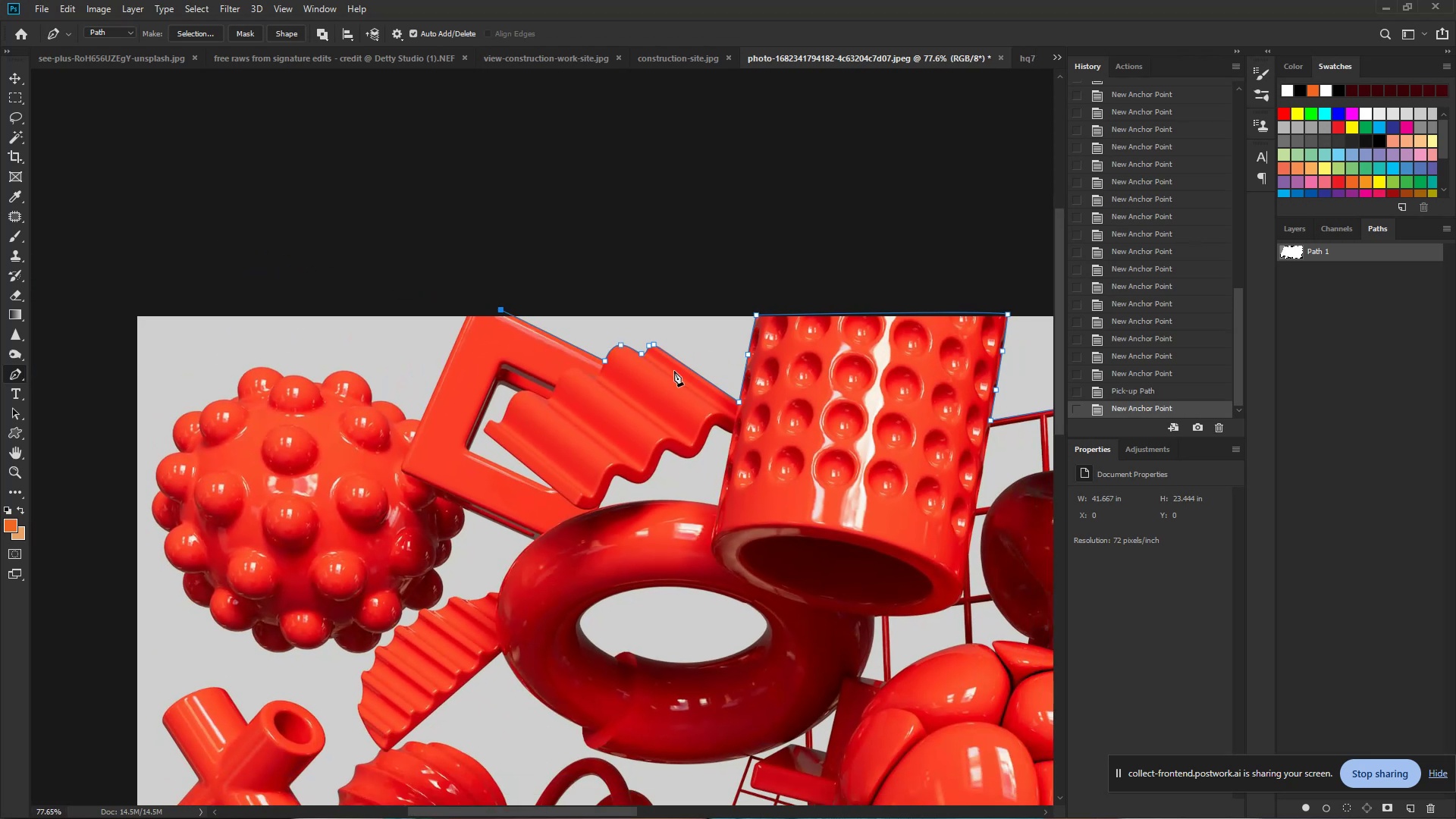 
hold_key(key=Space, duration=0.46)
 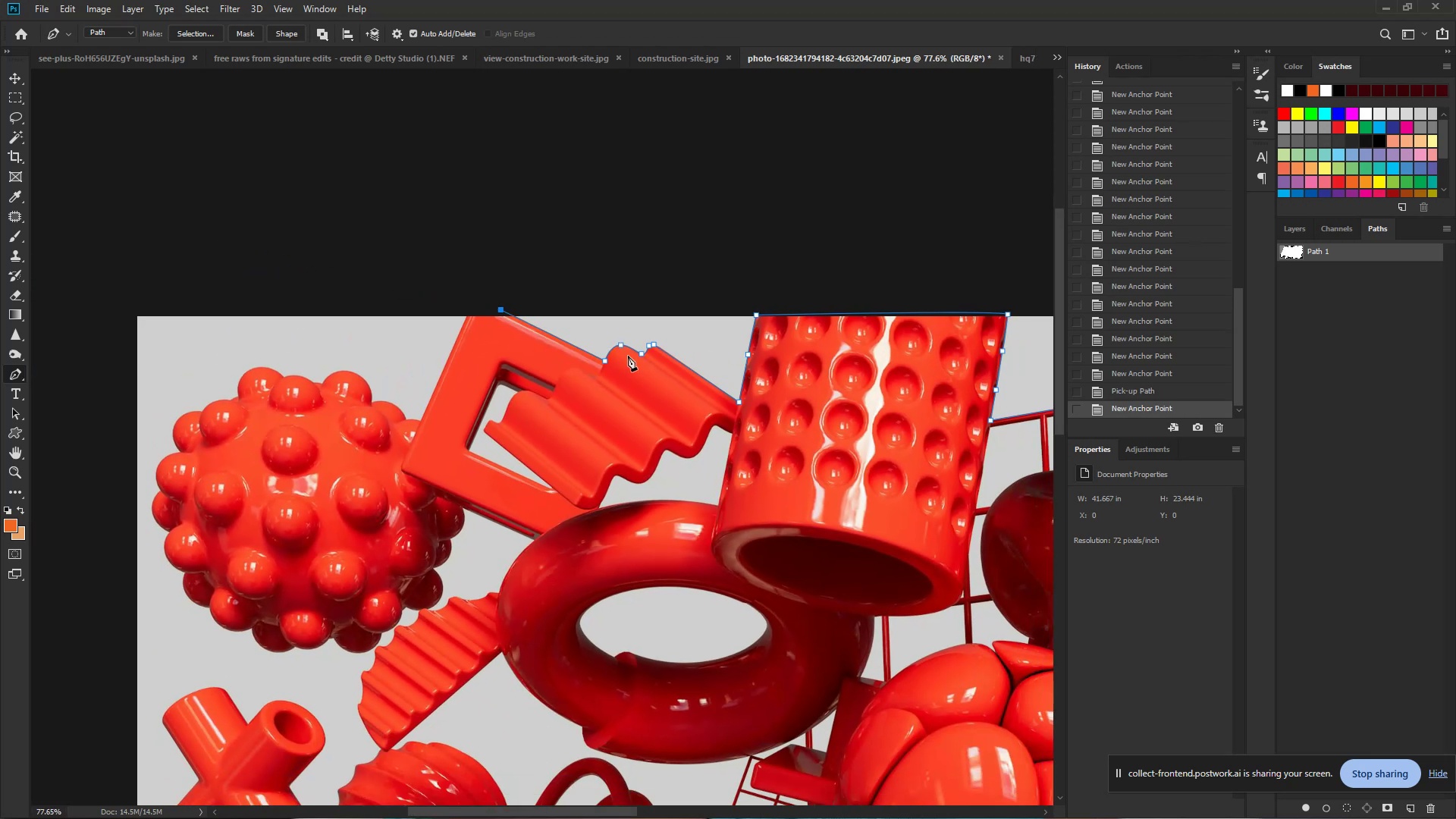 
left_click_drag(start_coordinate=[551, 322], to_coordinate=[438, 294])
 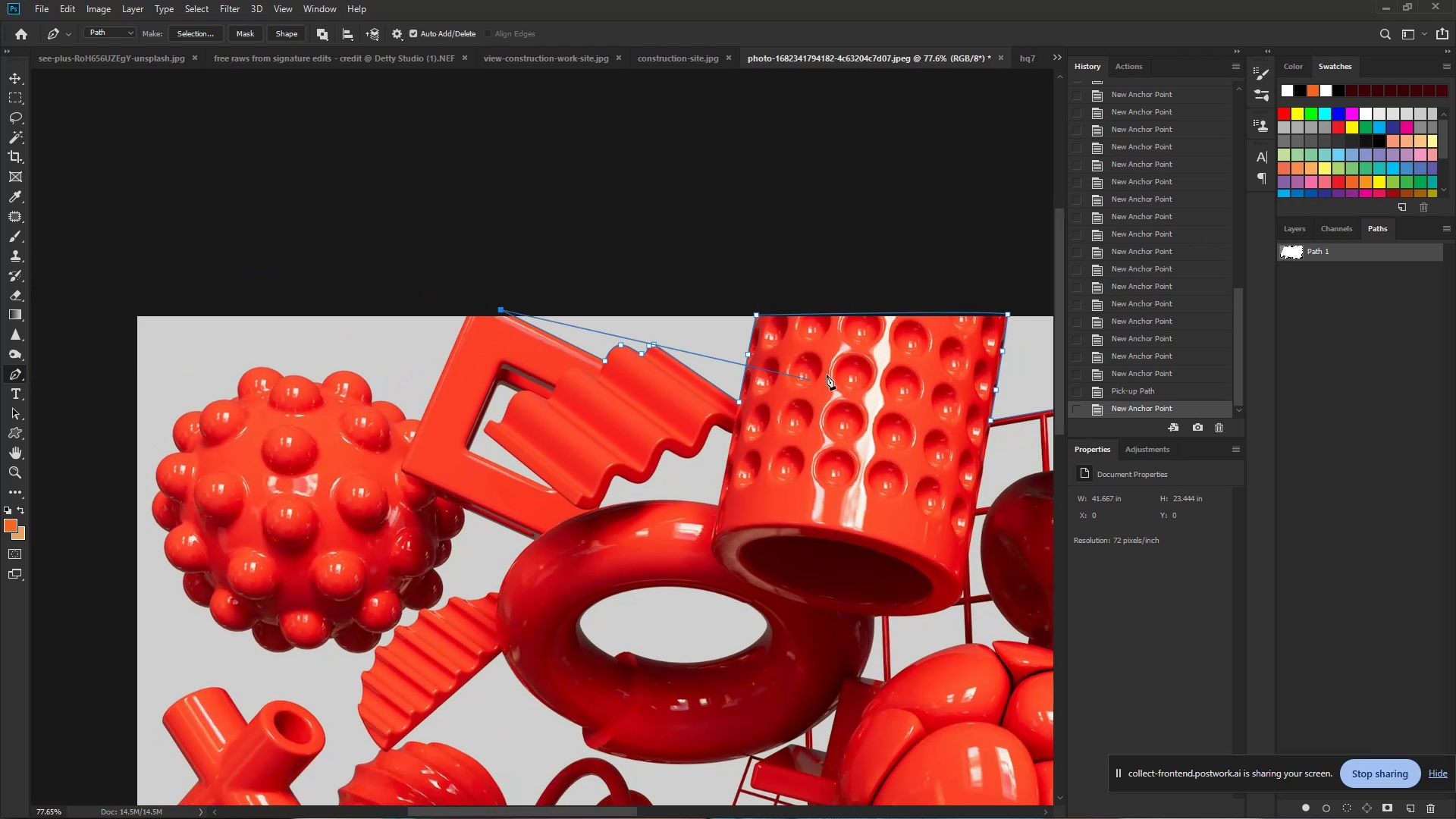 
hold_key(key=Space, duration=0.98)
 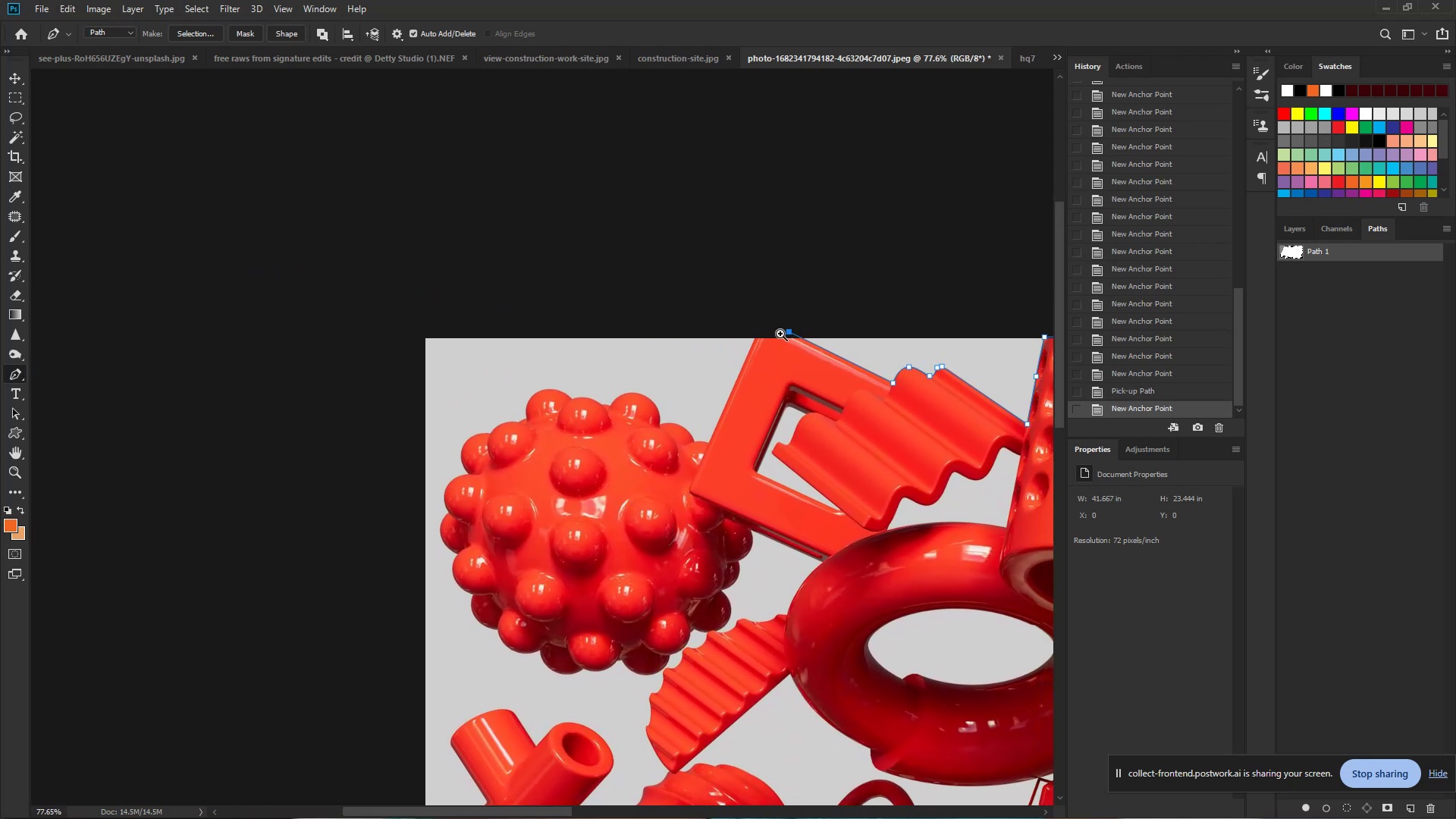 
left_click_drag(start_coordinate=[807, 284], to_coordinate=[1095, 306])
 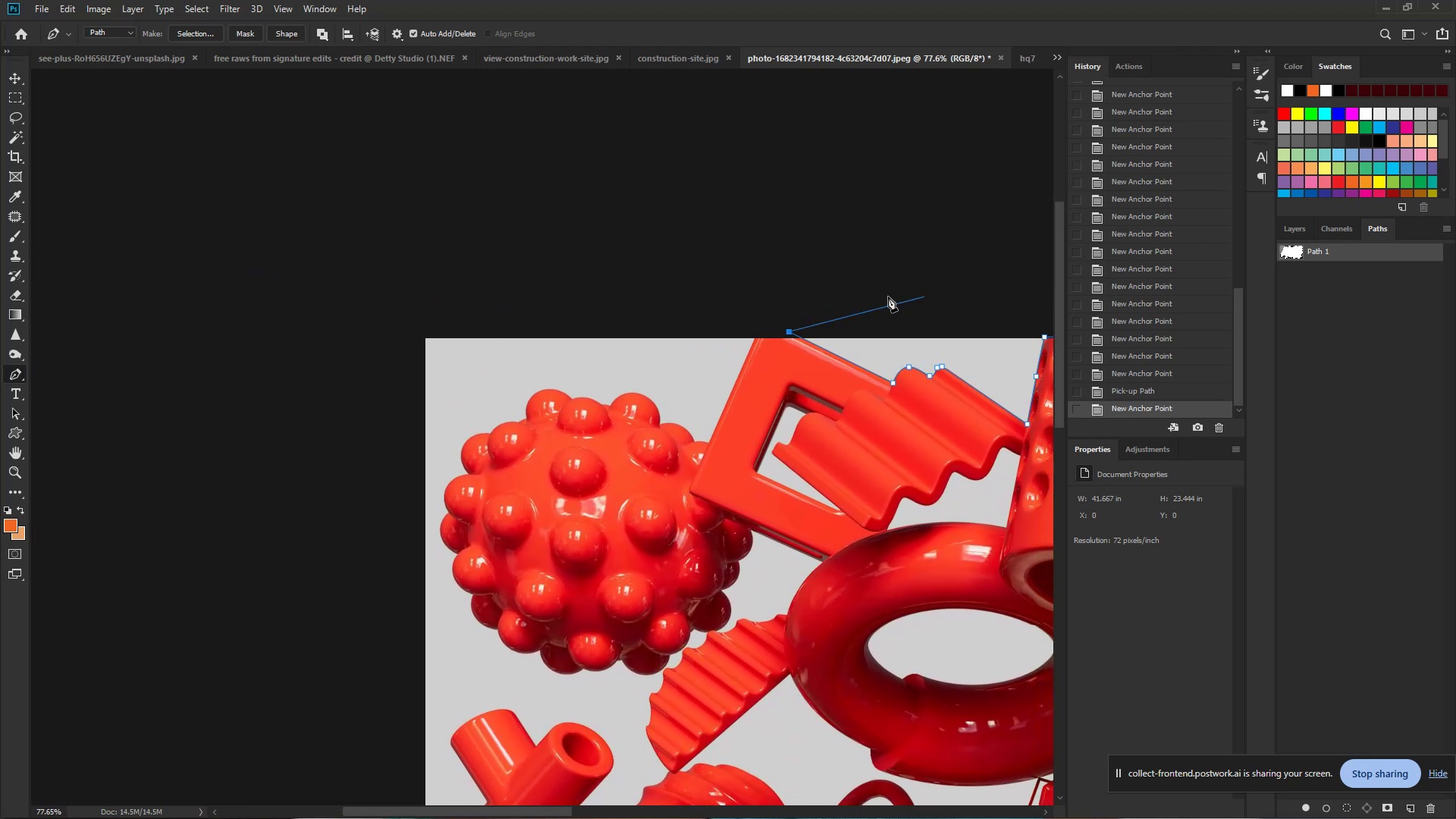 
hold_key(key=ControlLeft, duration=0.82)
 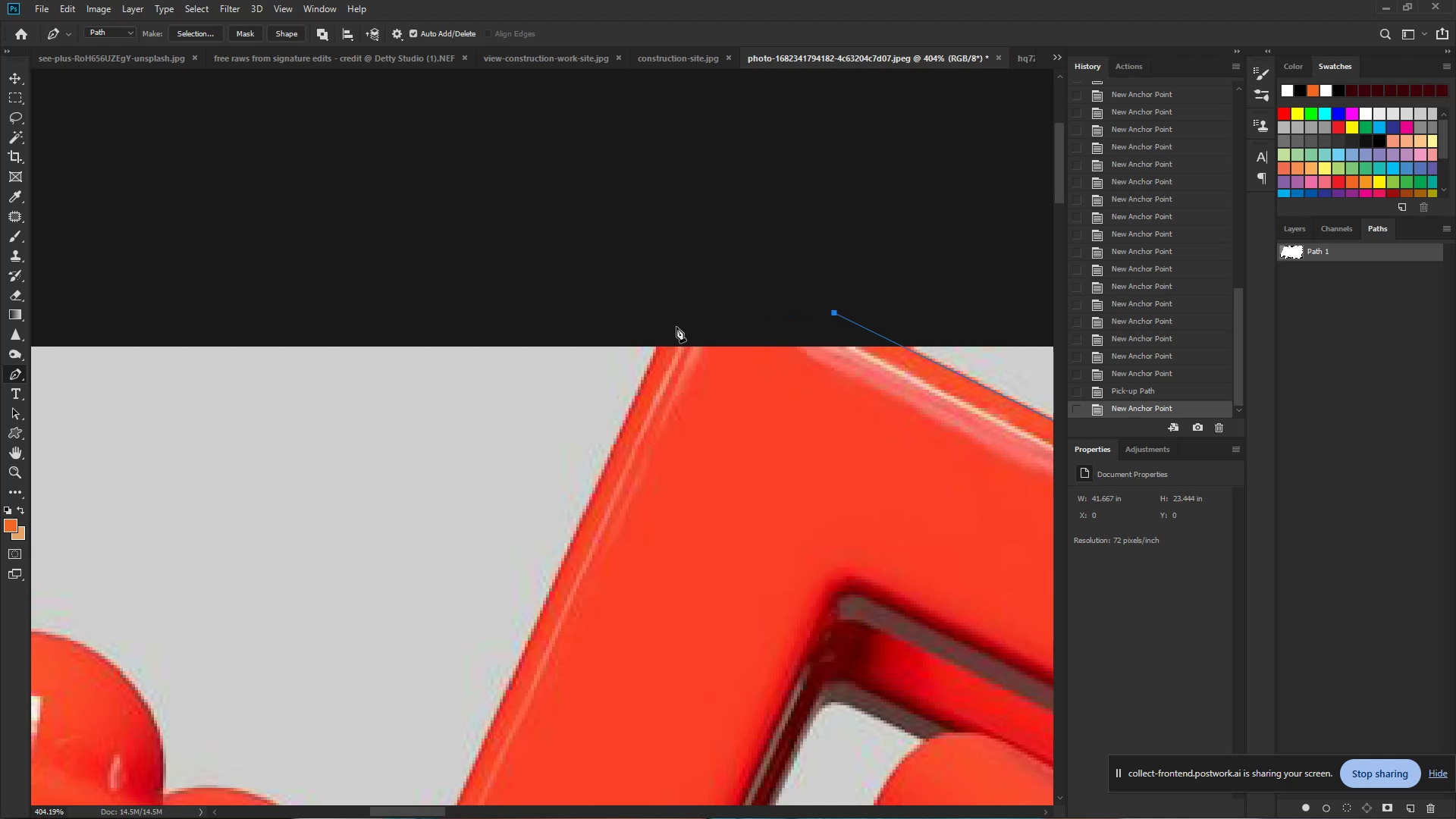 
hold_key(key=Space, duration=0.69)
 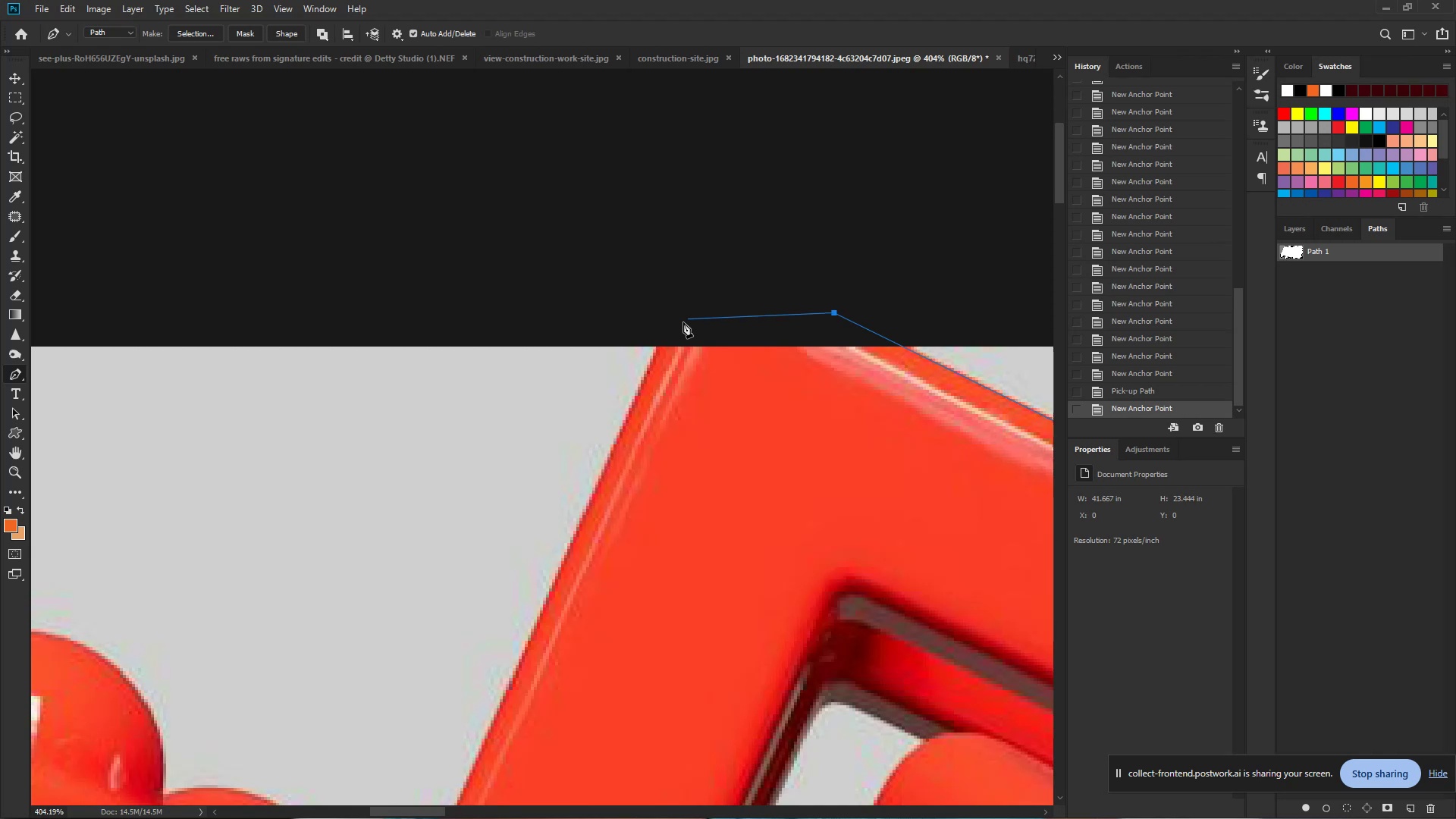 
left_click_drag(start_coordinate=[778, 336], to_coordinate=[878, 344])
 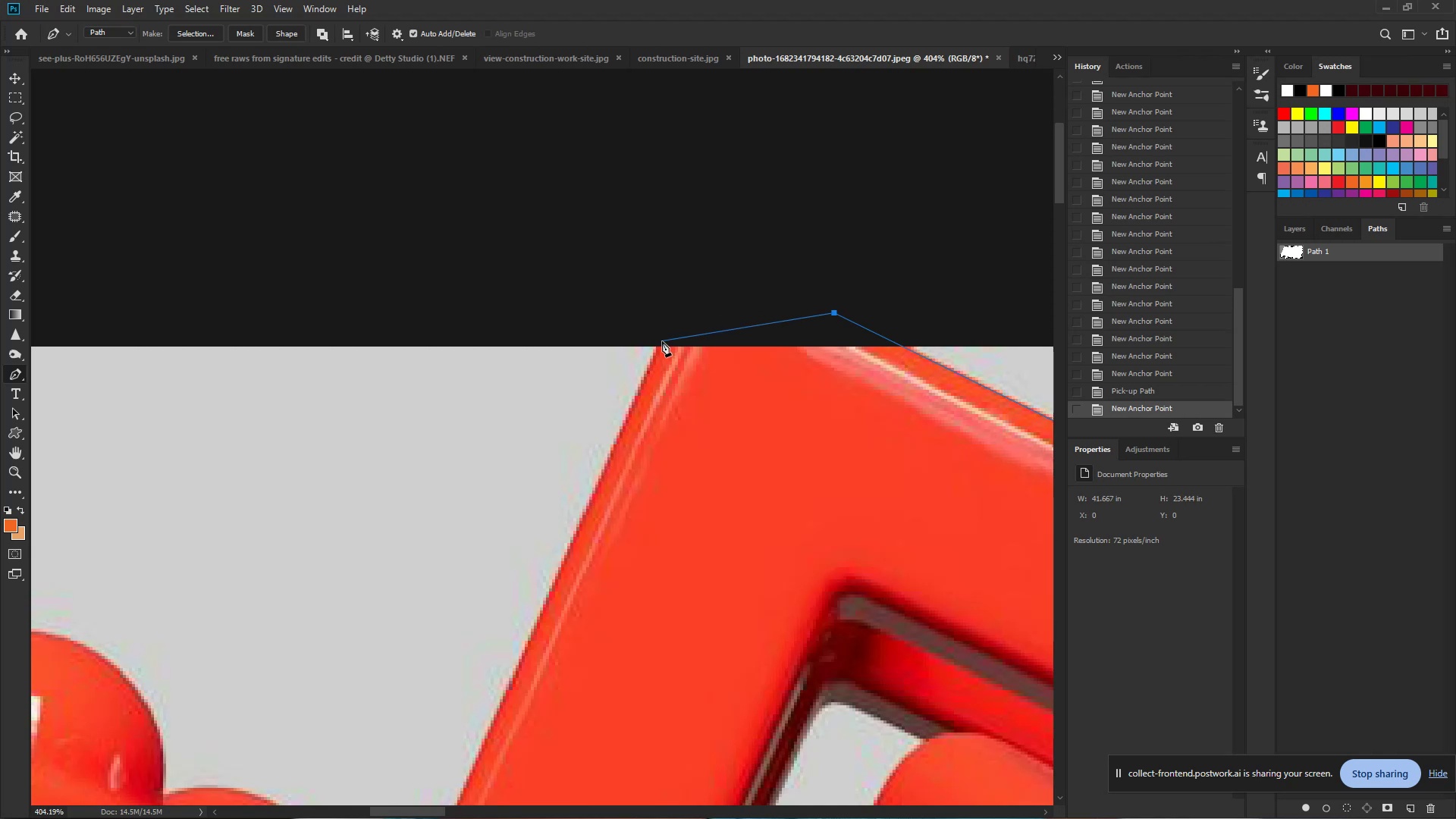 
left_click([661, 341])
 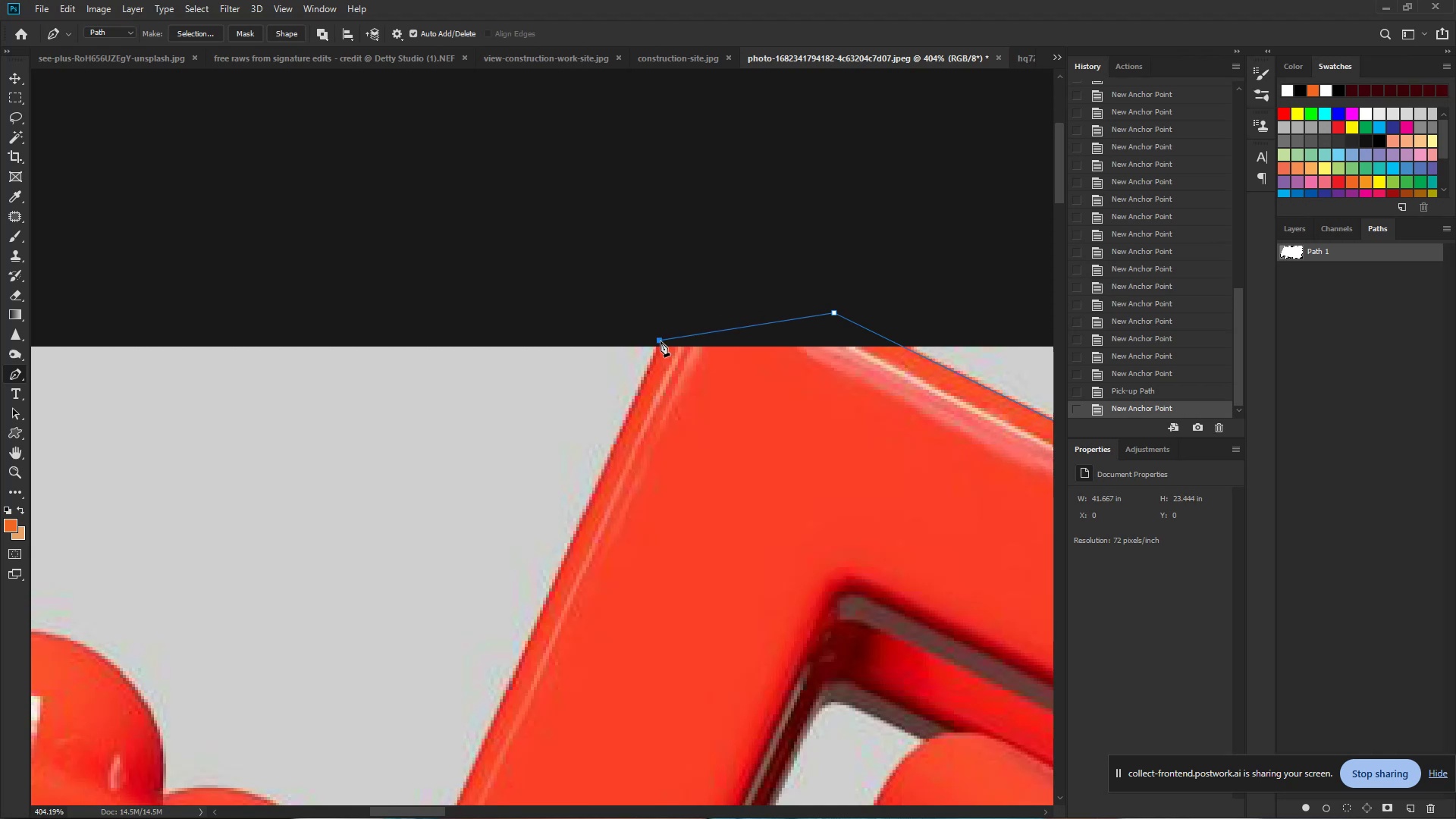 
hold_key(key=Space, duration=0.66)
 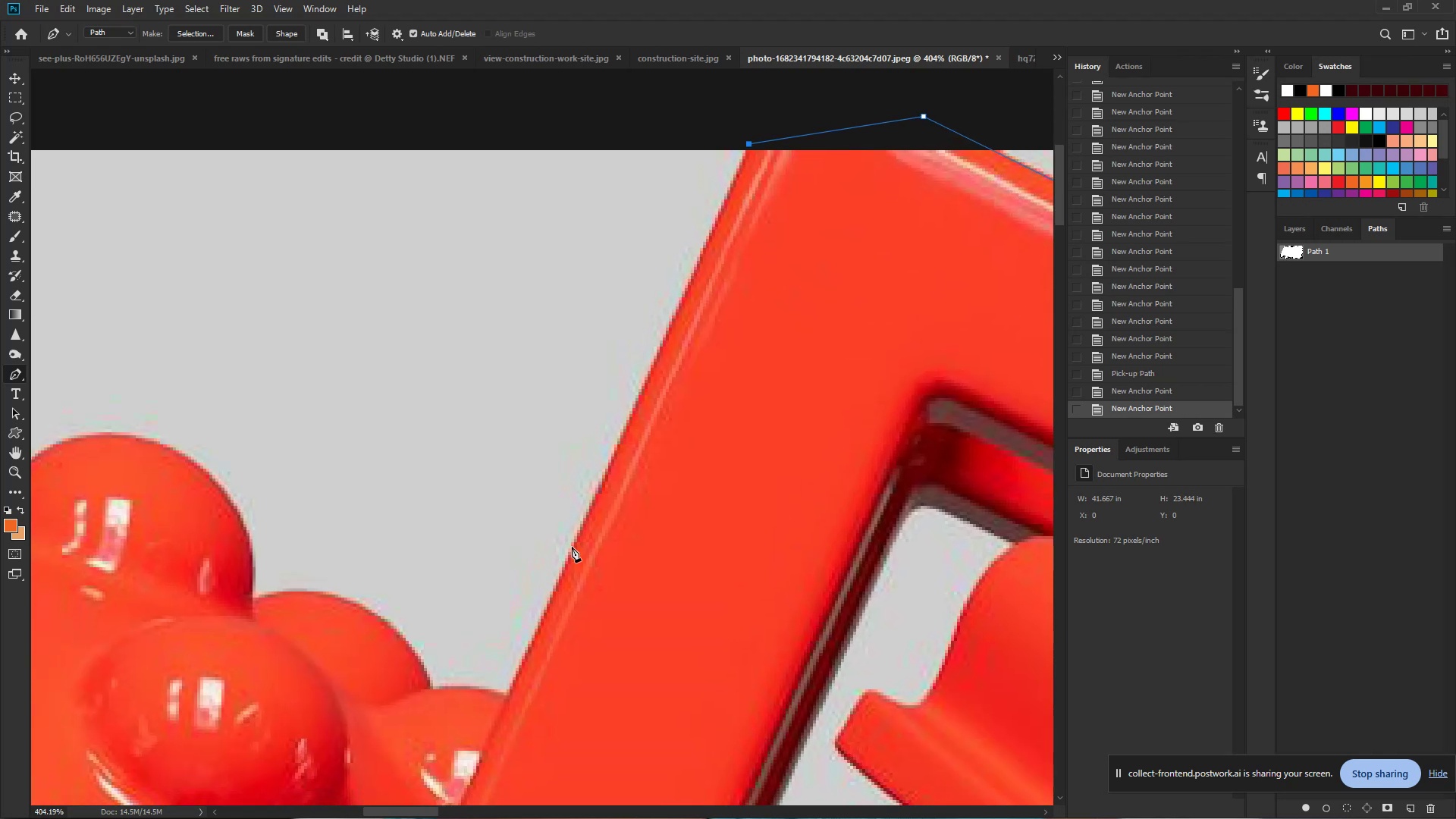 
left_click_drag(start_coordinate=[659, 341], to_coordinate=[748, 145])
 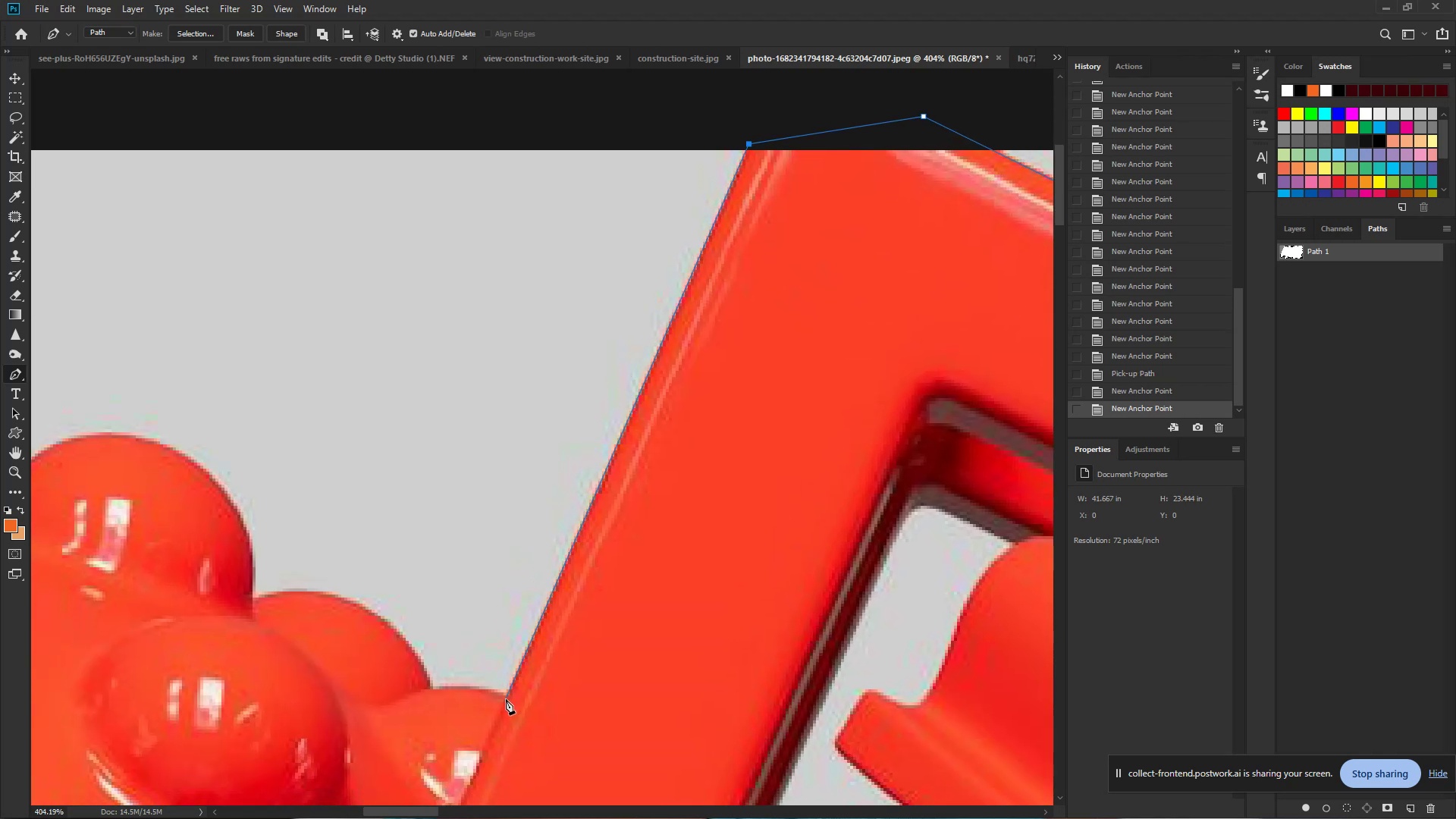 
left_click([509, 699])
 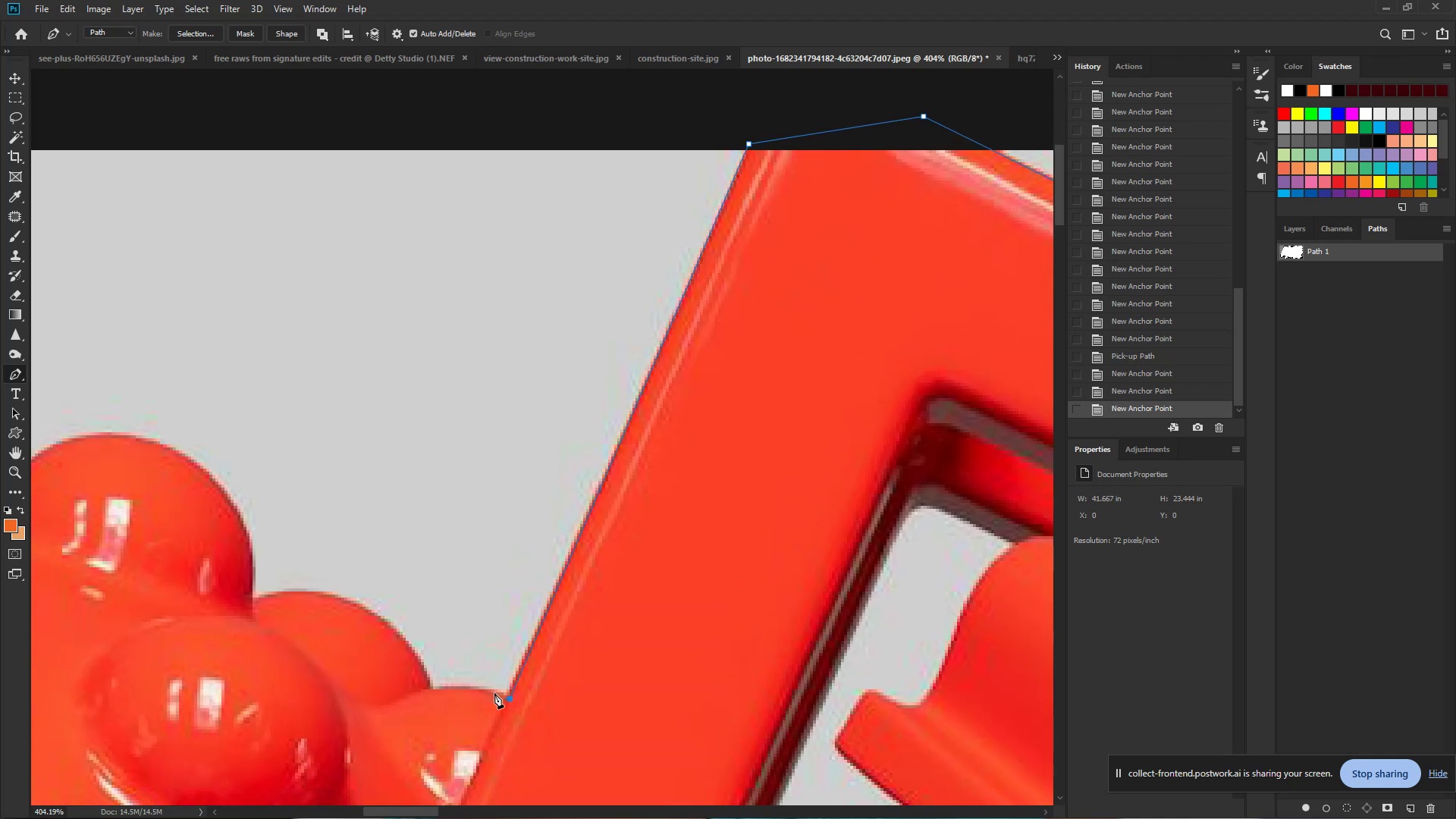 
hold_key(key=ControlLeft, duration=0.66)
 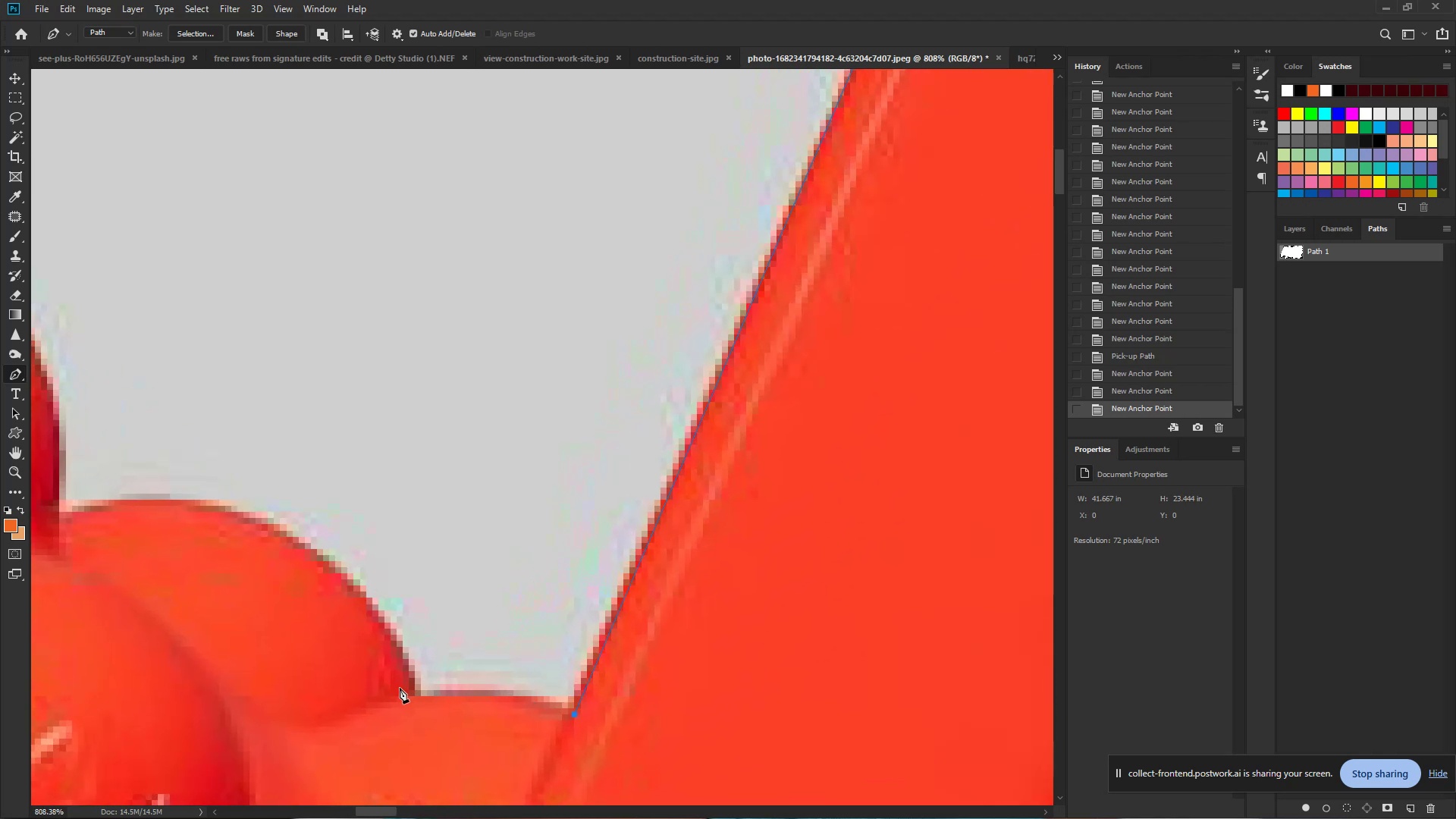 
hold_key(key=Space, duration=0.5)
 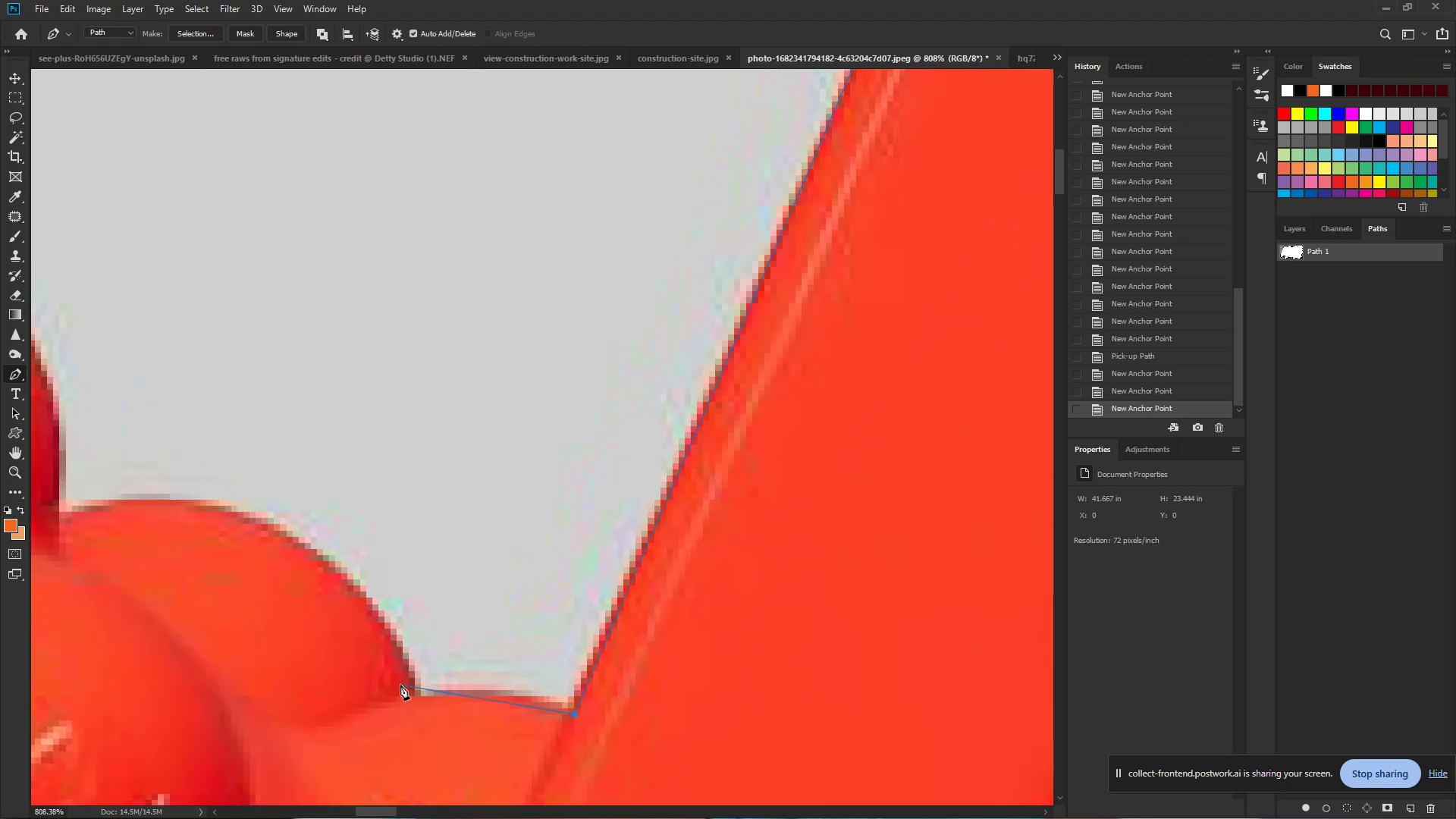 
left_click_drag(start_coordinate=[446, 684], to_coordinate=[493, 692])
 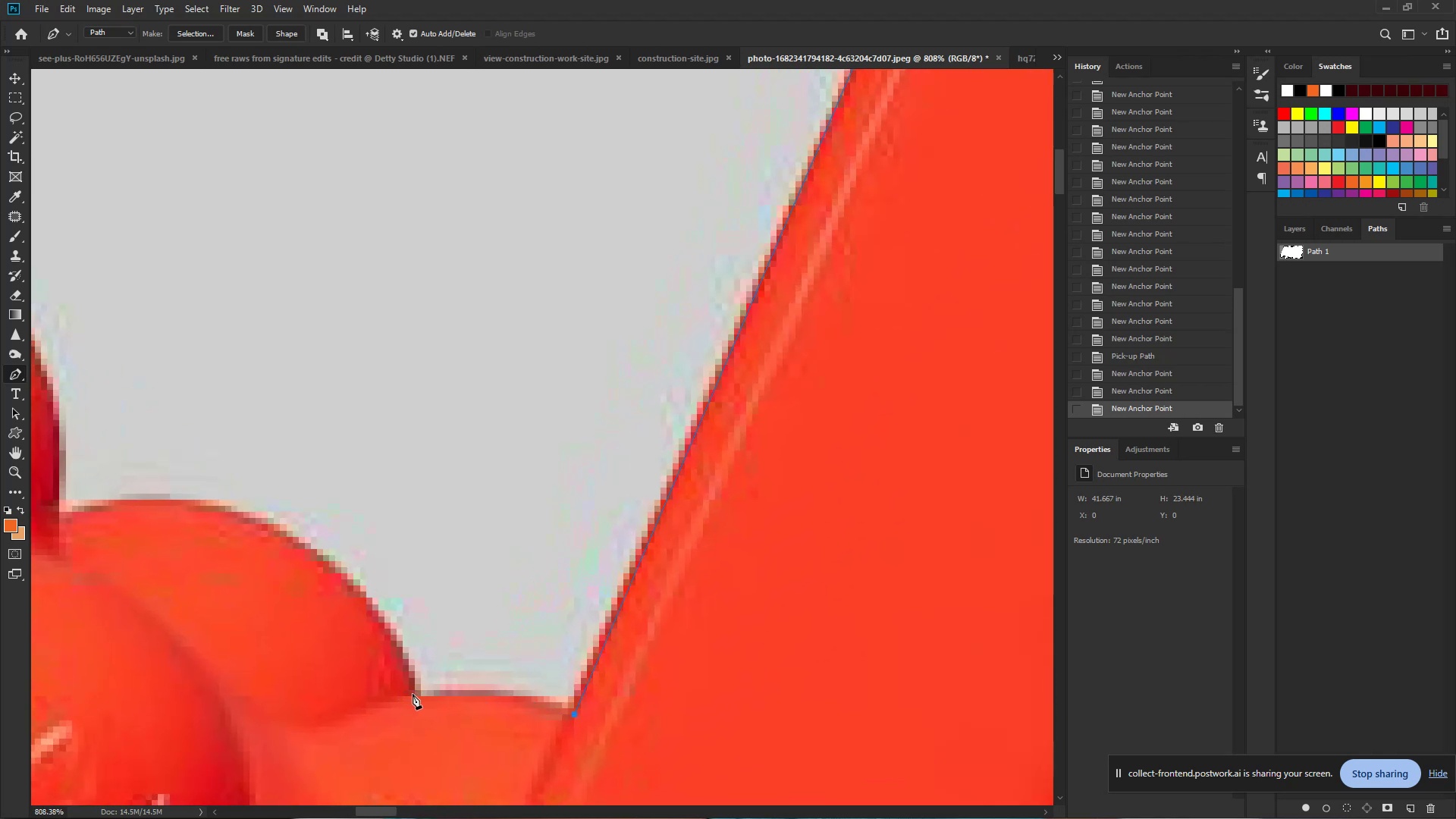 
left_click_drag(start_coordinate=[413, 694], to_coordinate=[297, 704])
 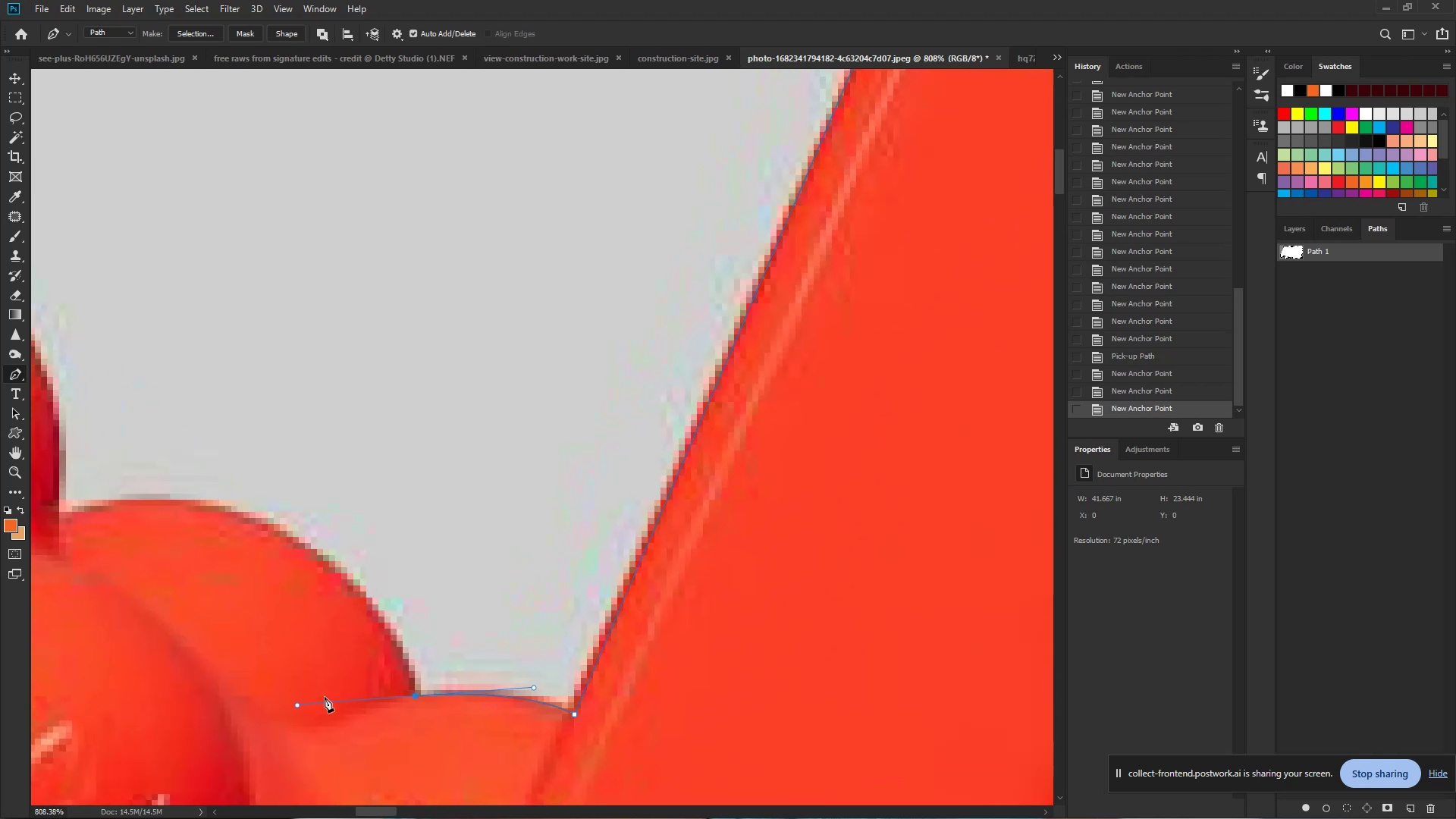 
hold_key(key=AltLeft, duration=1.09)
left_click([416, 696])
 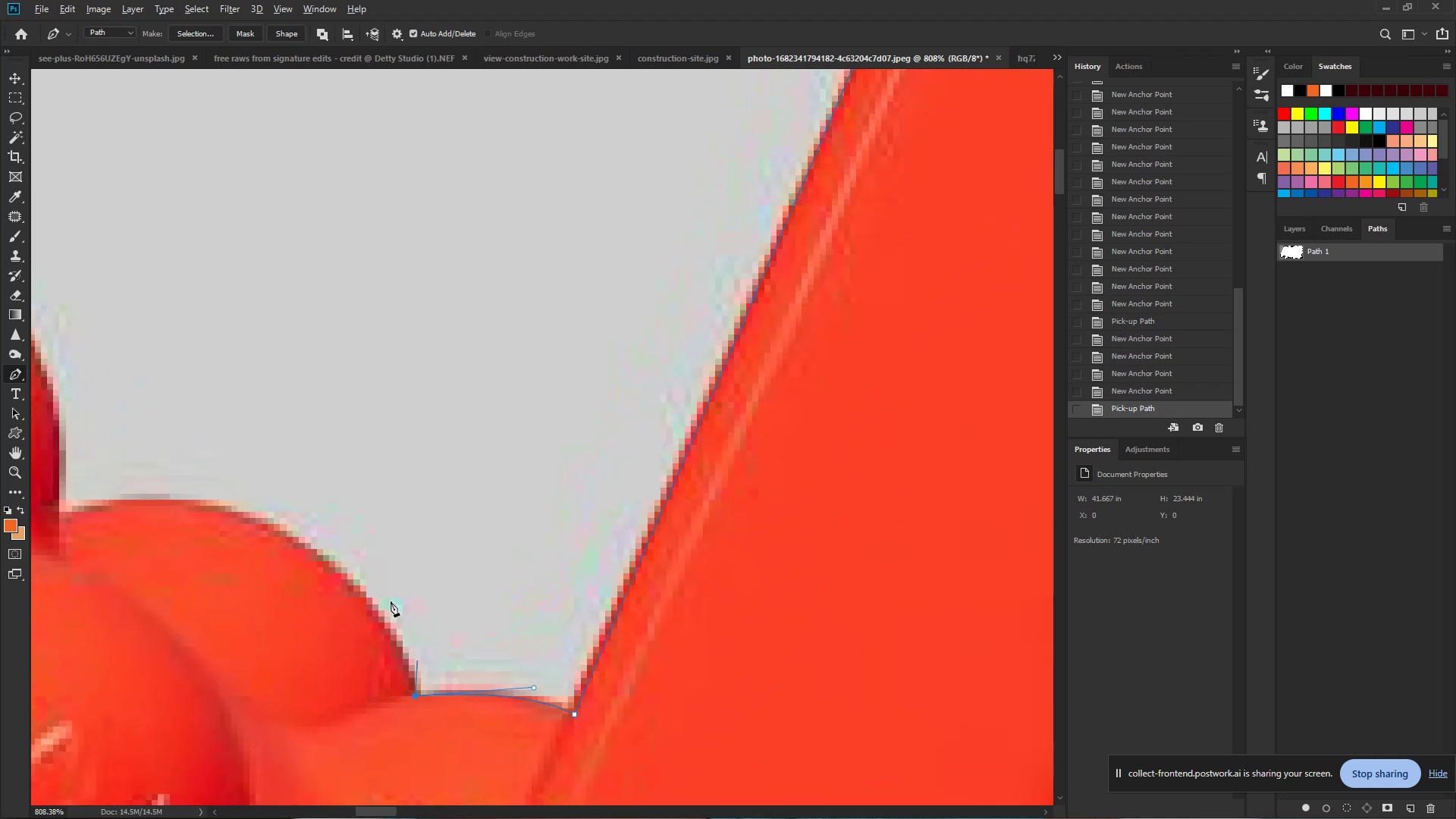 
hold_key(key=Space, duration=0.82)
 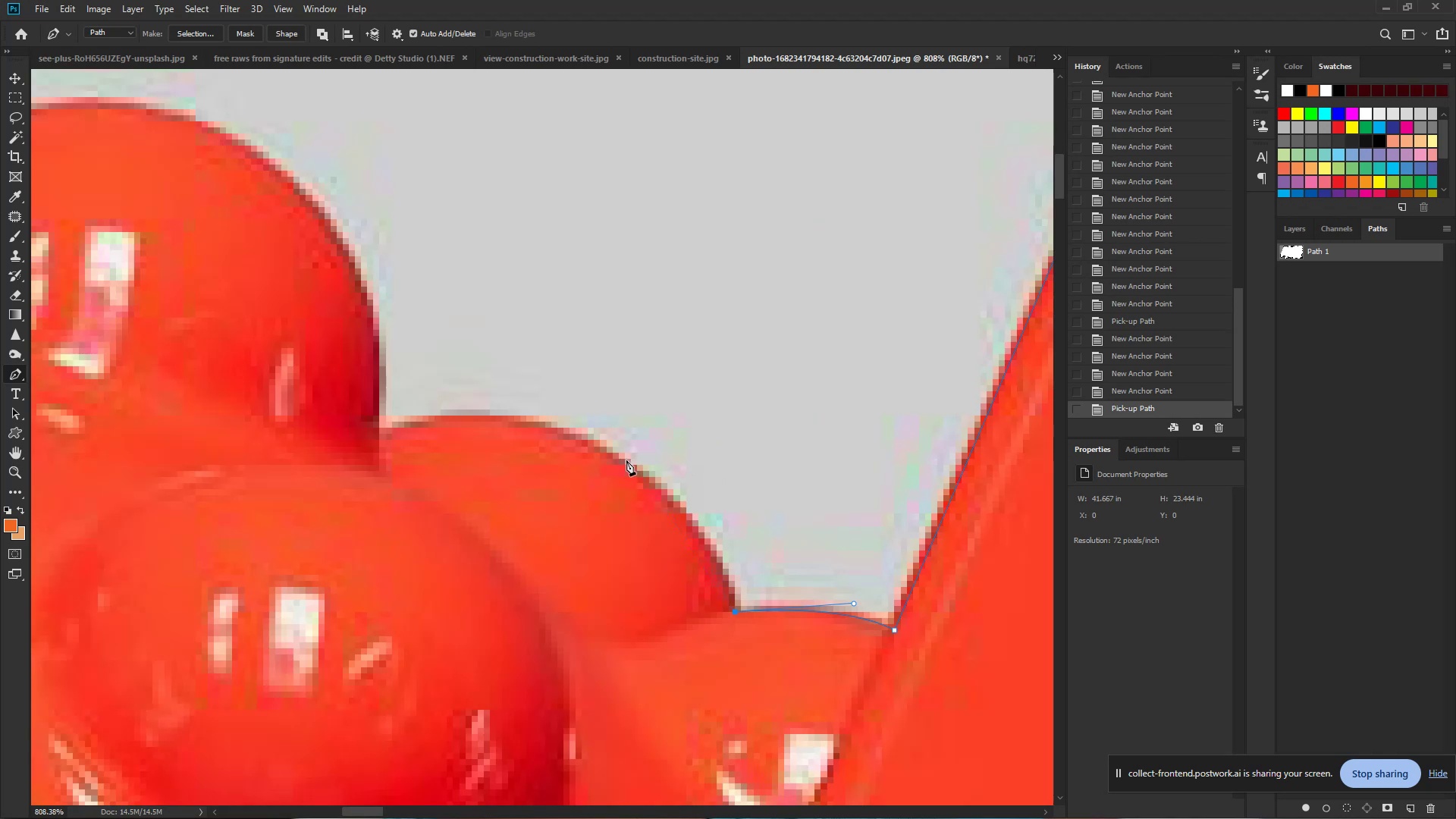 
left_click_drag(start_coordinate=[368, 554], to_coordinate=[688, 469])
 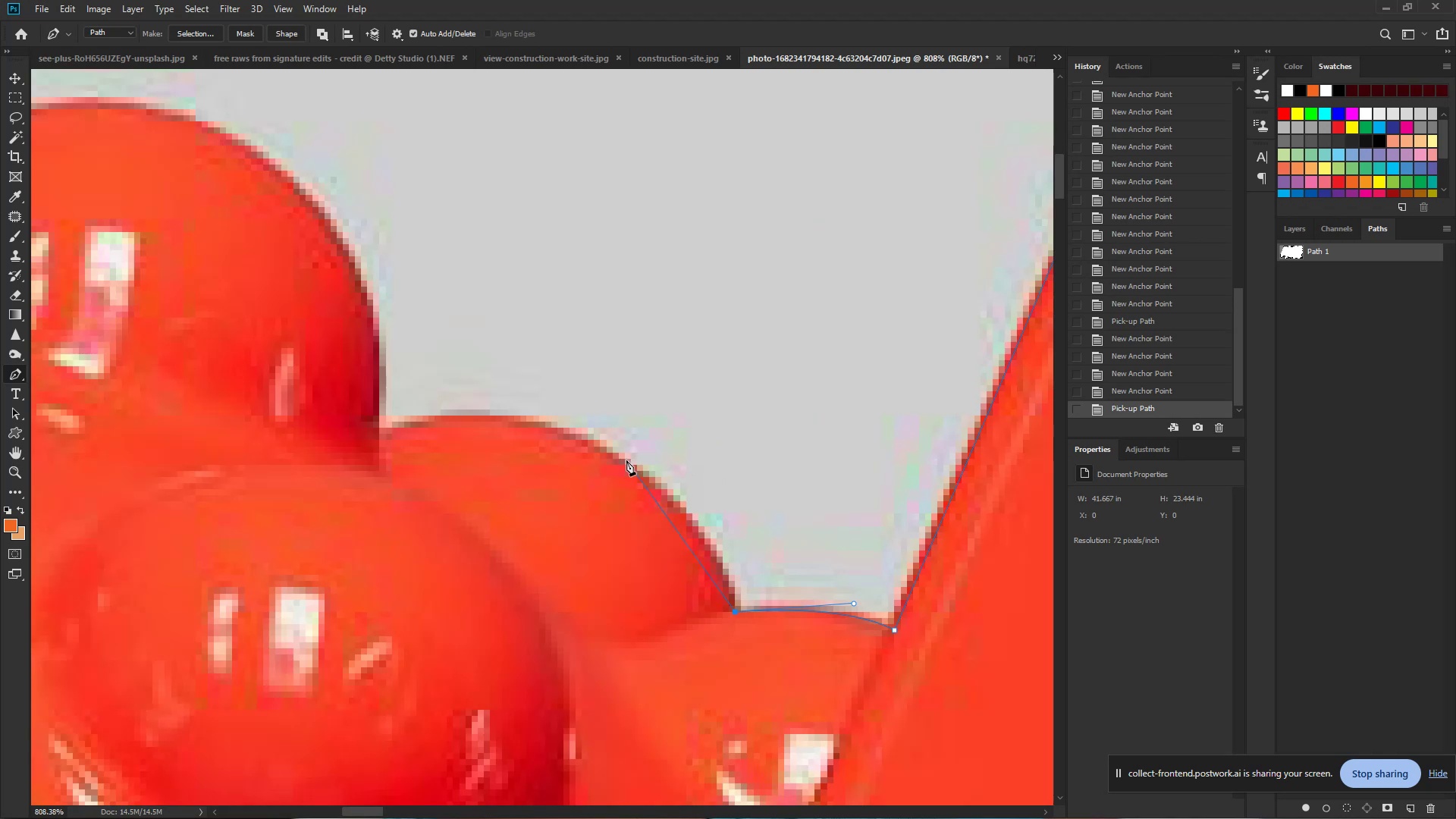 
left_click_drag(start_coordinate=[624, 459], to_coordinate=[533, 397])
 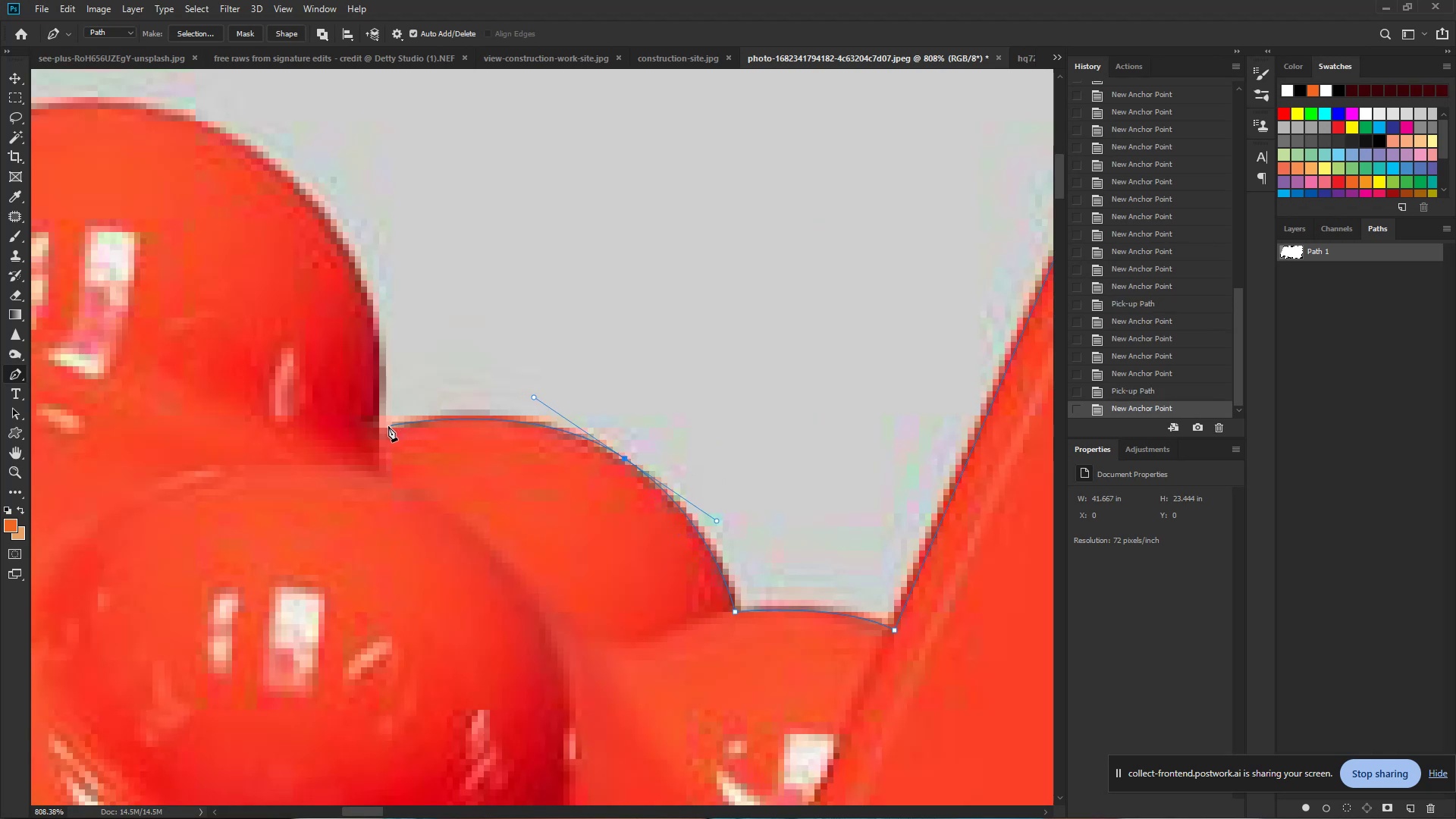 
left_click([385, 428])
 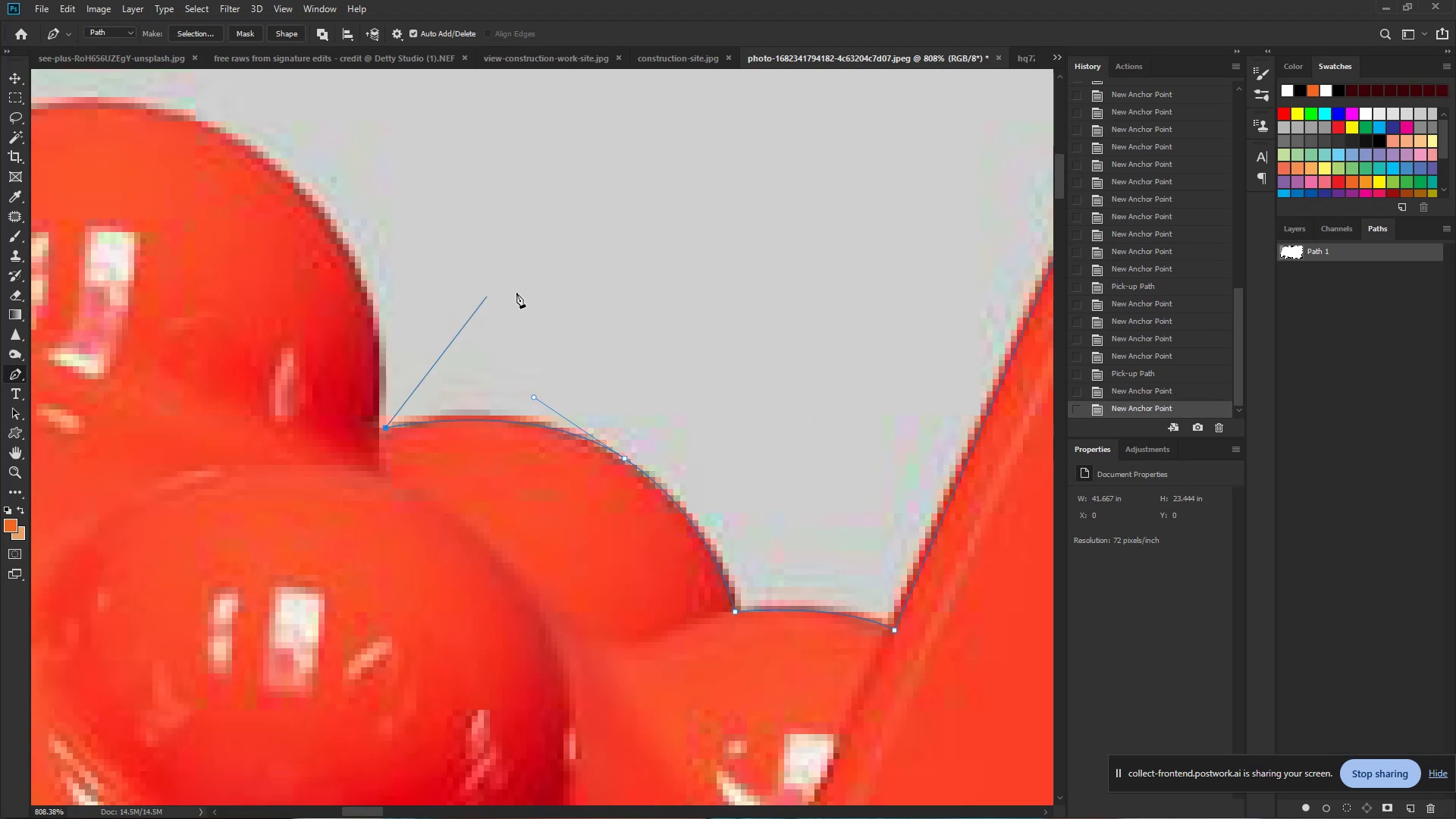 
hold_key(key=Space, duration=1.02)
 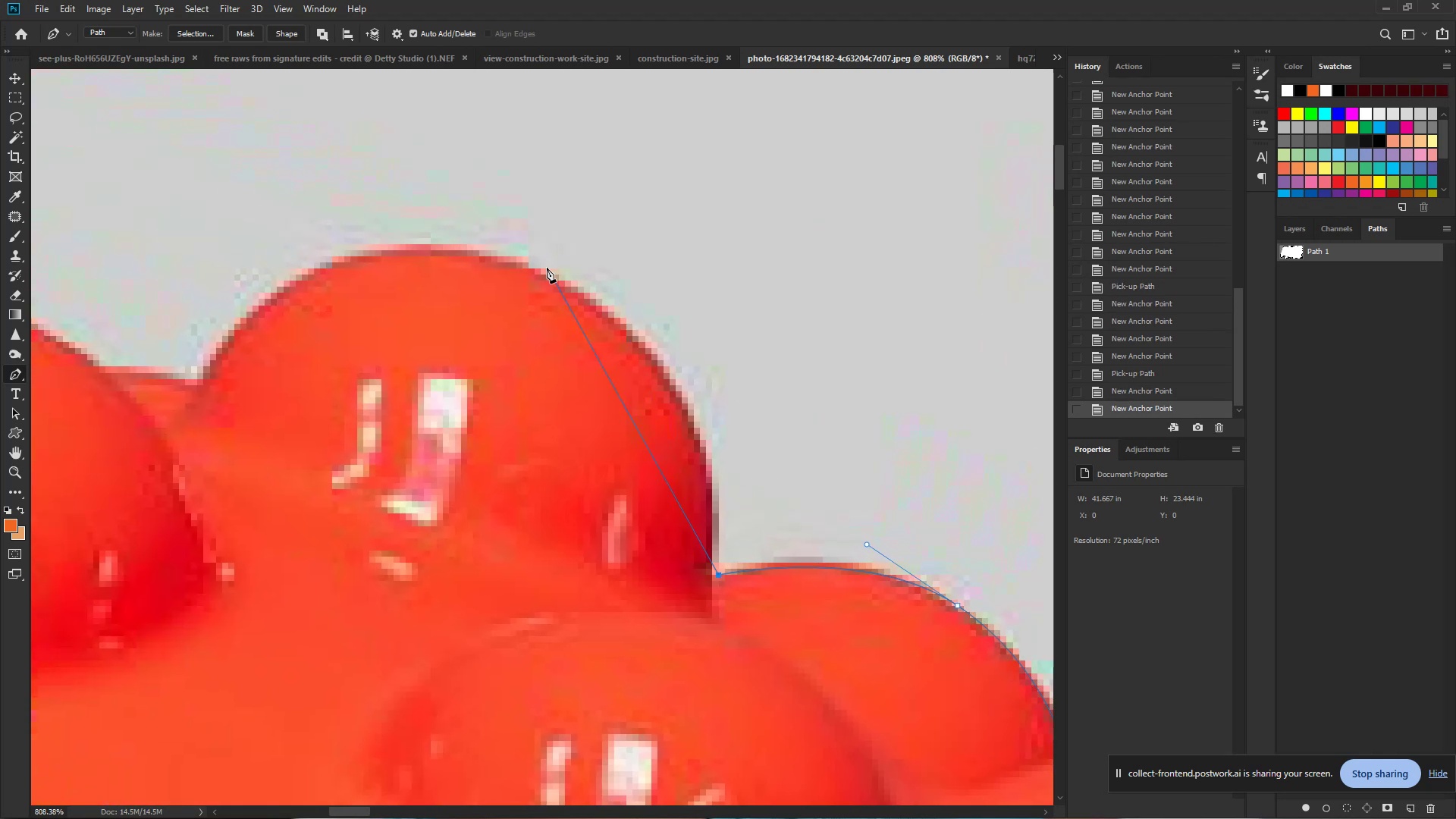 
left_click_drag(start_coordinate=[424, 271], to_coordinate=[757, 418])
 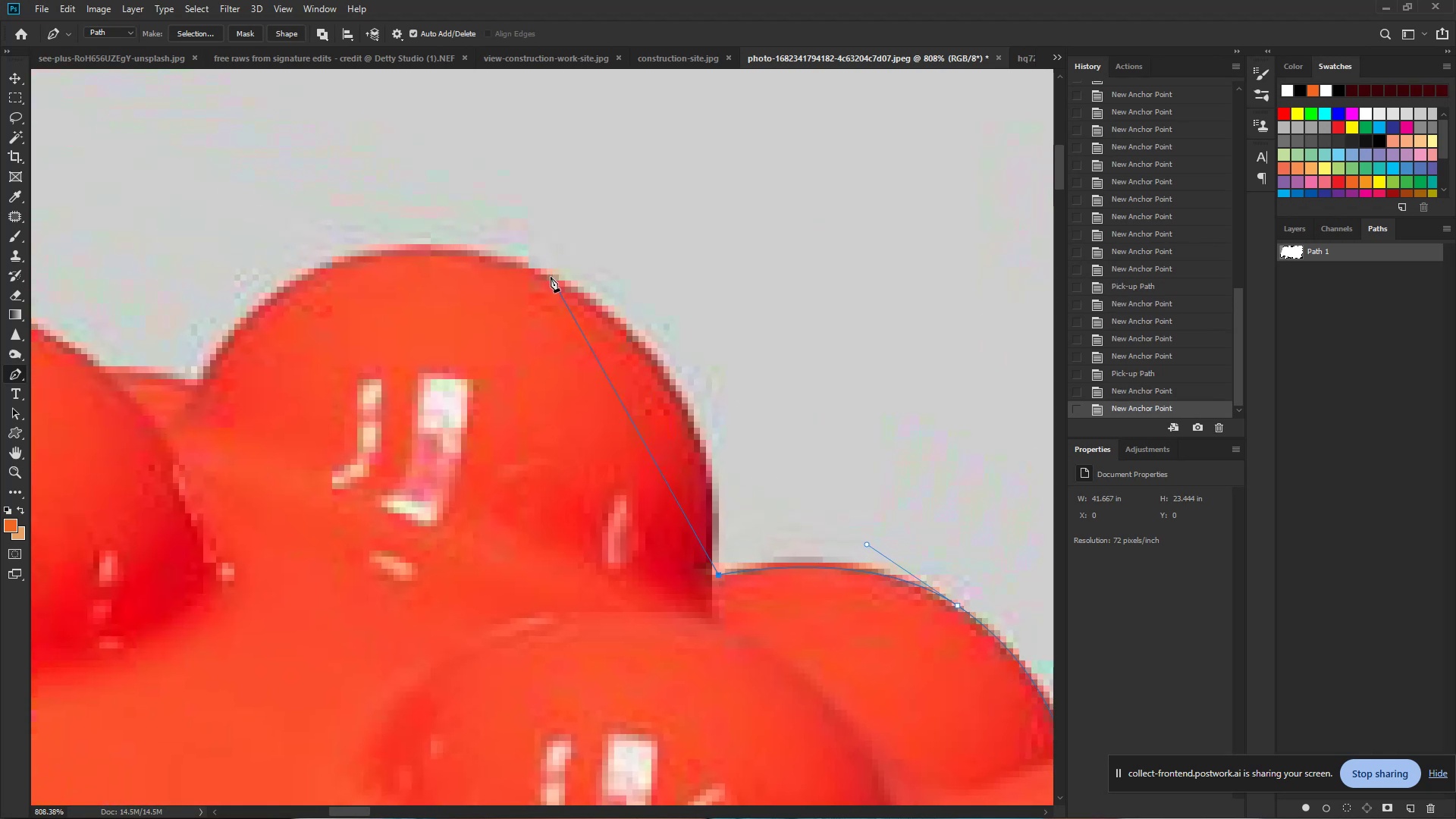 
left_click_drag(start_coordinate=[551, 277], to_coordinate=[381, 196])
 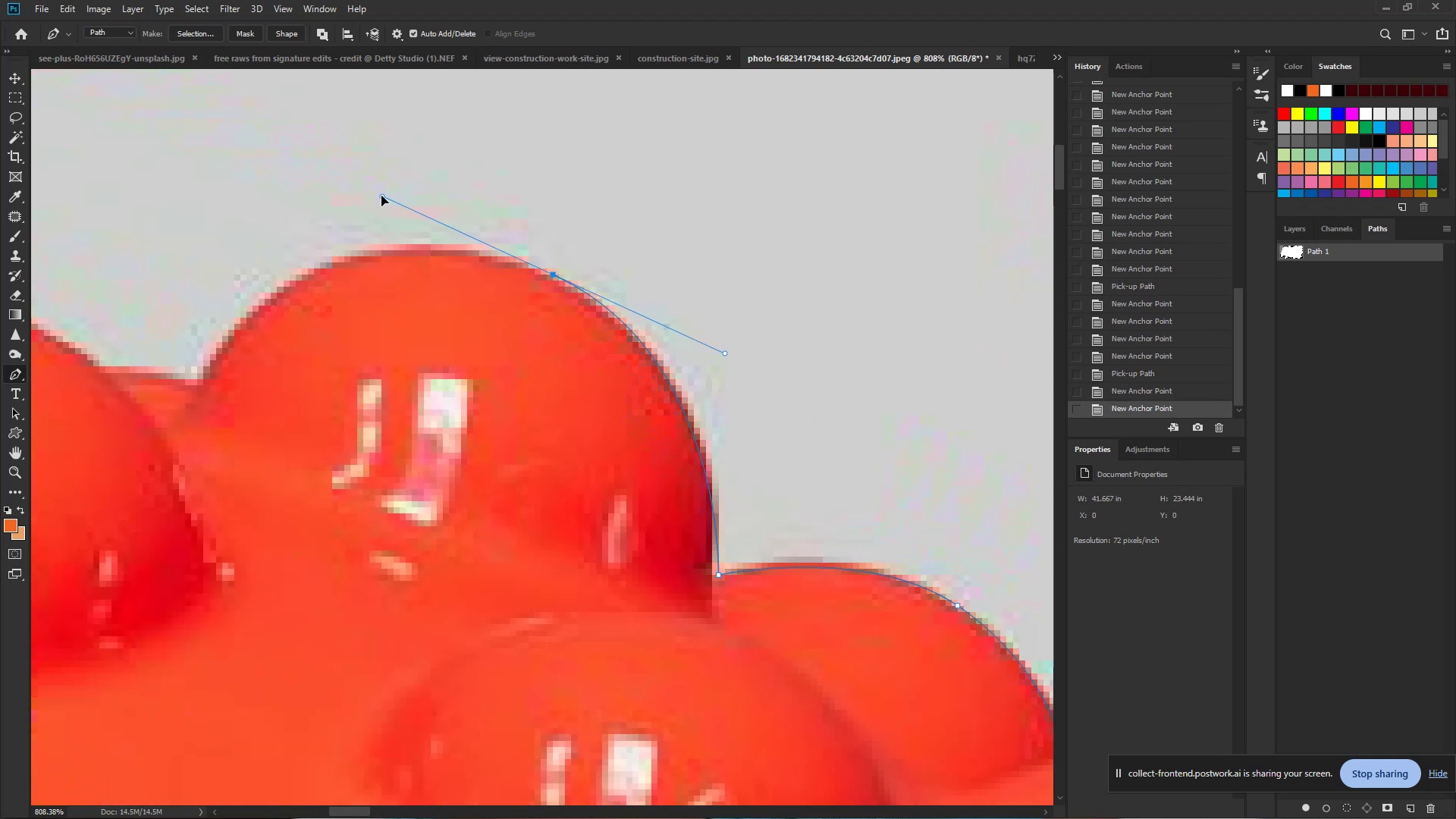 
hold_key(key=Space, duration=0.72)
 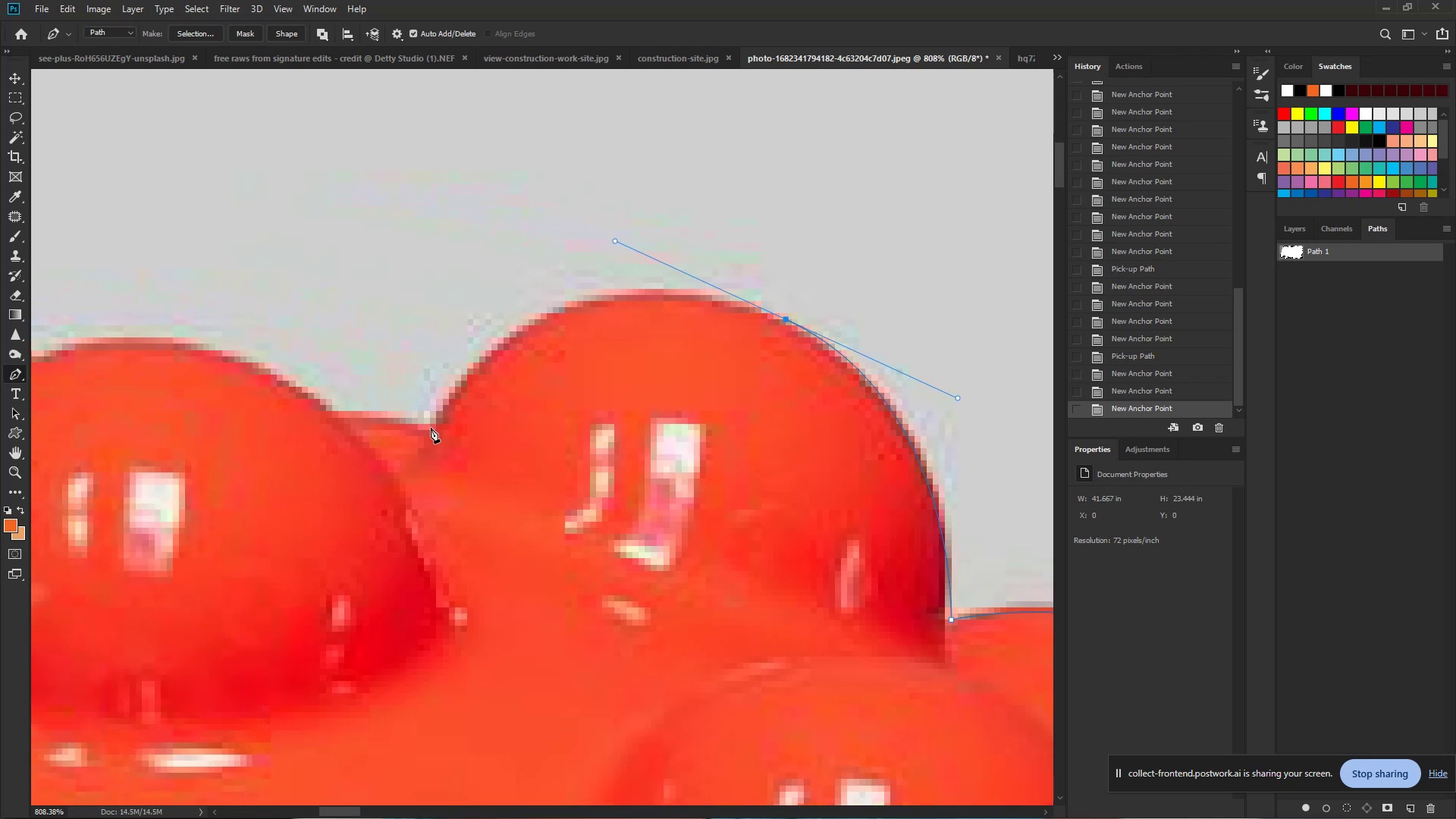 
left_click_drag(start_coordinate=[381, 196], to_coordinate=[608, 240])
 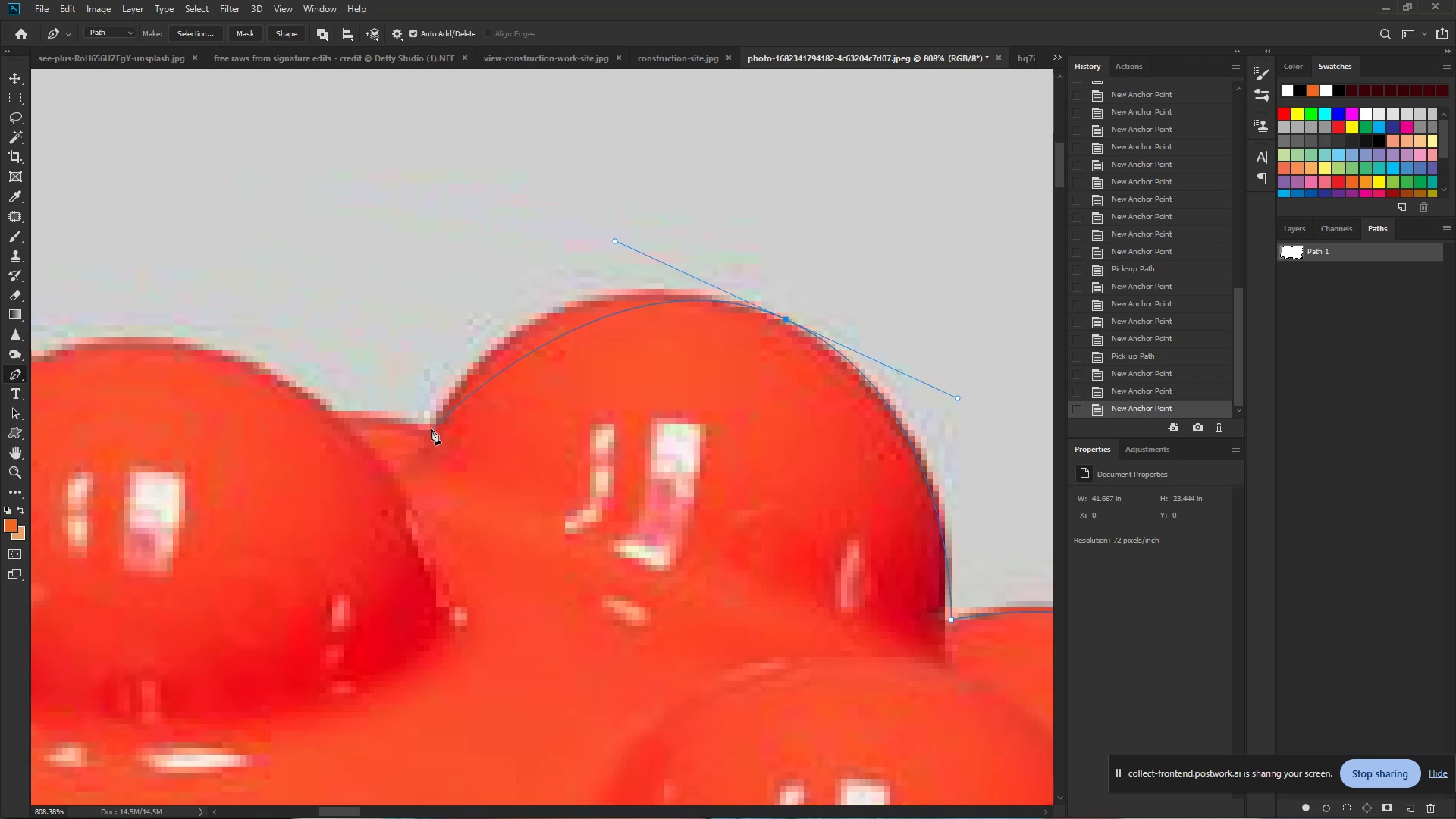 
left_click_drag(start_coordinate=[435, 424], to_coordinate=[387, 512])
 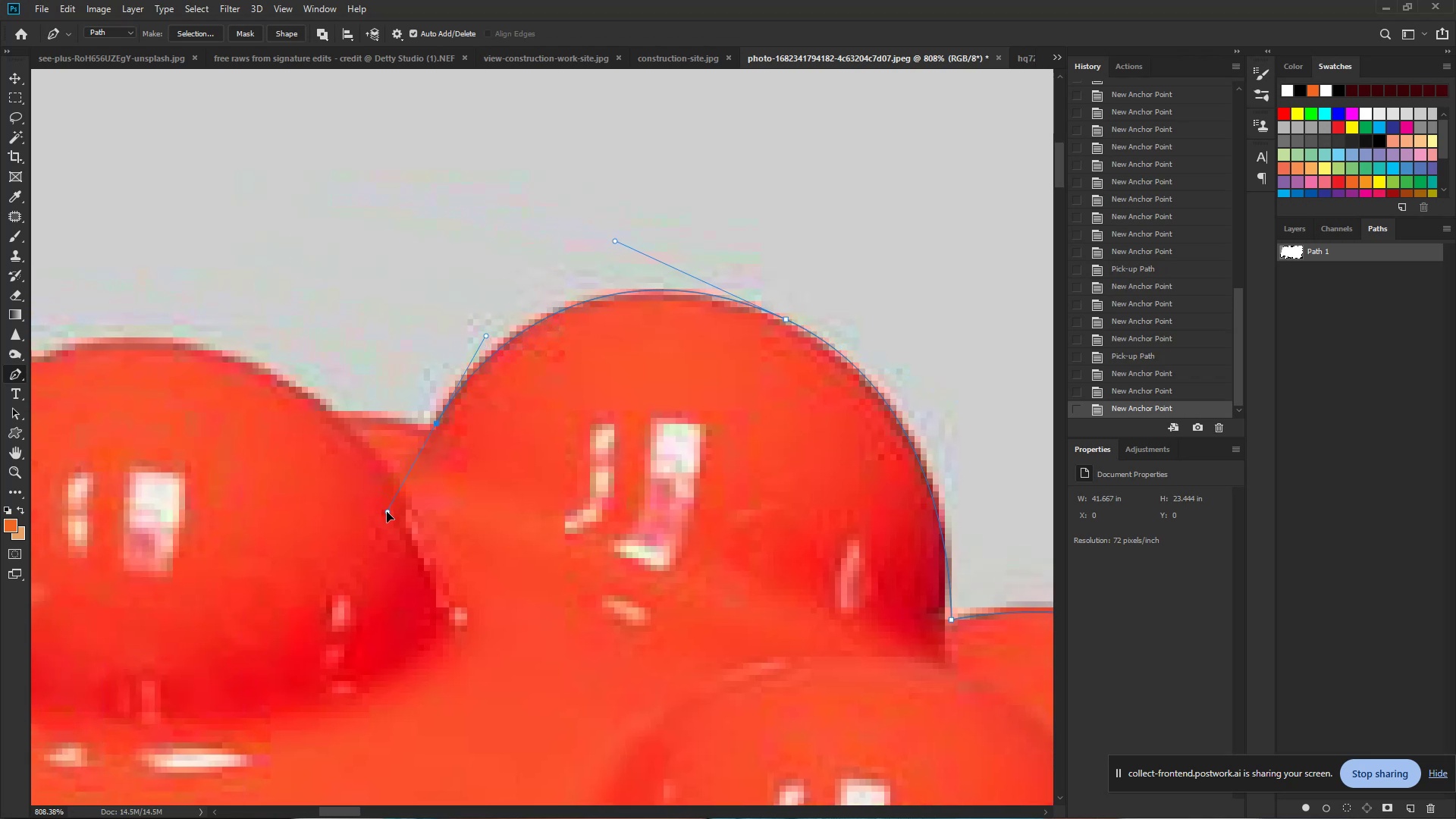 
hold_key(key=AltLeft, duration=1.18)
left_click([436, 425])
 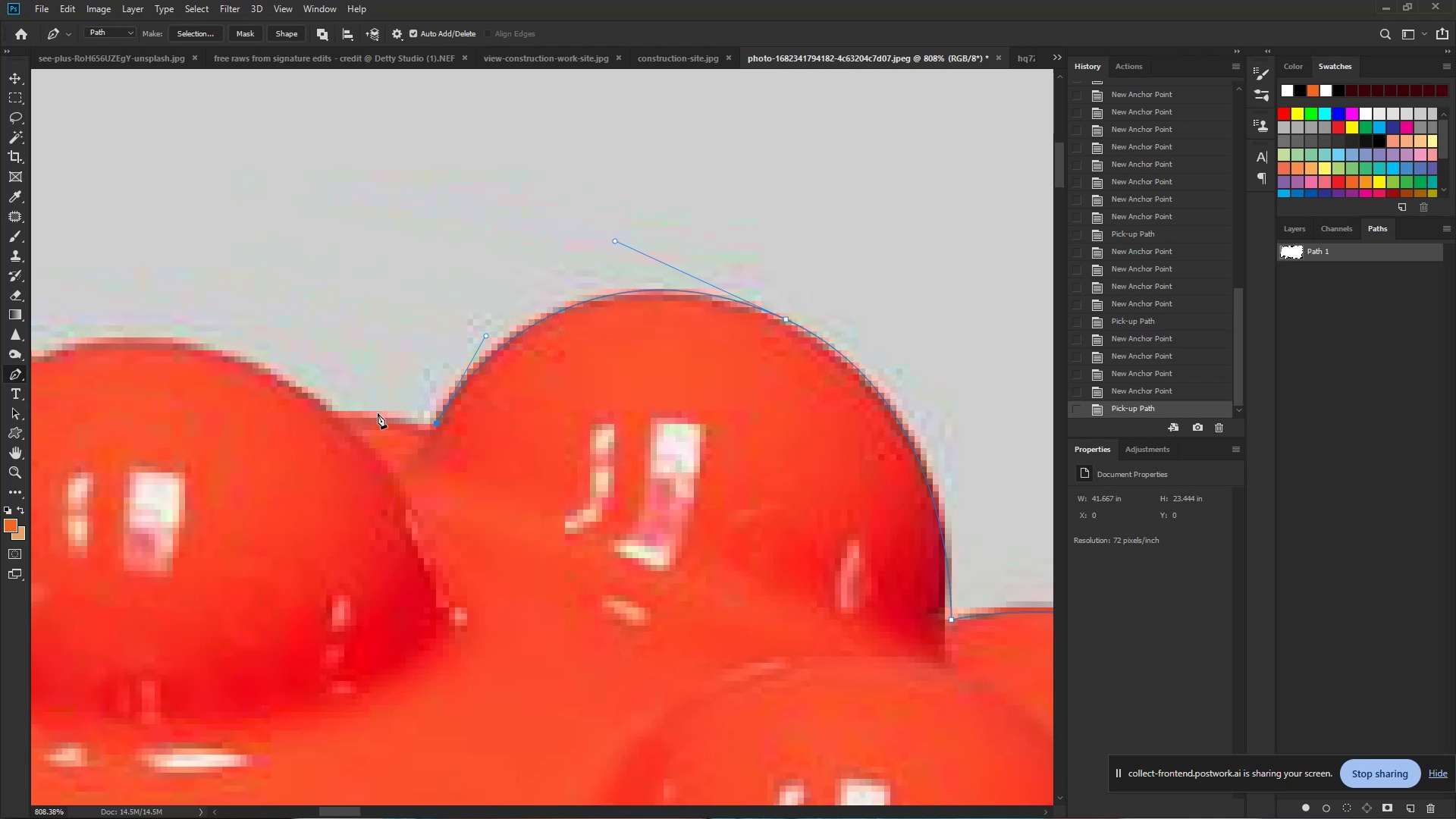 
left_click_drag(start_coordinate=[368, 413], to_coordinate=[345, 409])
 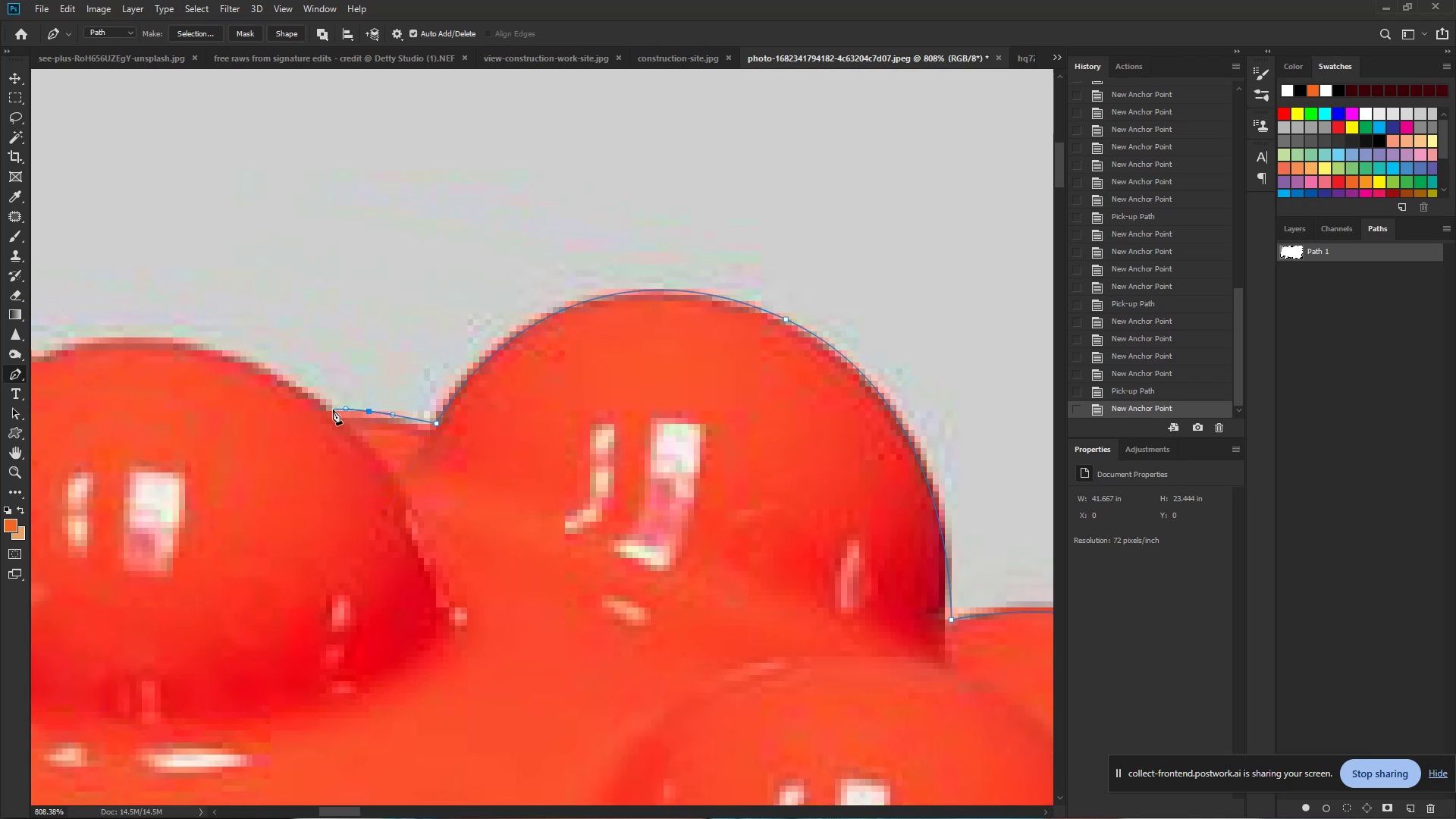 
left_click([333, 410])
 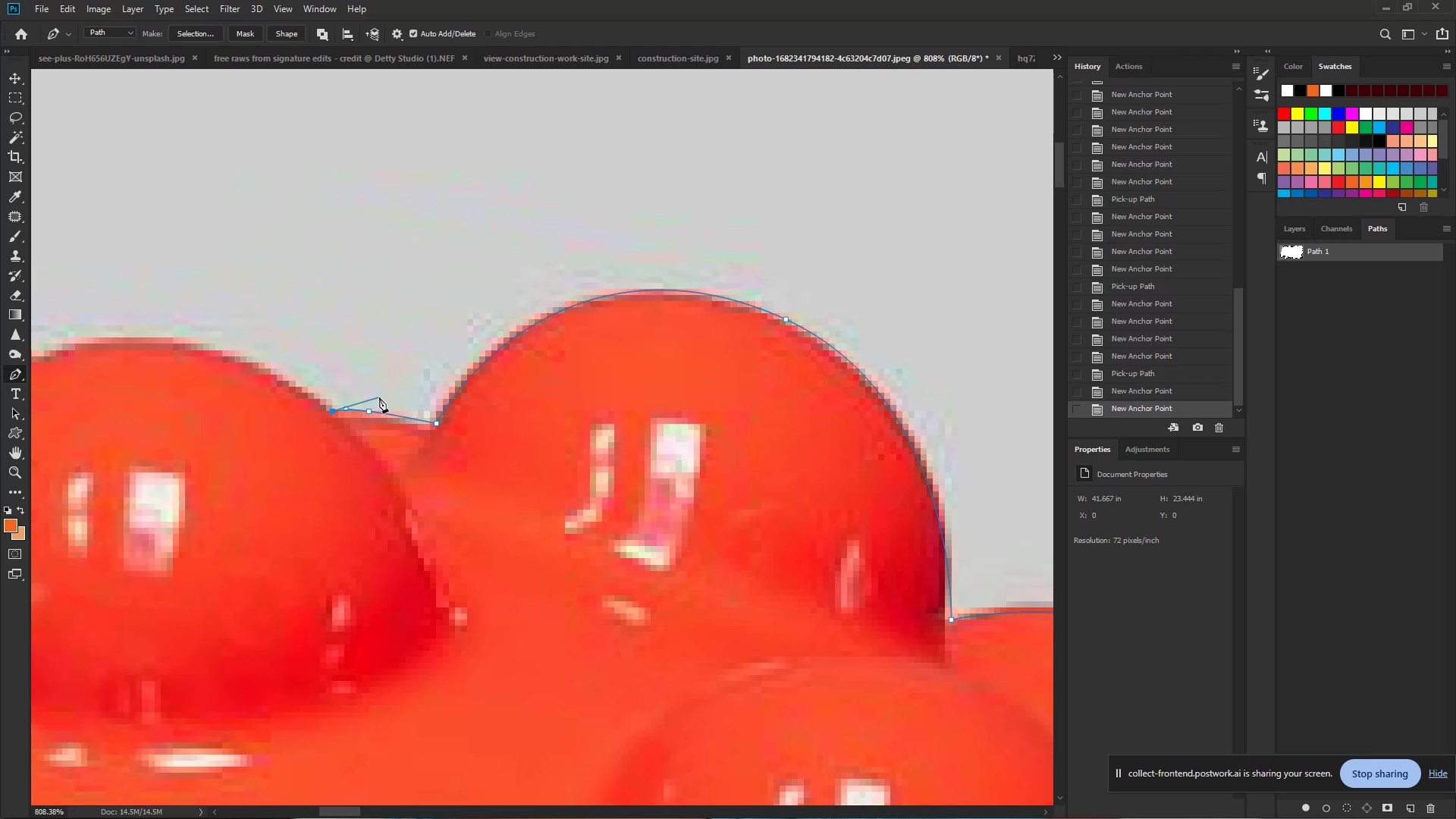 
hold_key(key=Space, duration=1.02)
 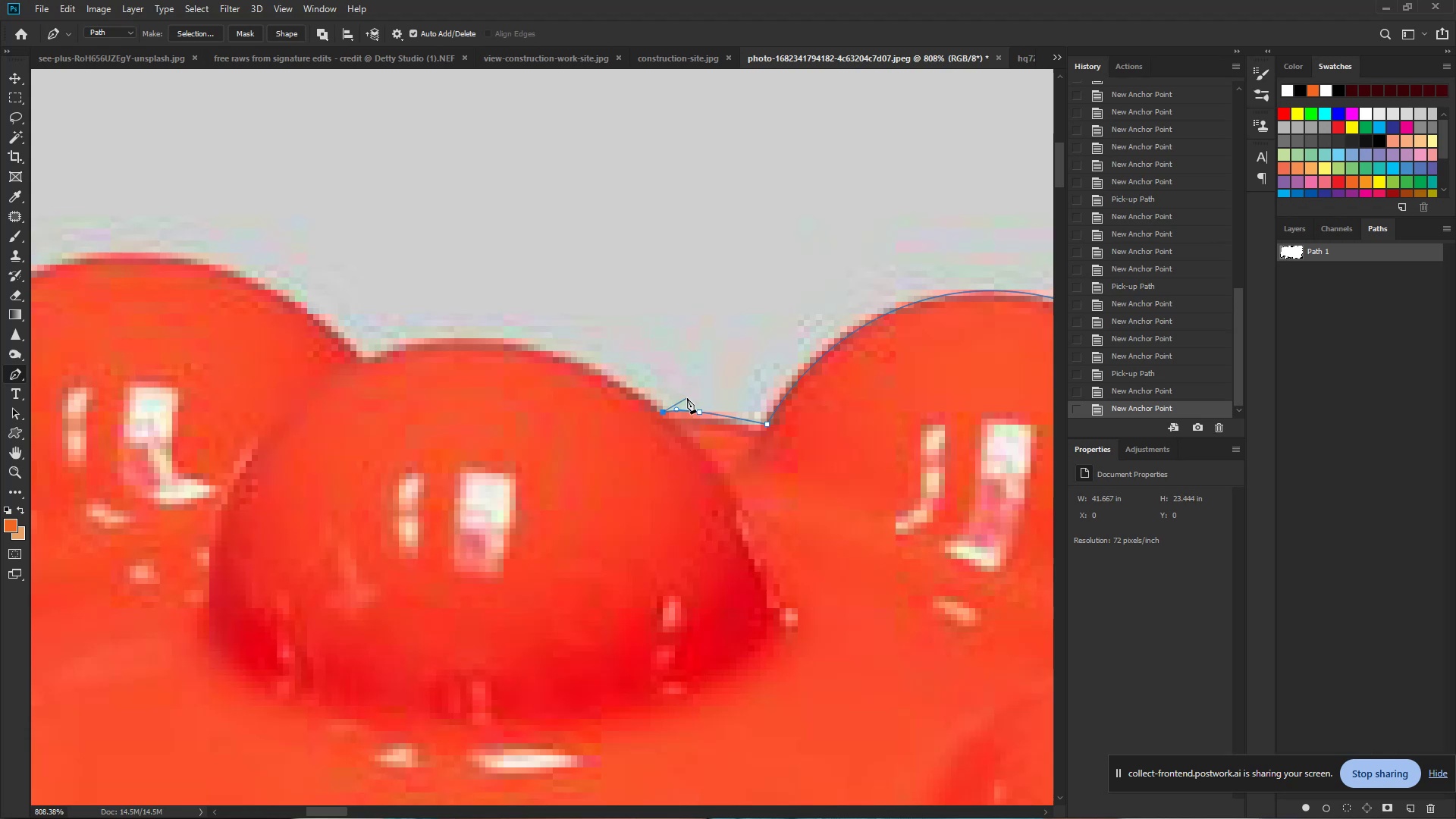 
left_click_drag(start_coordinate=[285, 355], to_coordinate=[616, 356])
 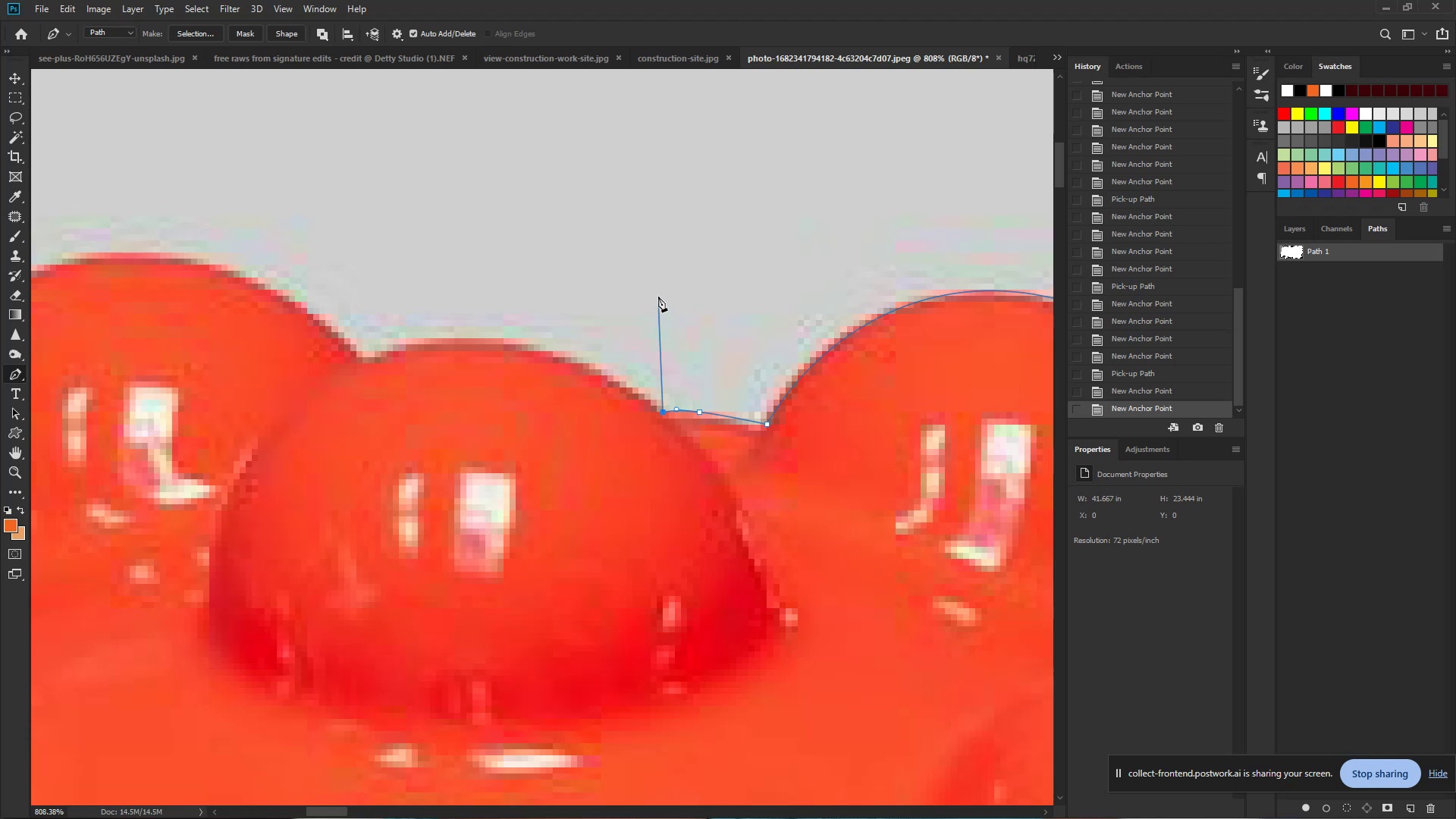 
hold_key(key=Space, duration=0.86)
 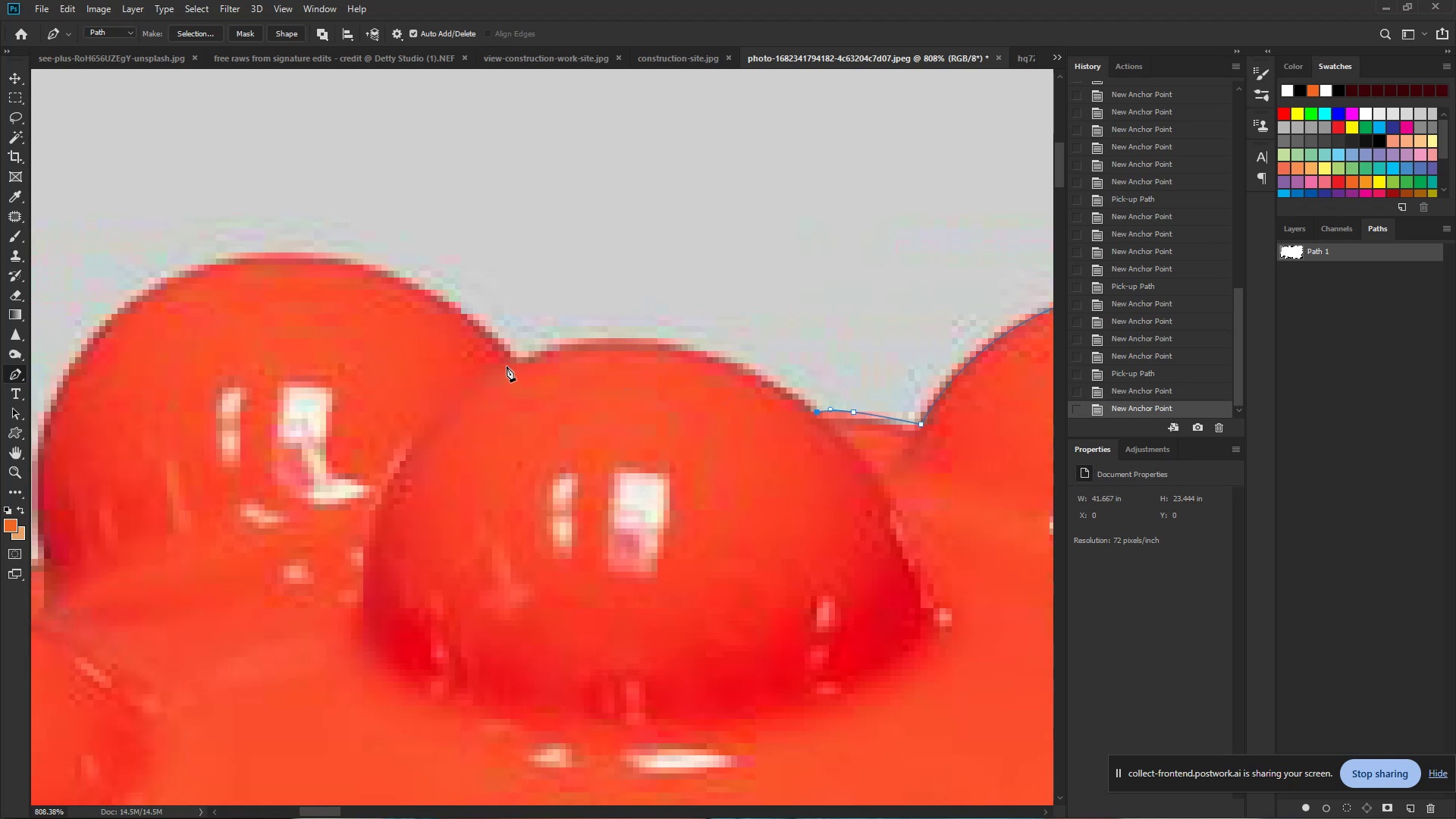 
left_click_drag(start_coordinate=[482, 337], to_coordinate=[635, 337])
 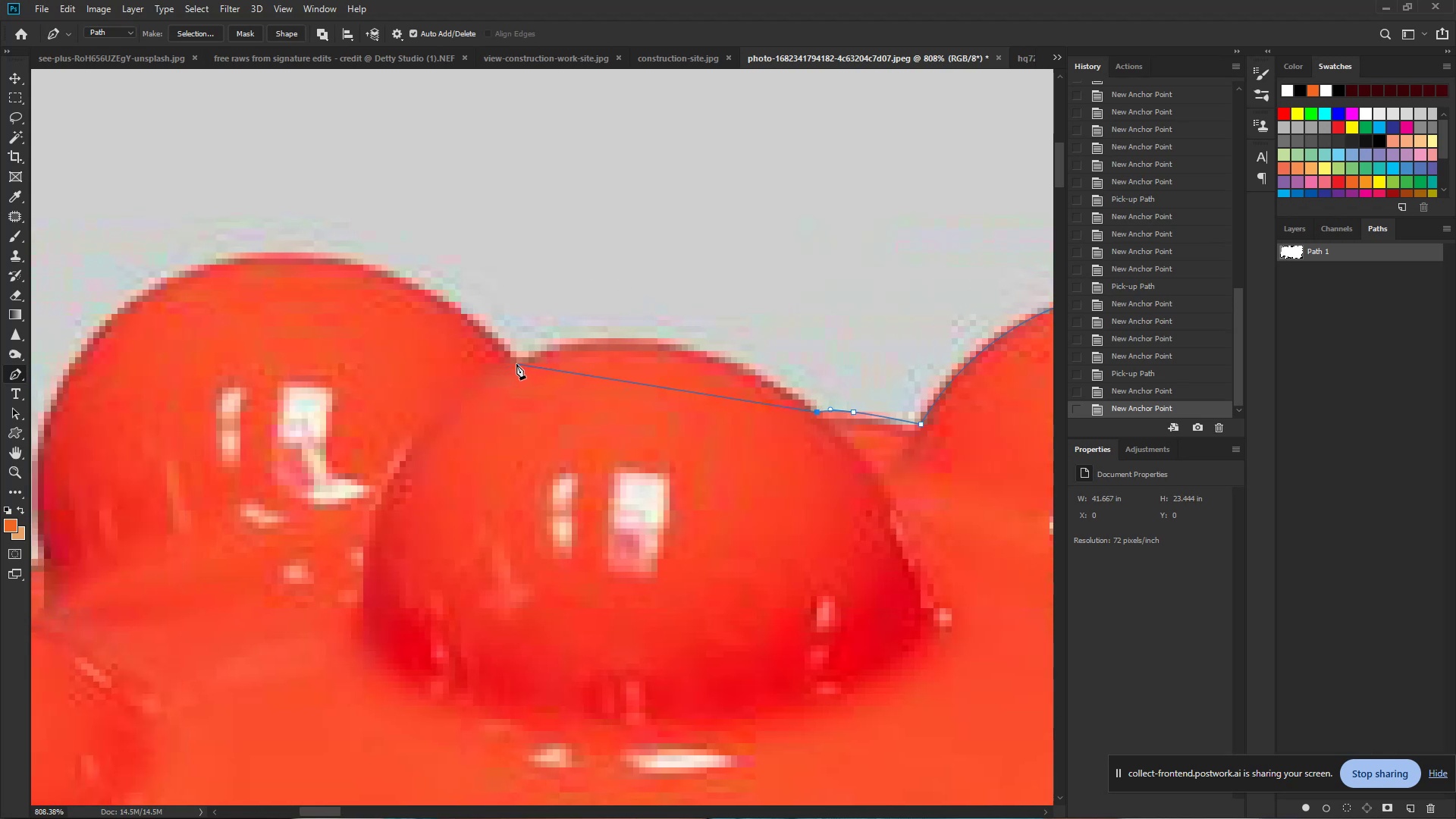 
left_click_drag(start_coordinate=[519, 361], to_coordinate=[368, 431])
 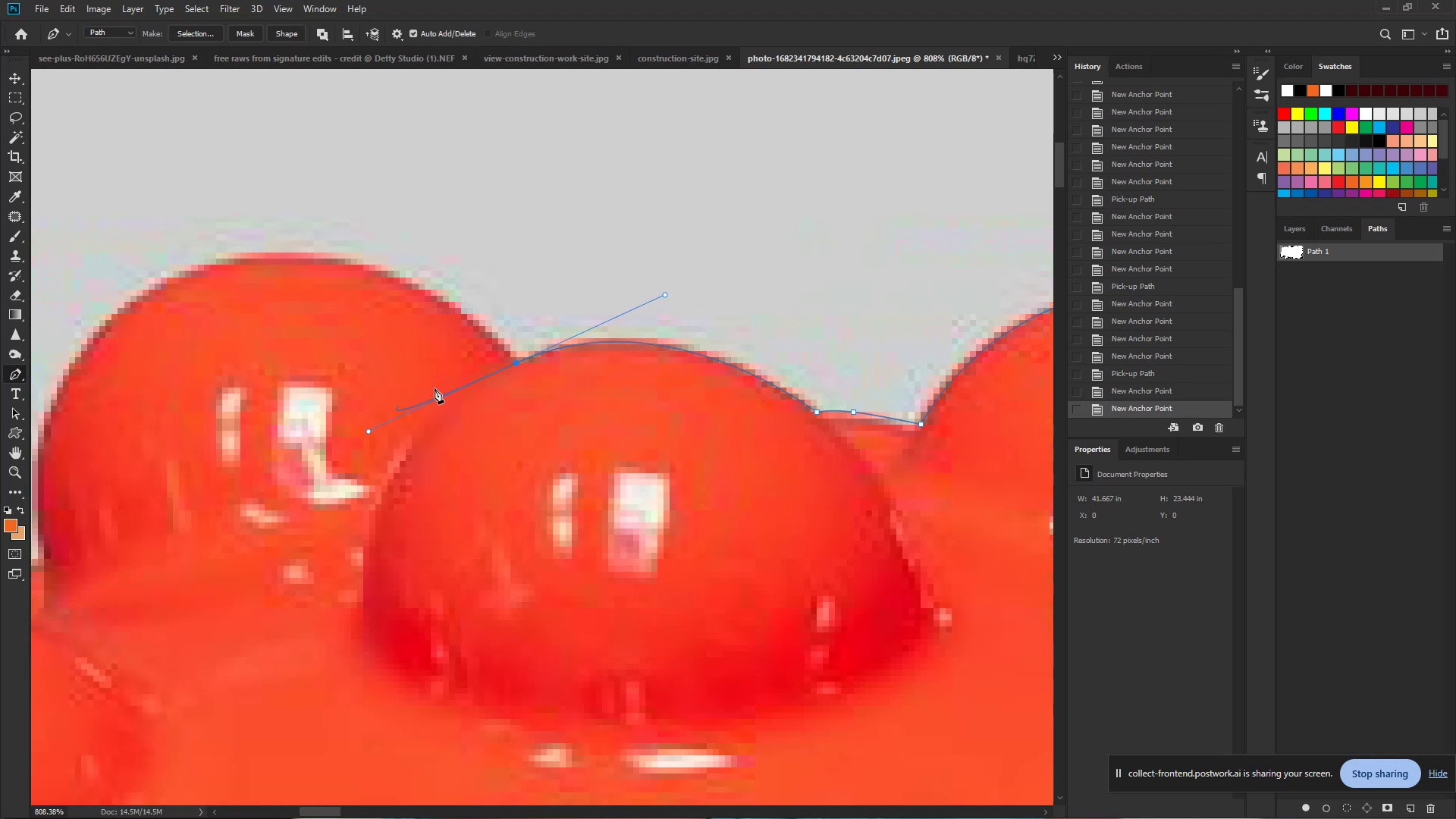 
hold_key(key=AltLeft, duration=1.09)
left_click([517, 362])
 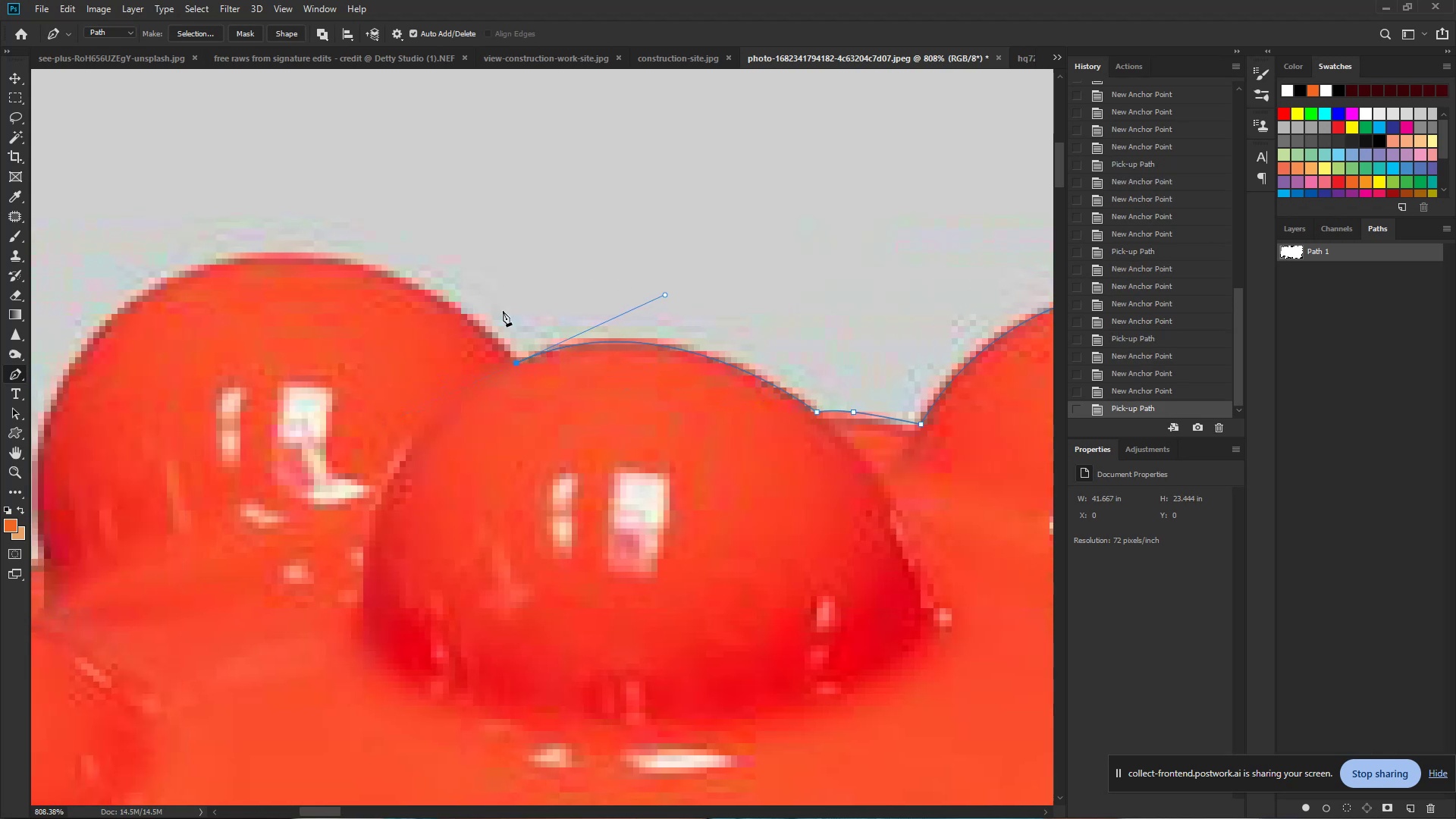 
hold_key(key=Space, duration=1.06)
 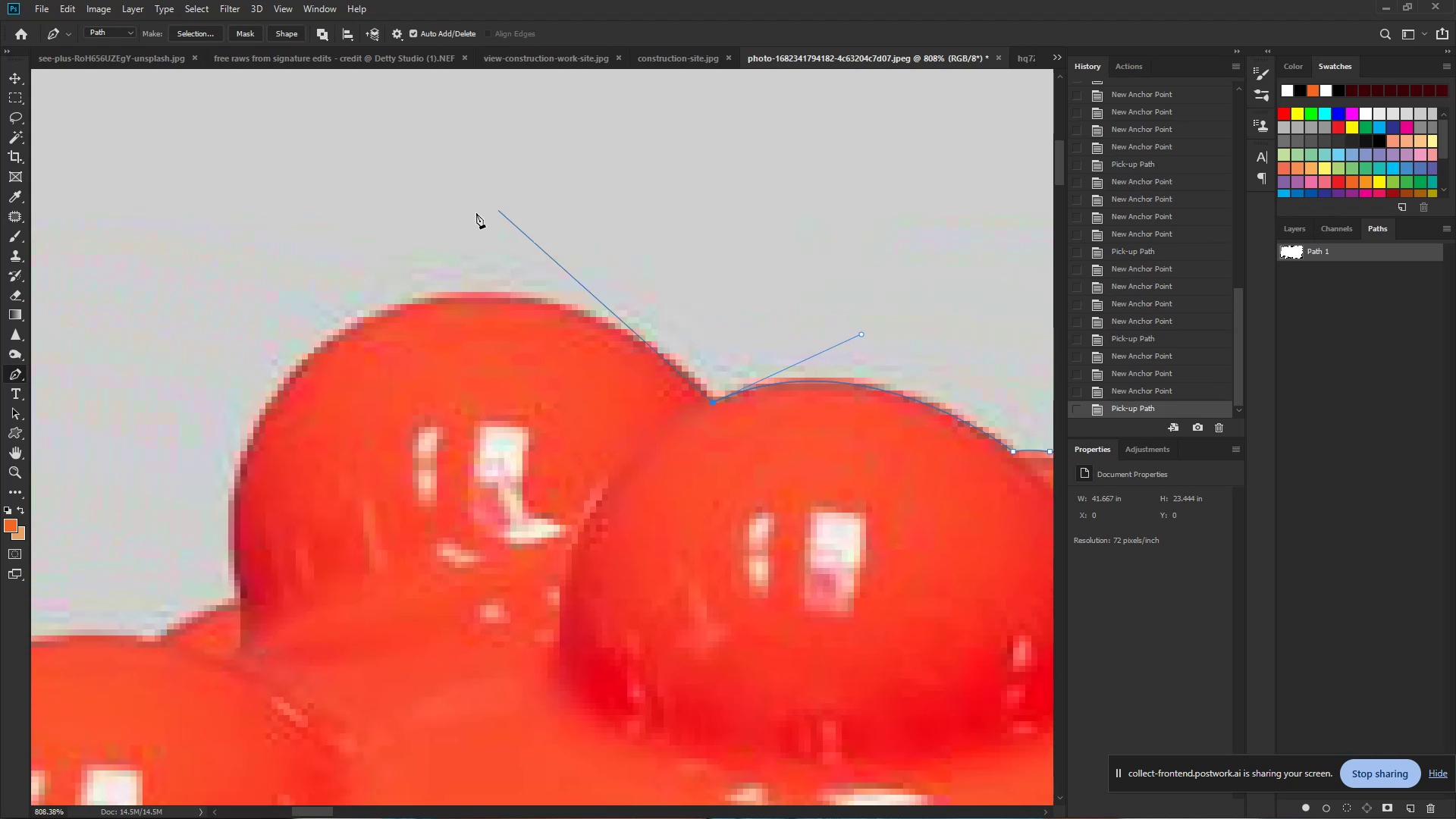 
left_click_drag(start_coordinate=[428, 260], to_coordinate=[625, 300])
 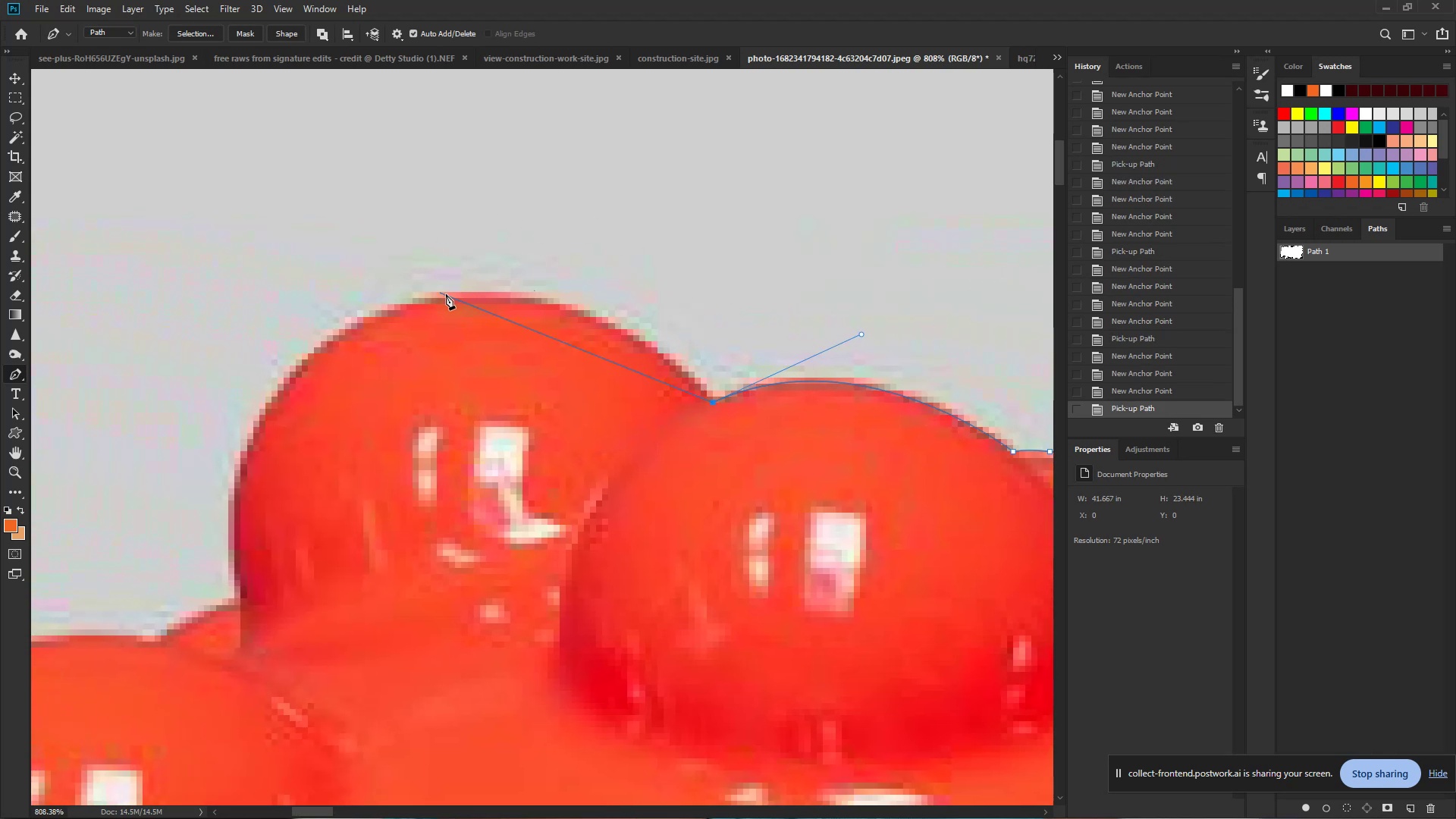 
left_click_drag(start_coordinate=[452, 296], to_coordinate=[295, 317])
 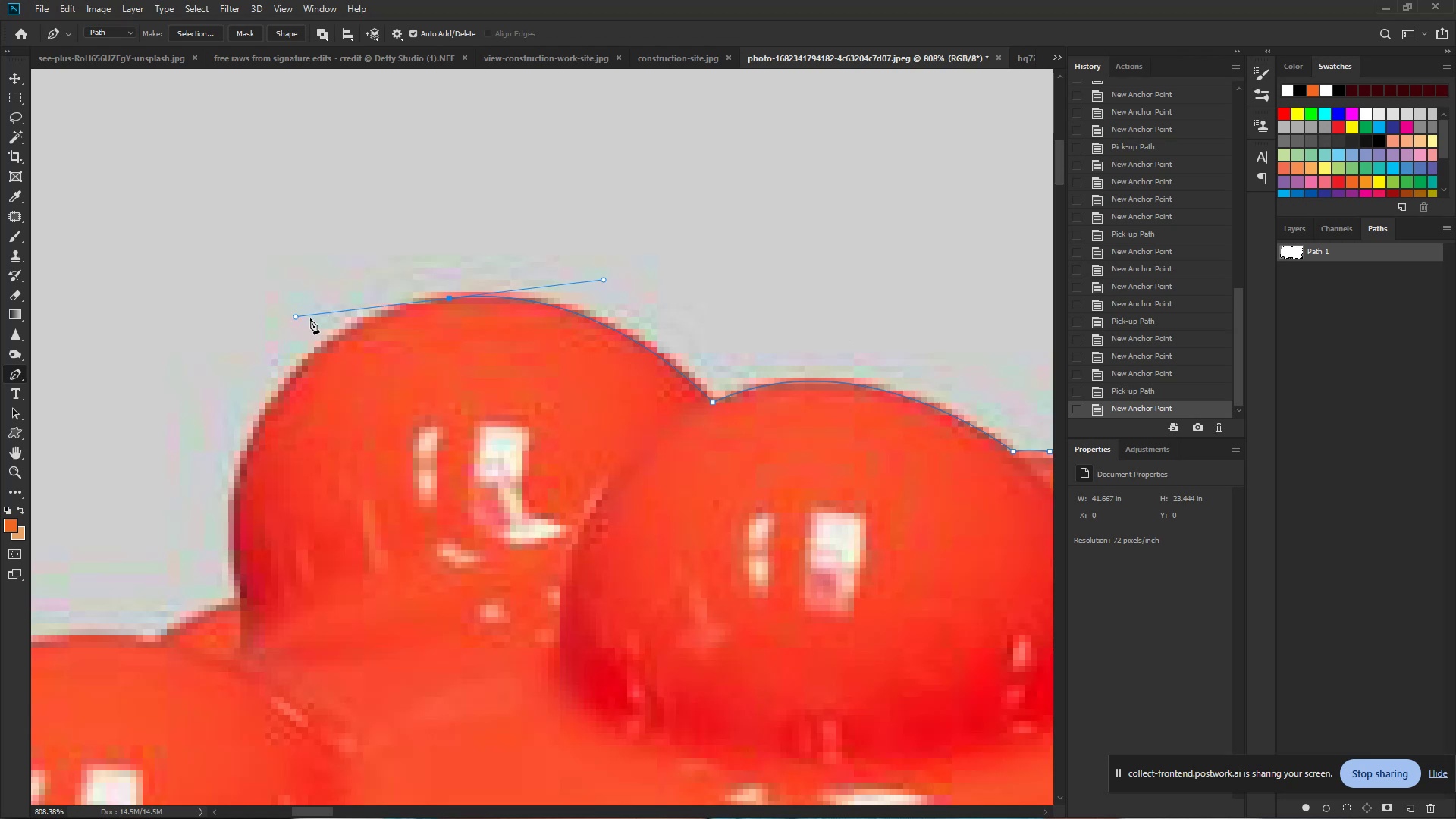 
hold_key(key=Space, duration=0.98)
 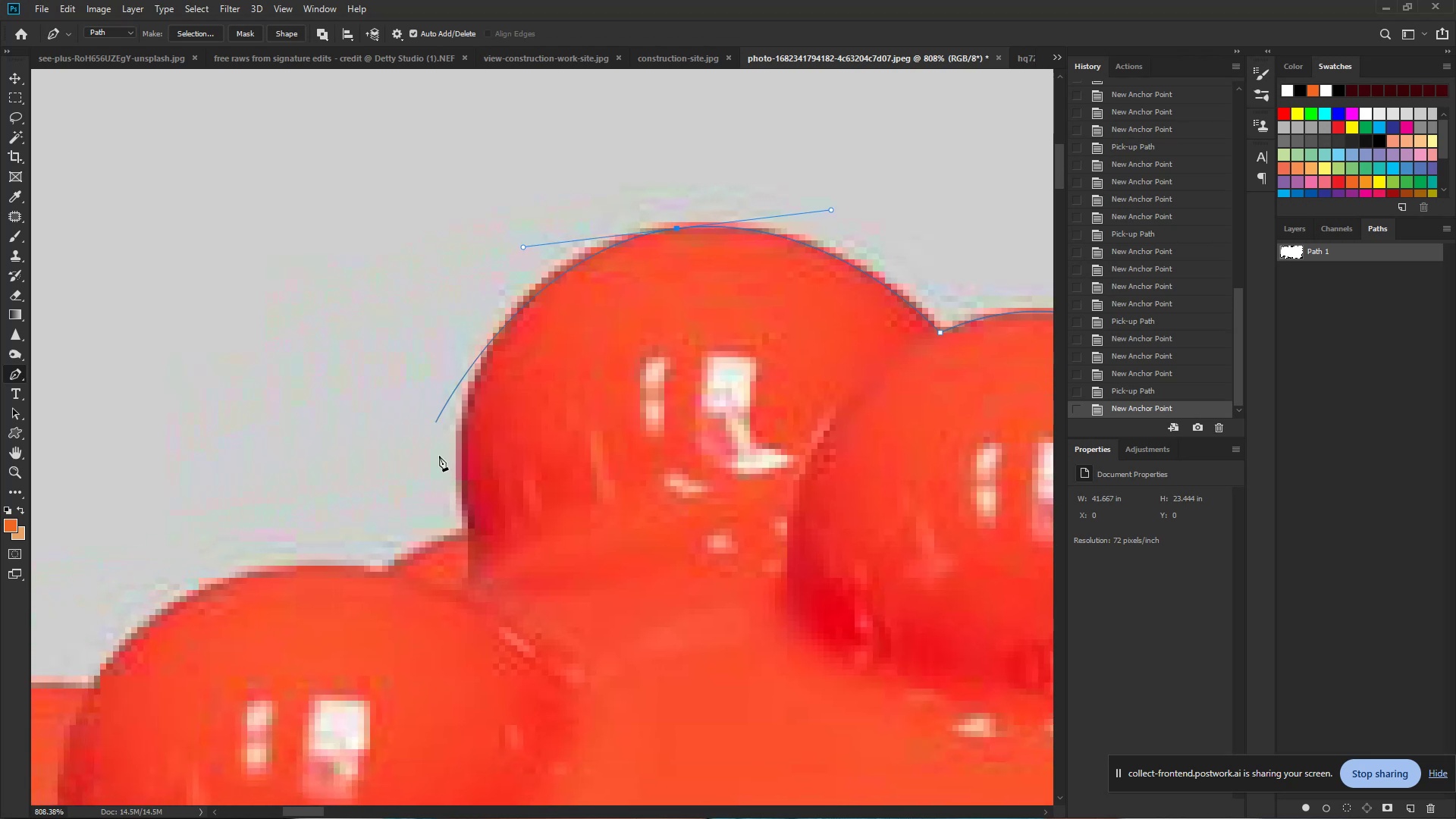 
left_click_drag(start_coordinate=[367, 341], to_coordinate=[595, 271])
 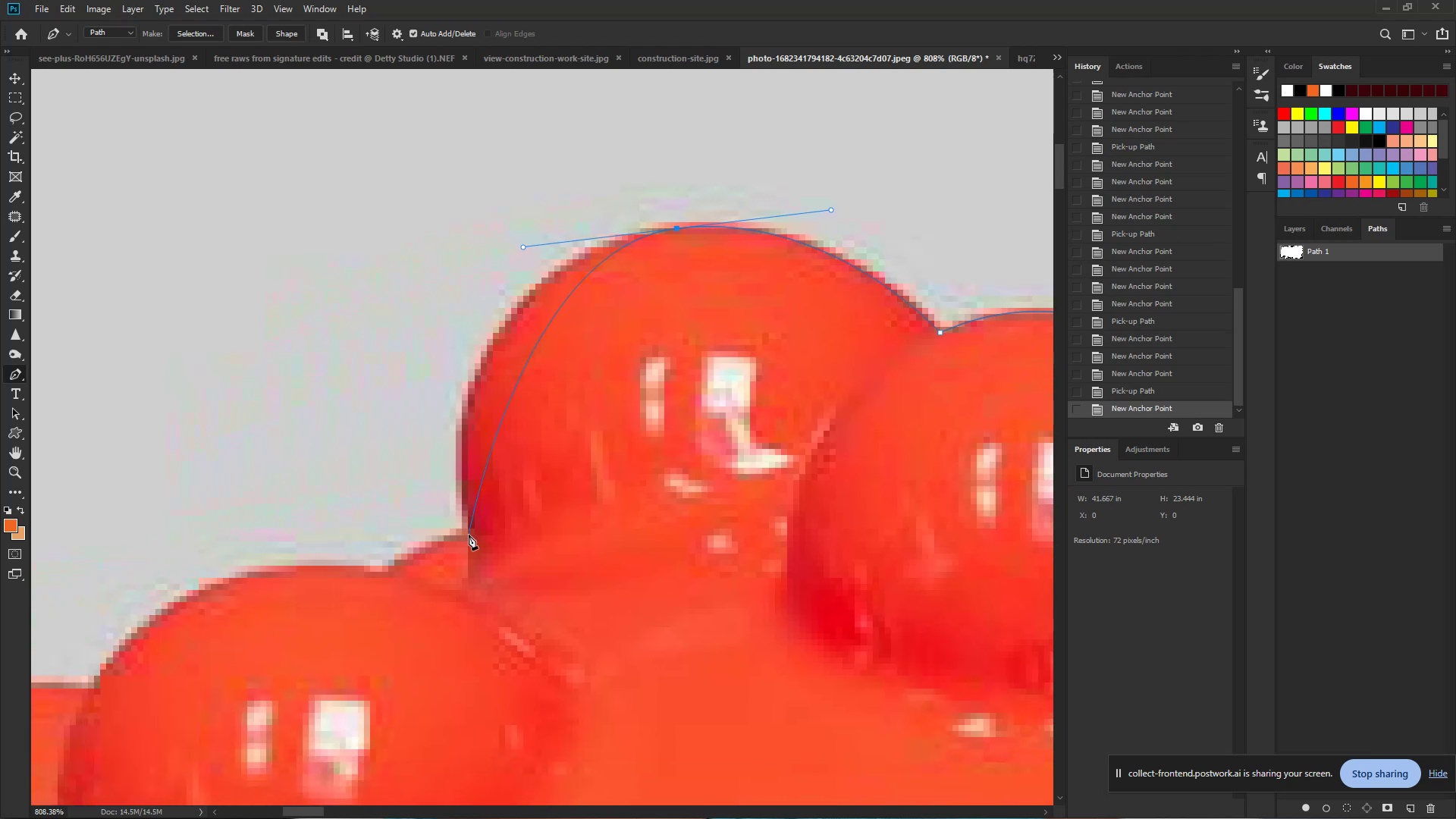 
left_click_drag(start_coordinate=[466, 529], to_coordinate=[498, 682])
 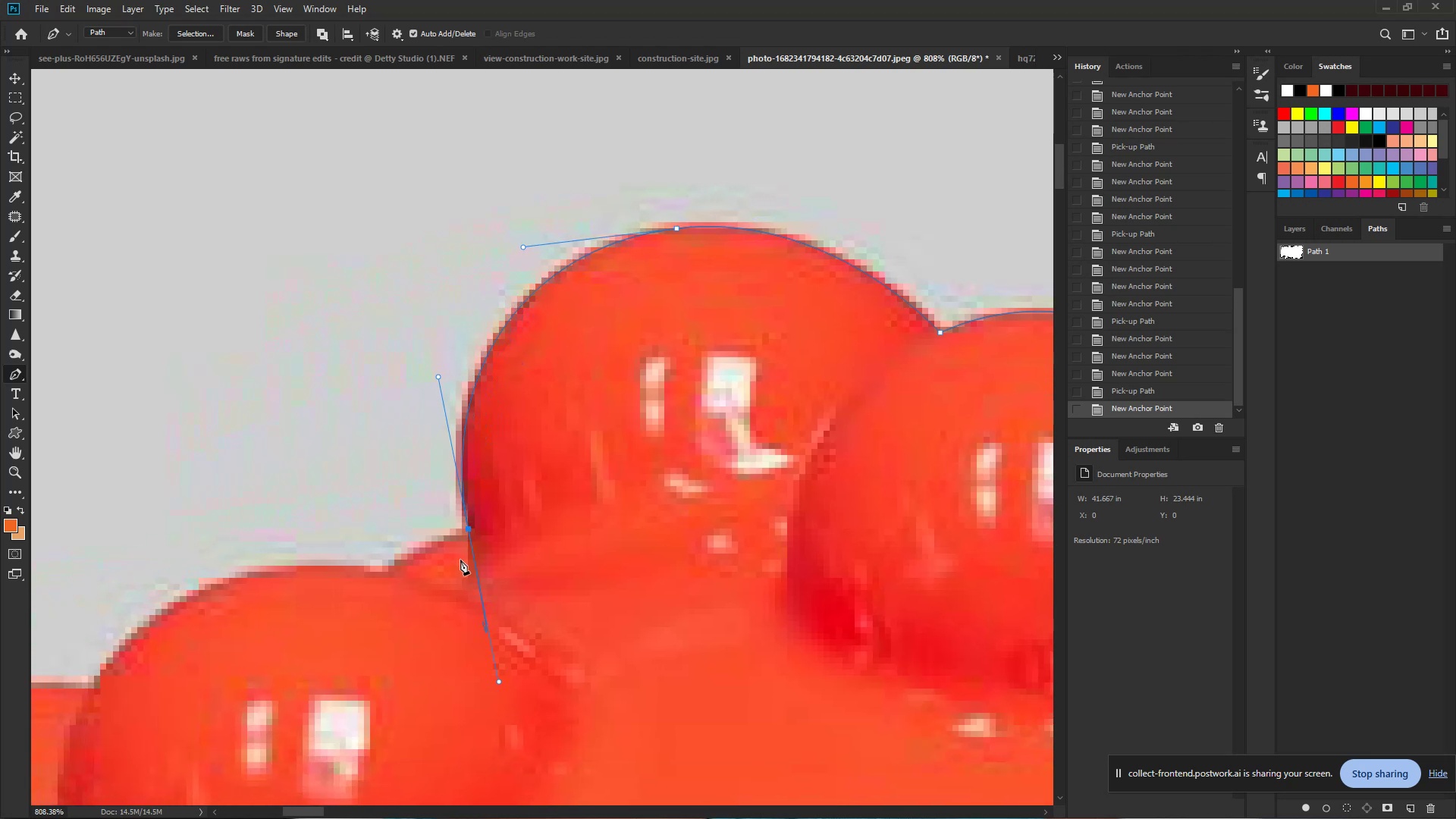 
hold_key(key=AltLeft, duration=1.31)
left_click([469, 529])
 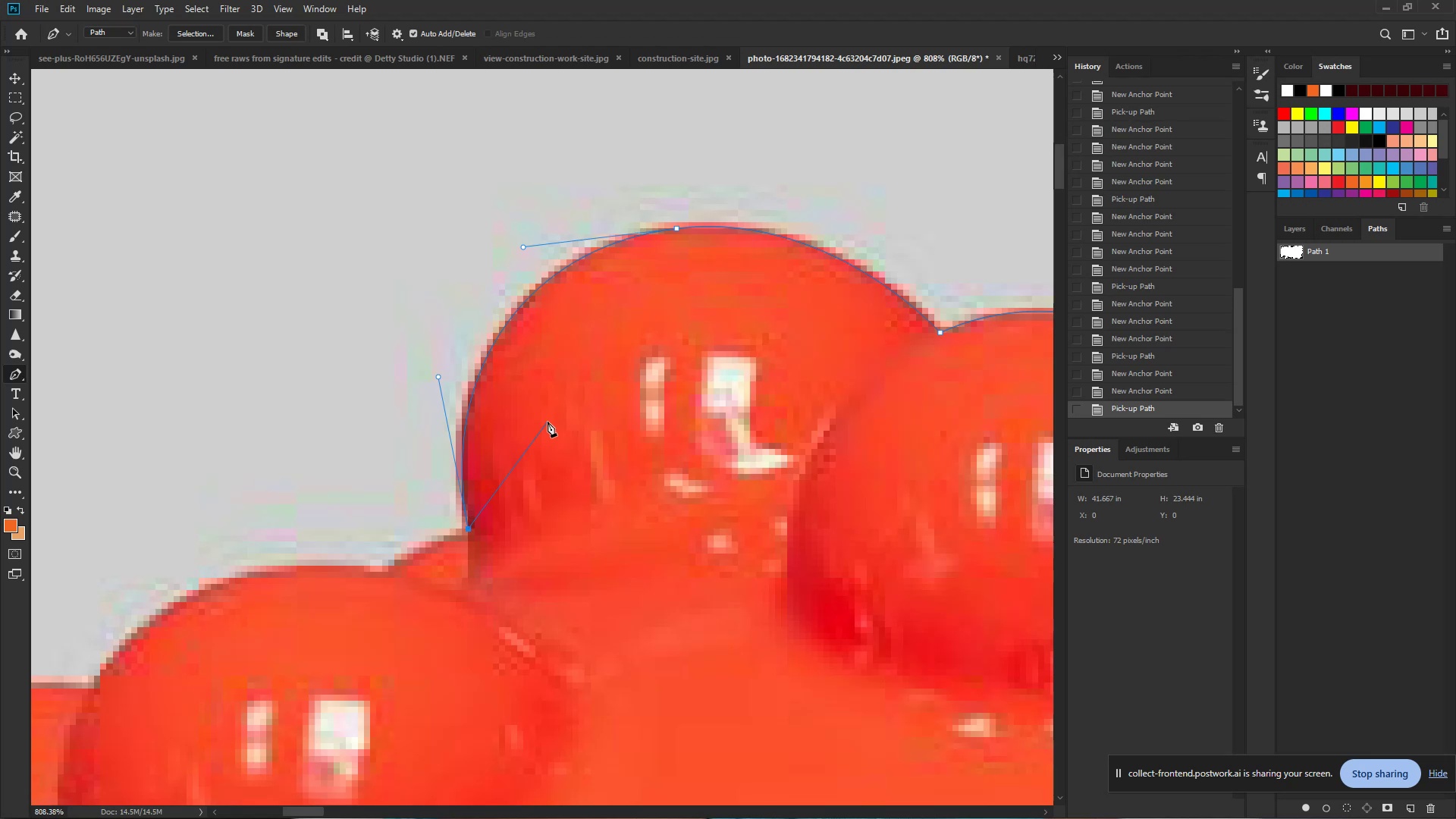 
wait(6.38)
 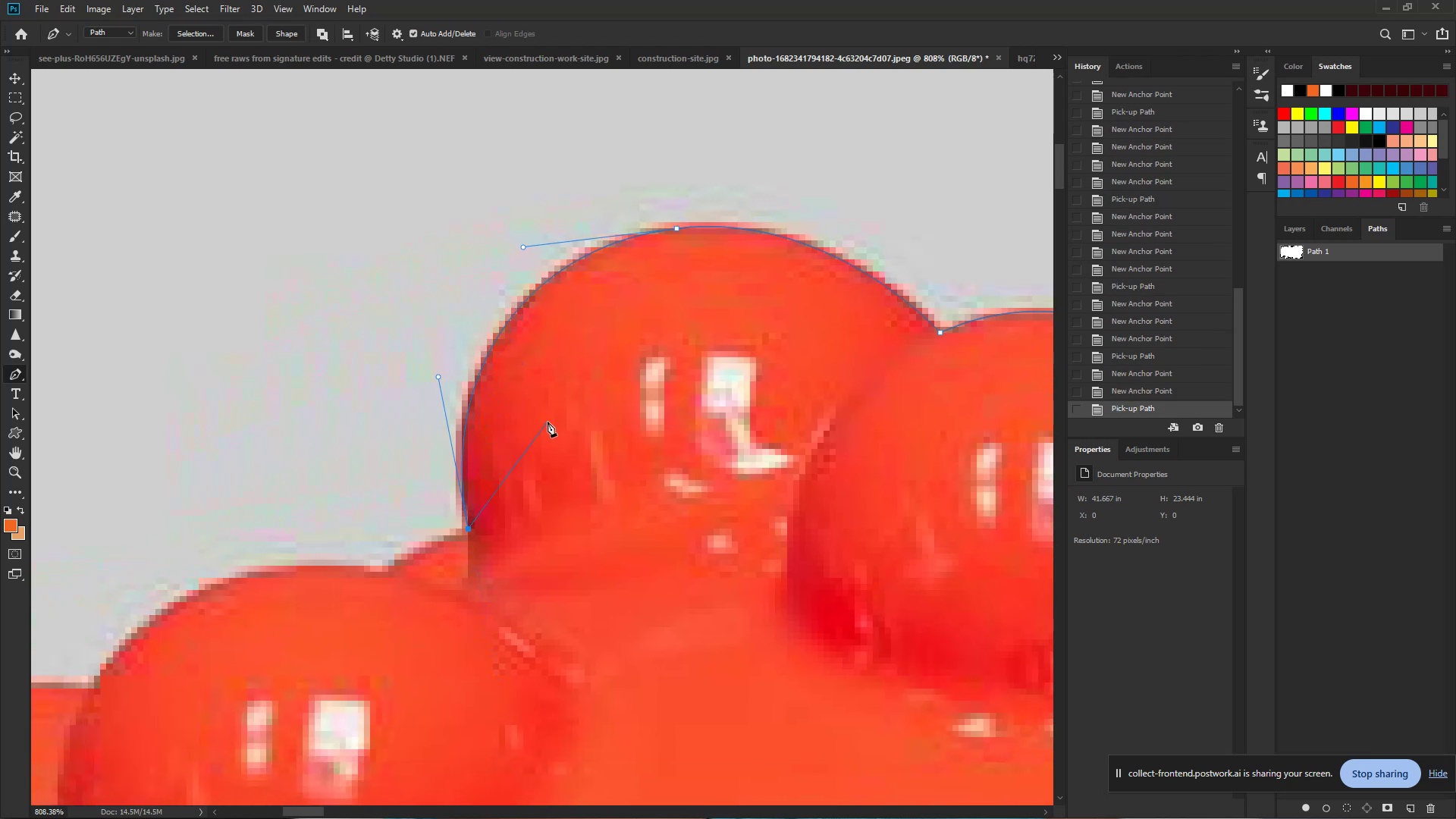 
hold_key(key=ControlLeft, duration=0.78)
 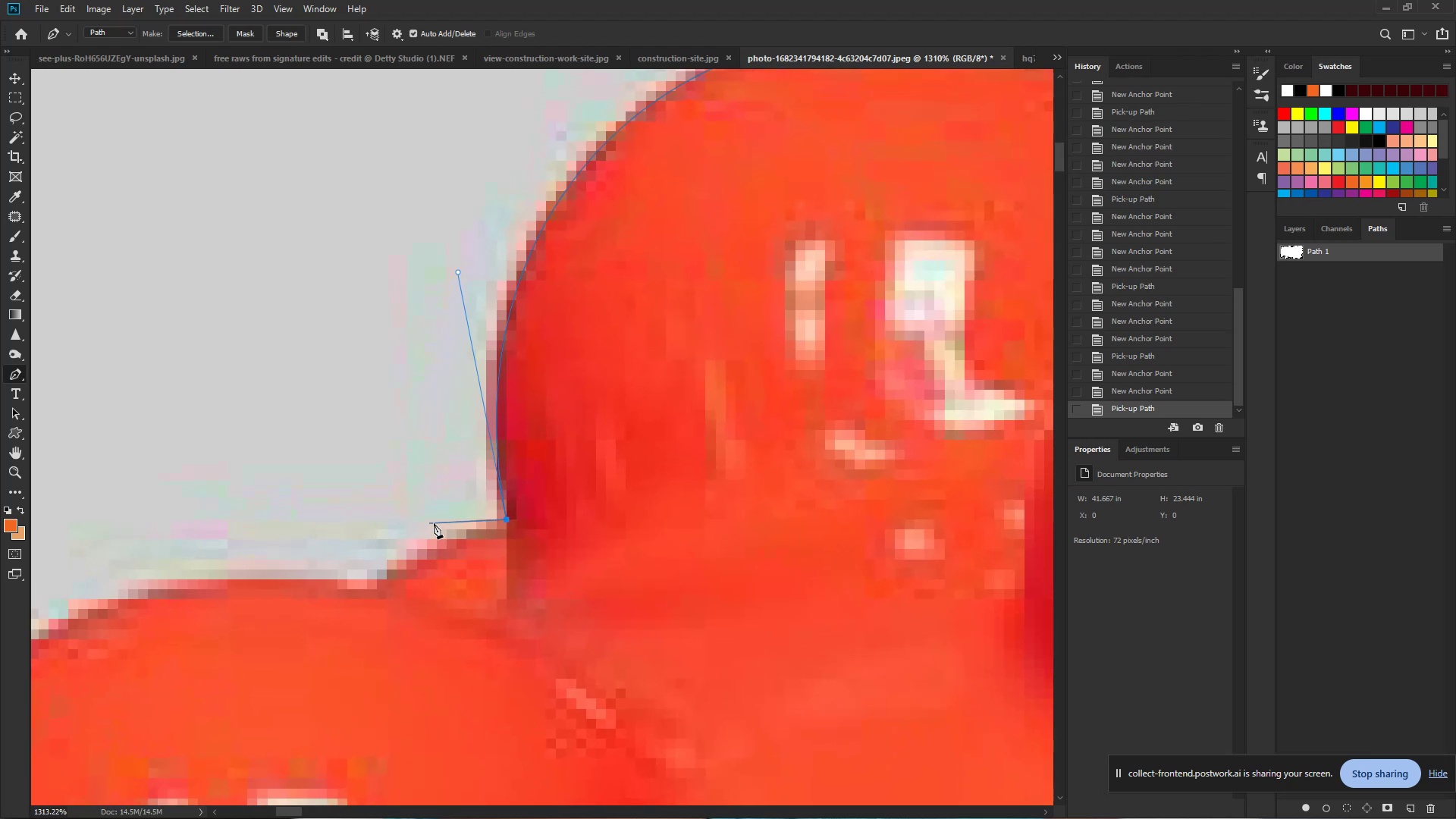 
hold_key(key=Space, duration=0.62)
 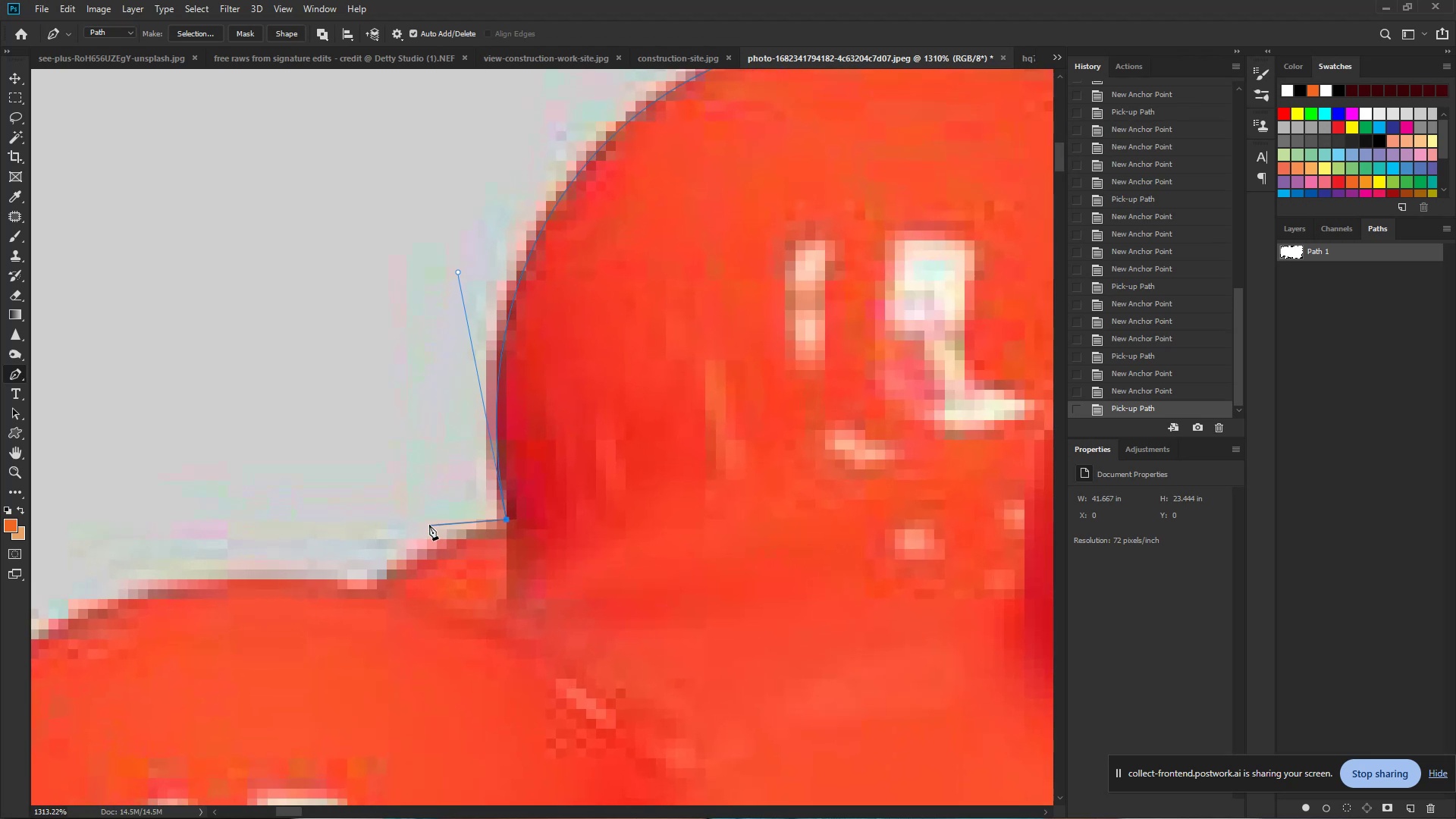 
left_click_drag(start_coordinate=[406, 544], to_coordinate=[442, 548])
 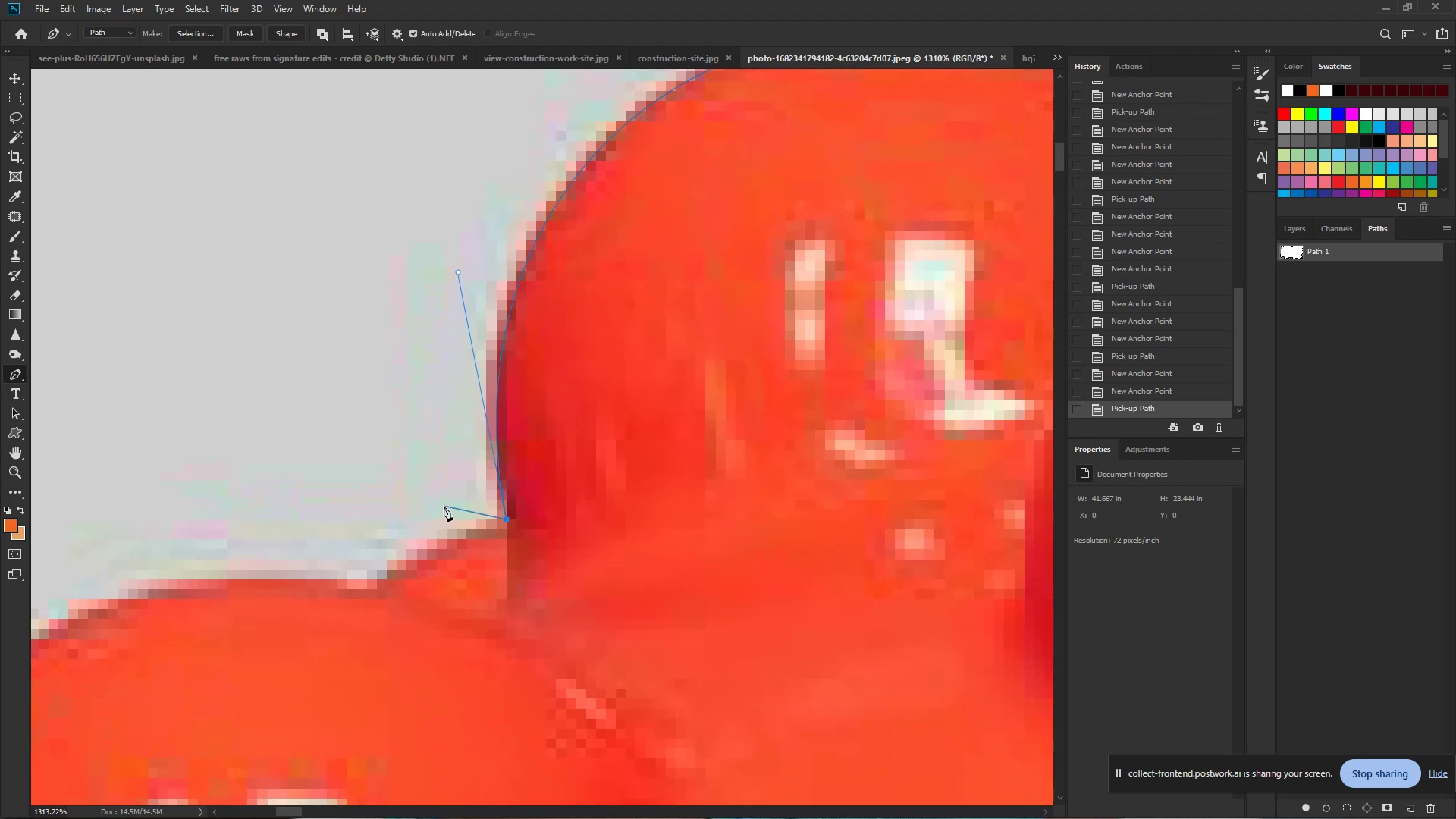 
wait(9.53)
 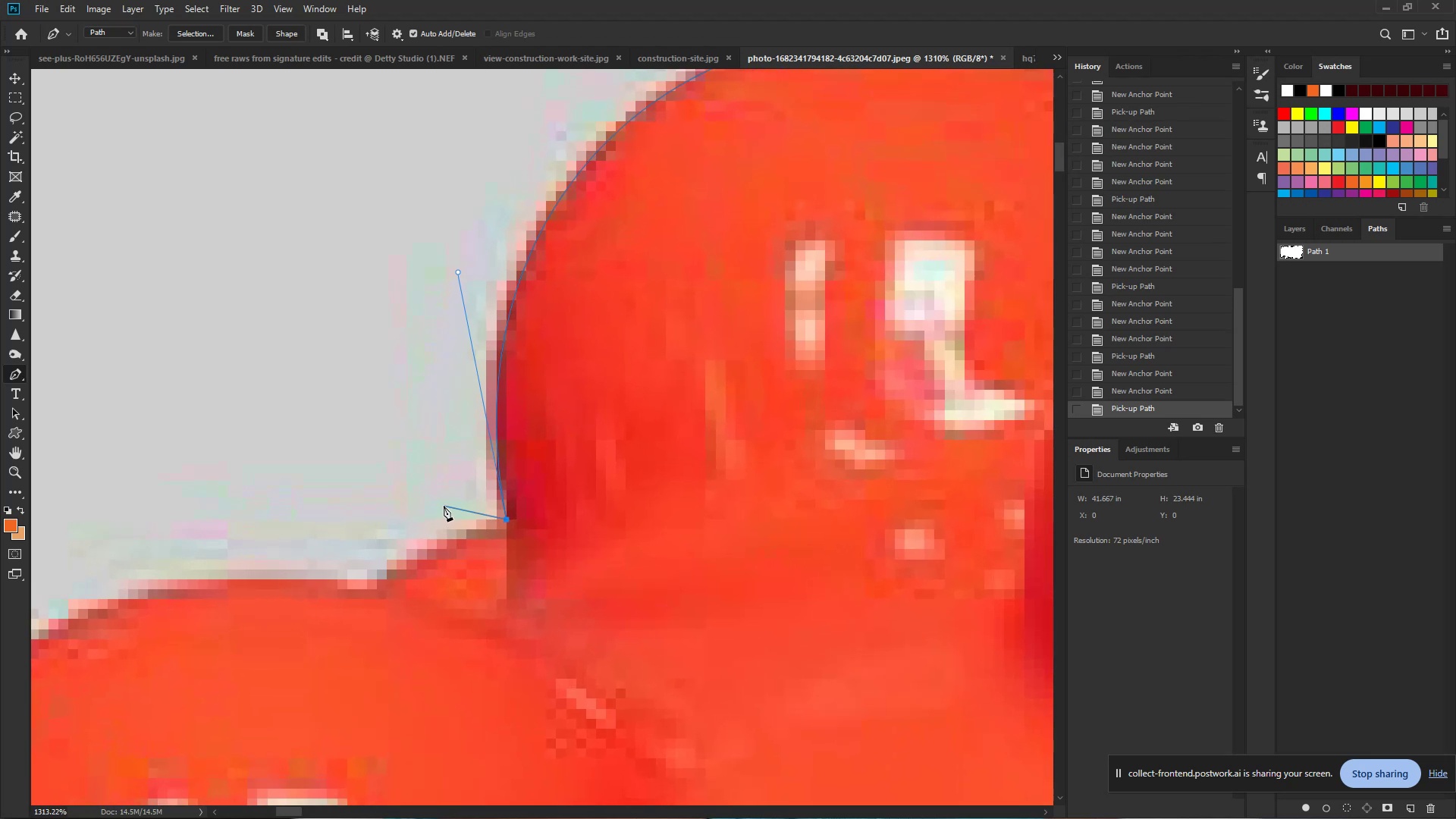 
left_click_drag(start_coordinate=[416, 556], to_coordinate=[384, 573])
 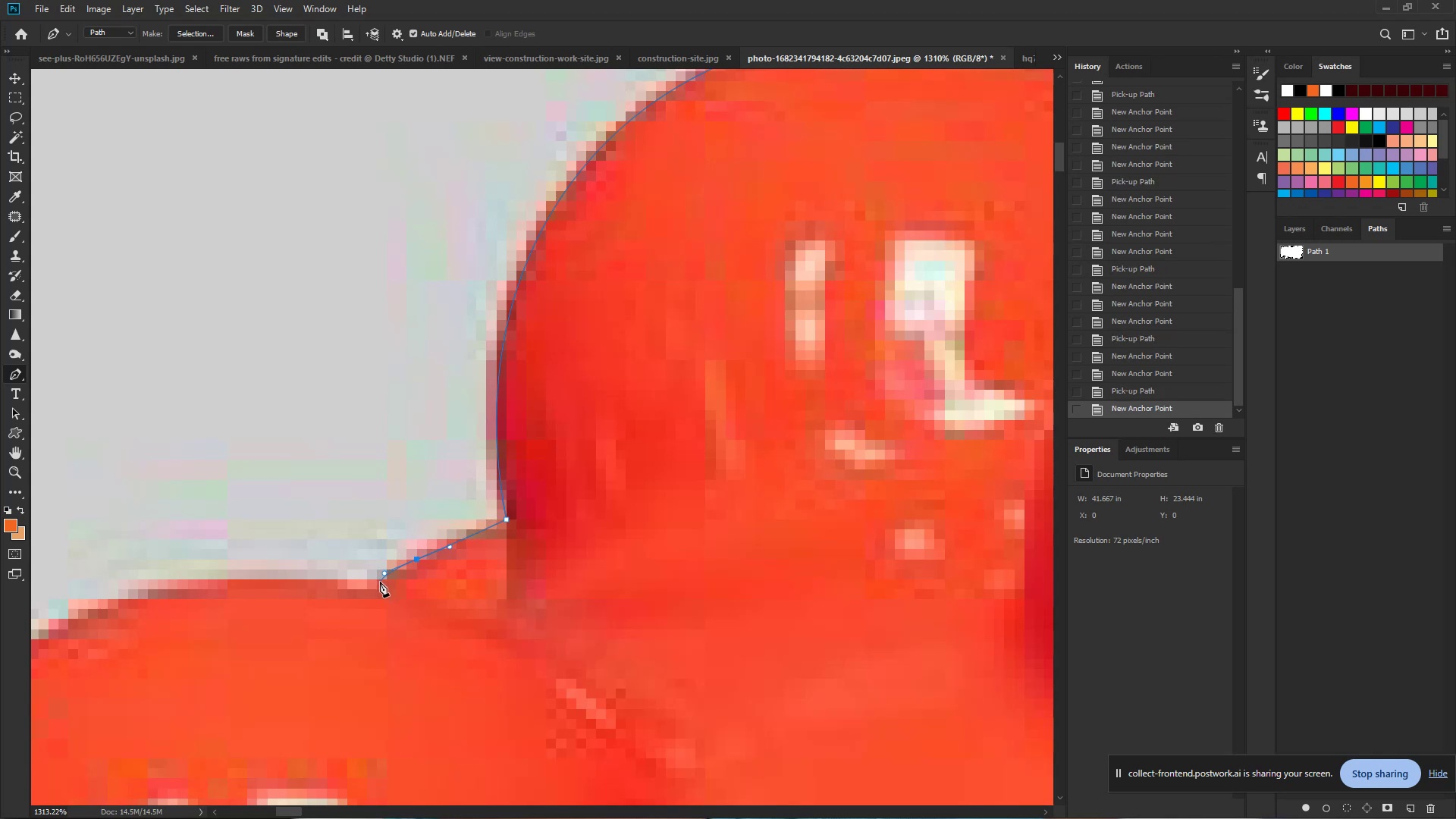 
left_click([380, 582])
 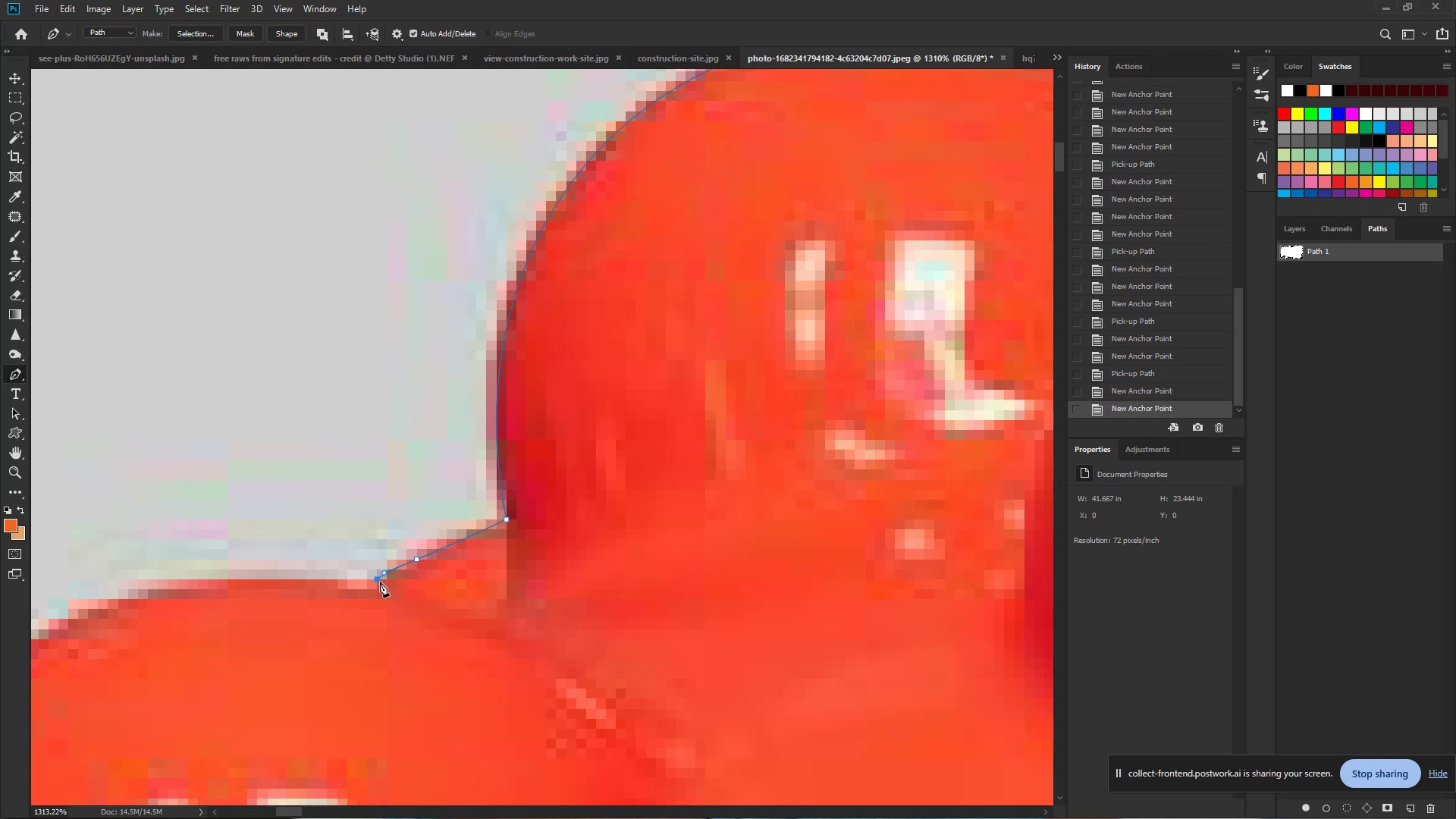 
hold_key(key=Space, duration=1.22)
 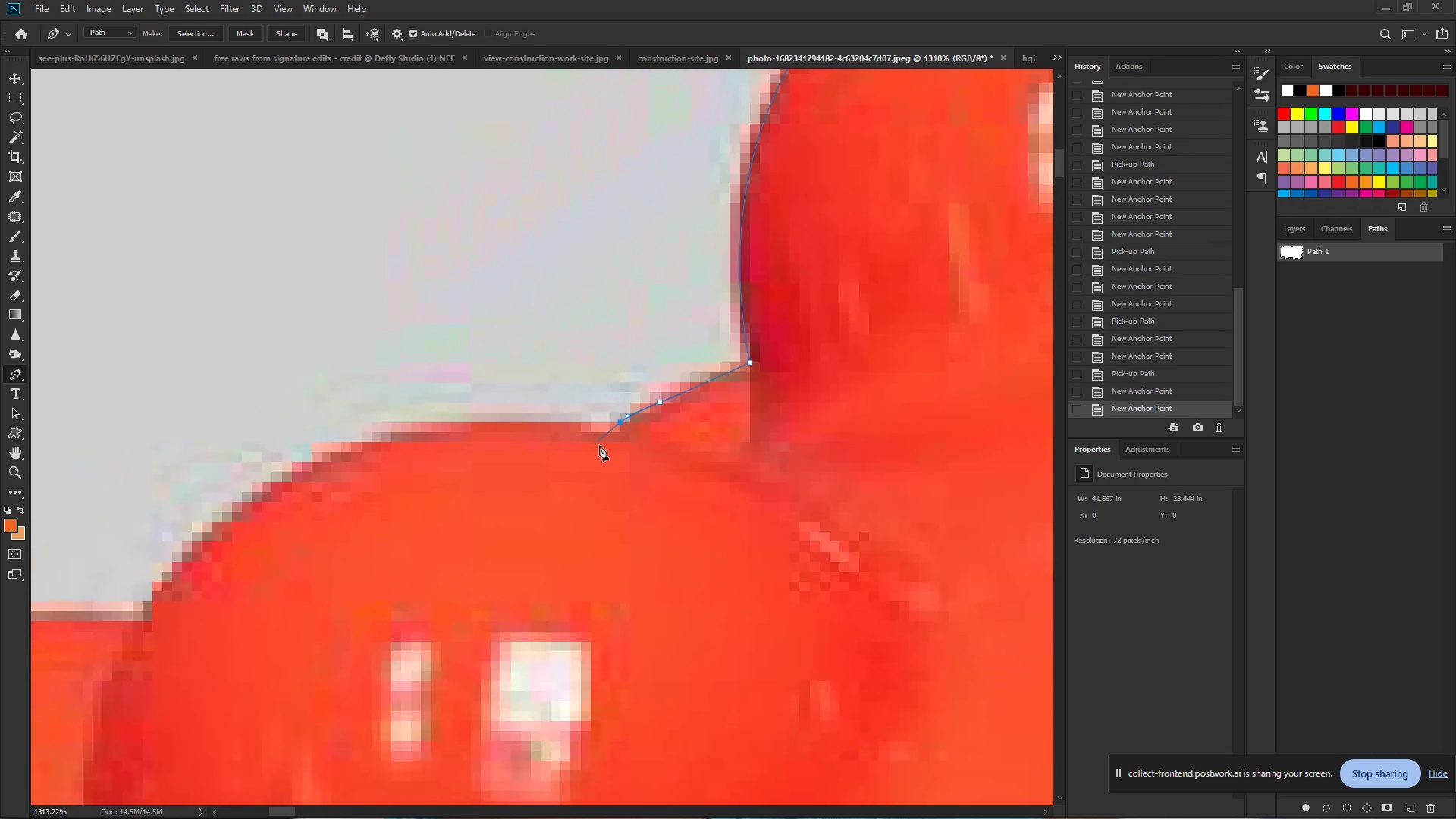 
left_click_drag(start_coordinate=[379, 582], to_coordinate=[623, 425])
 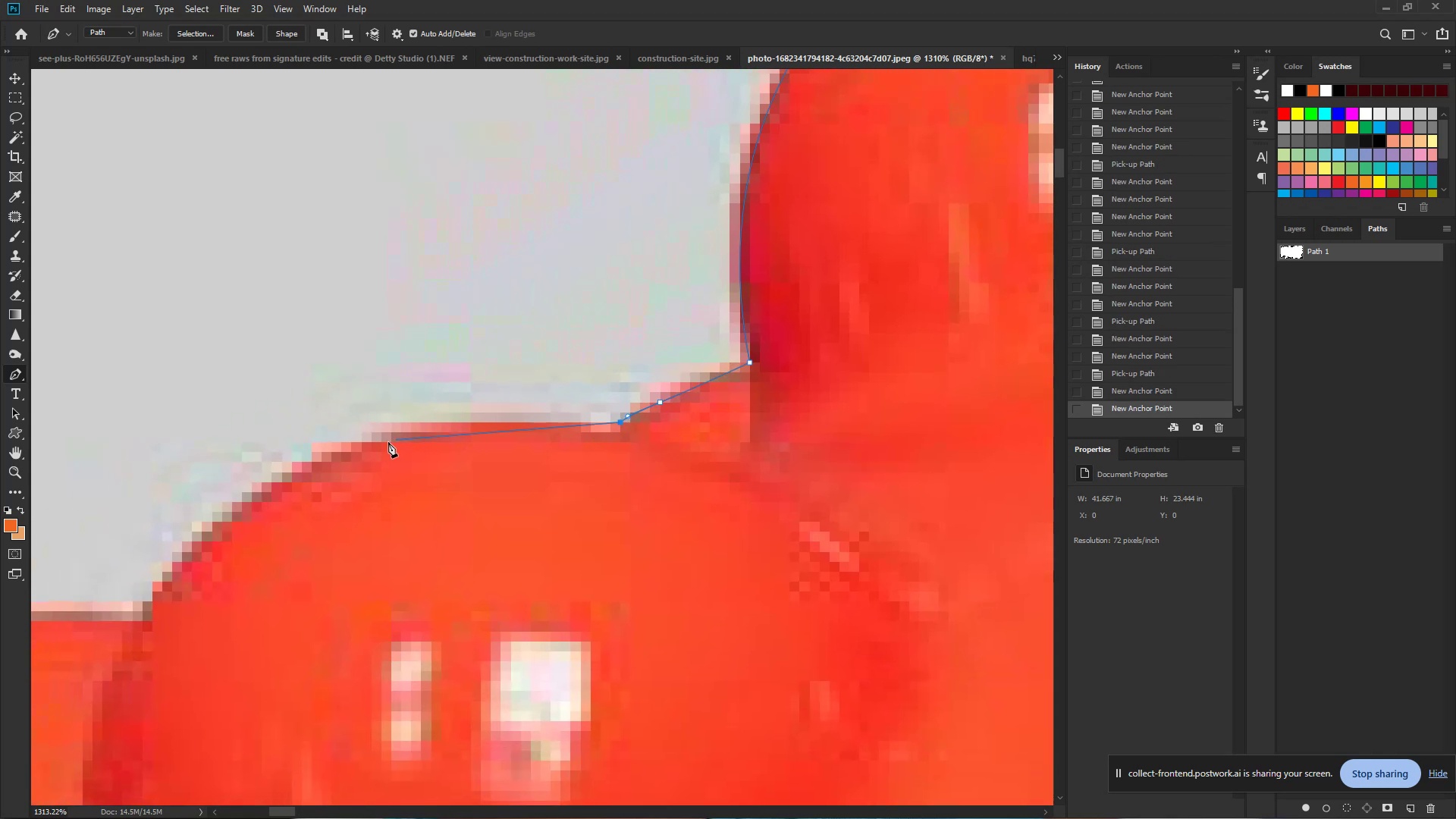 
left_click_drag(start_coordinate=[337, 454], to_coordinate=[228, 496])
 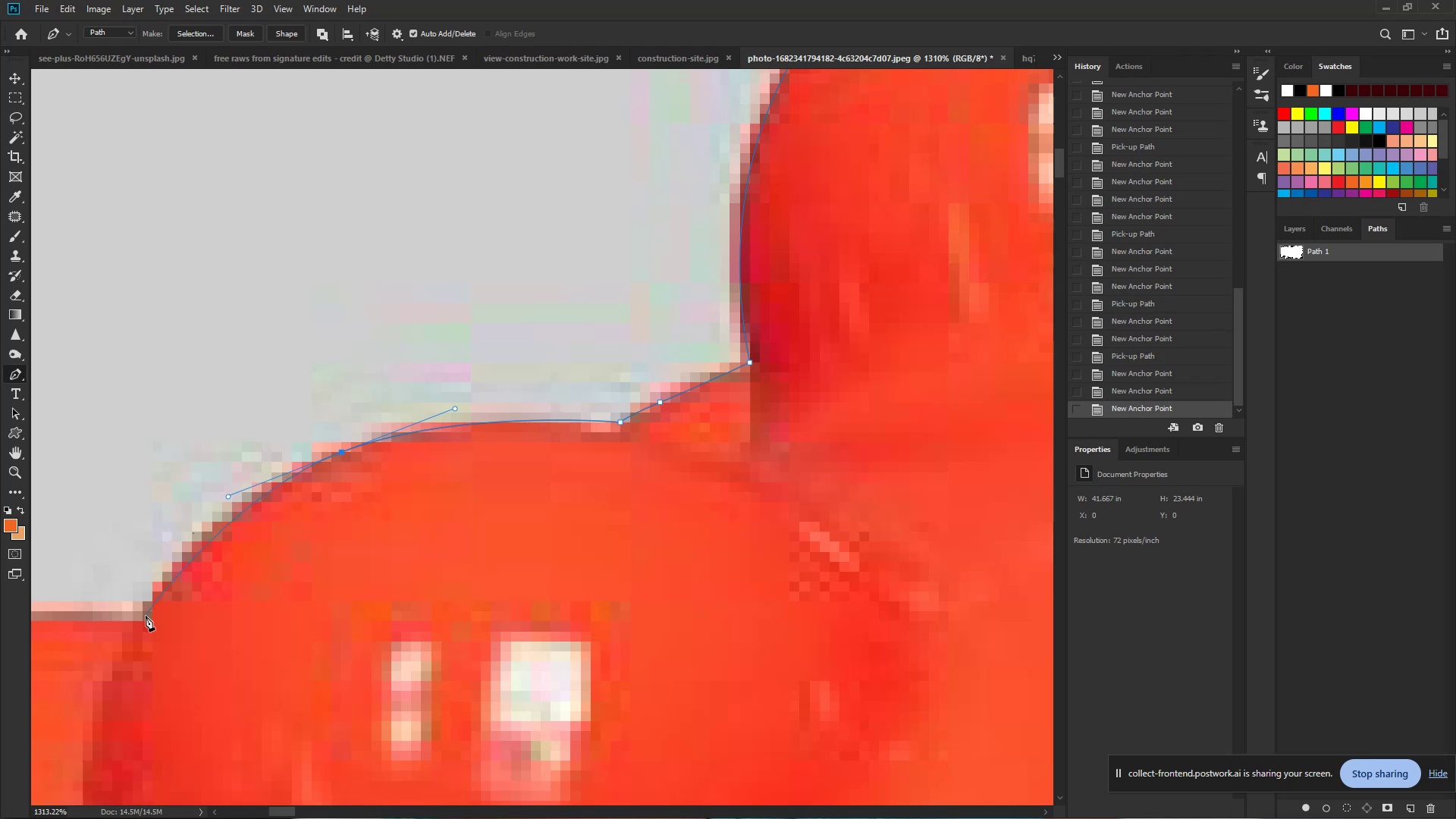 
left_click([146, 617])
 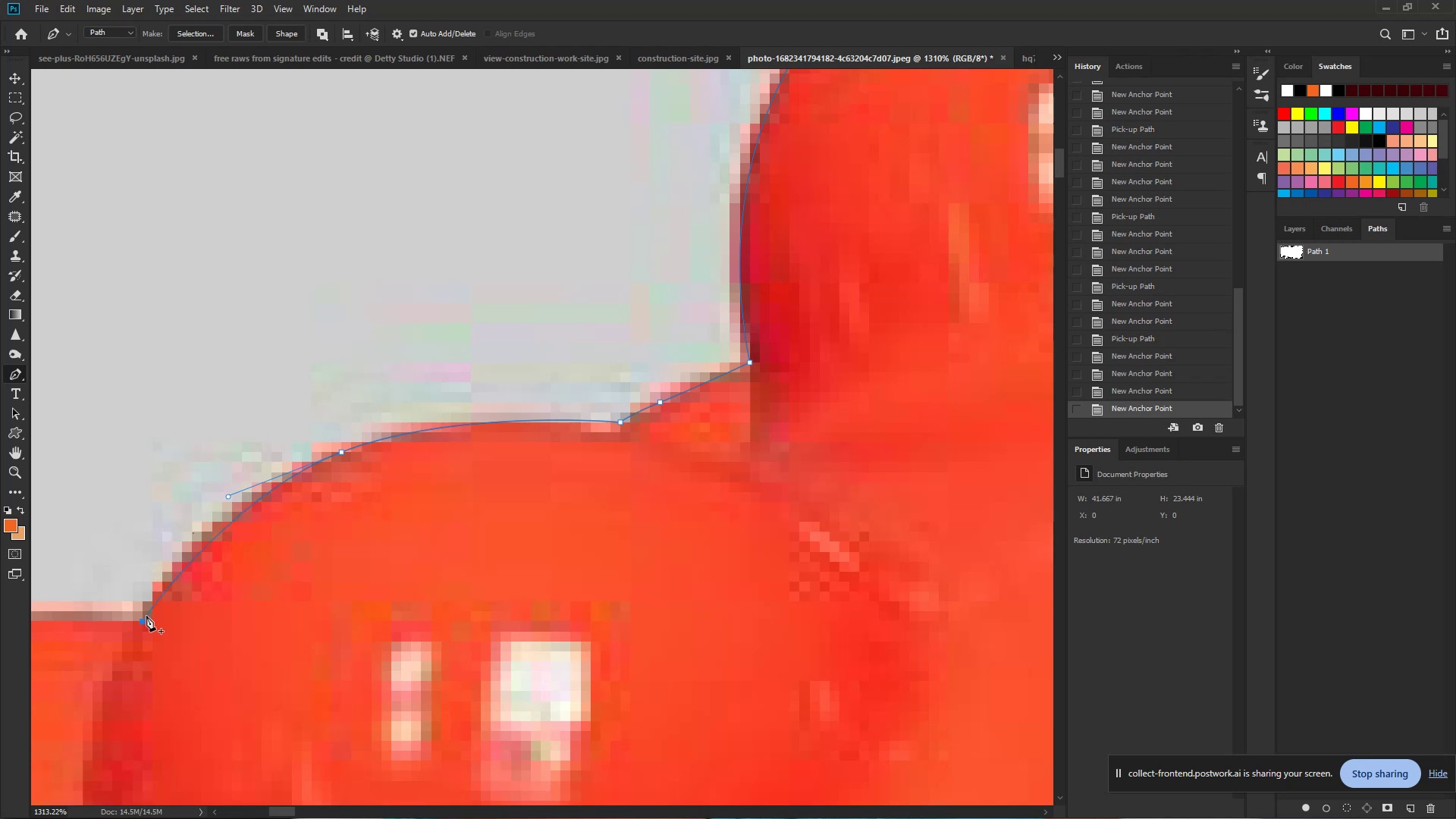 
hold_key(key=Space, duration=1.25)
 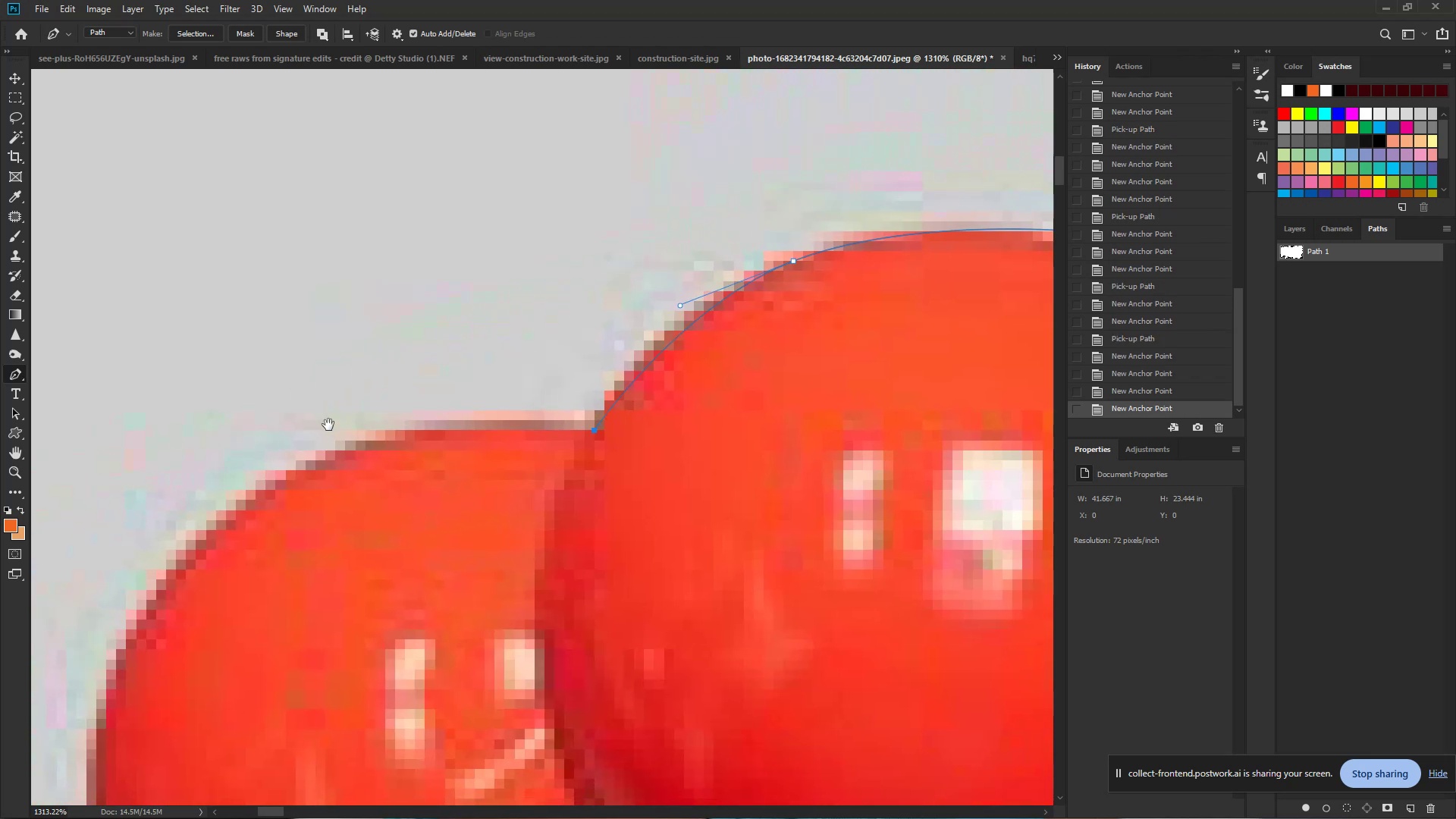 
left_click_drag(start_coordinate=[146, 613], to_coordinate=[598, 422])
 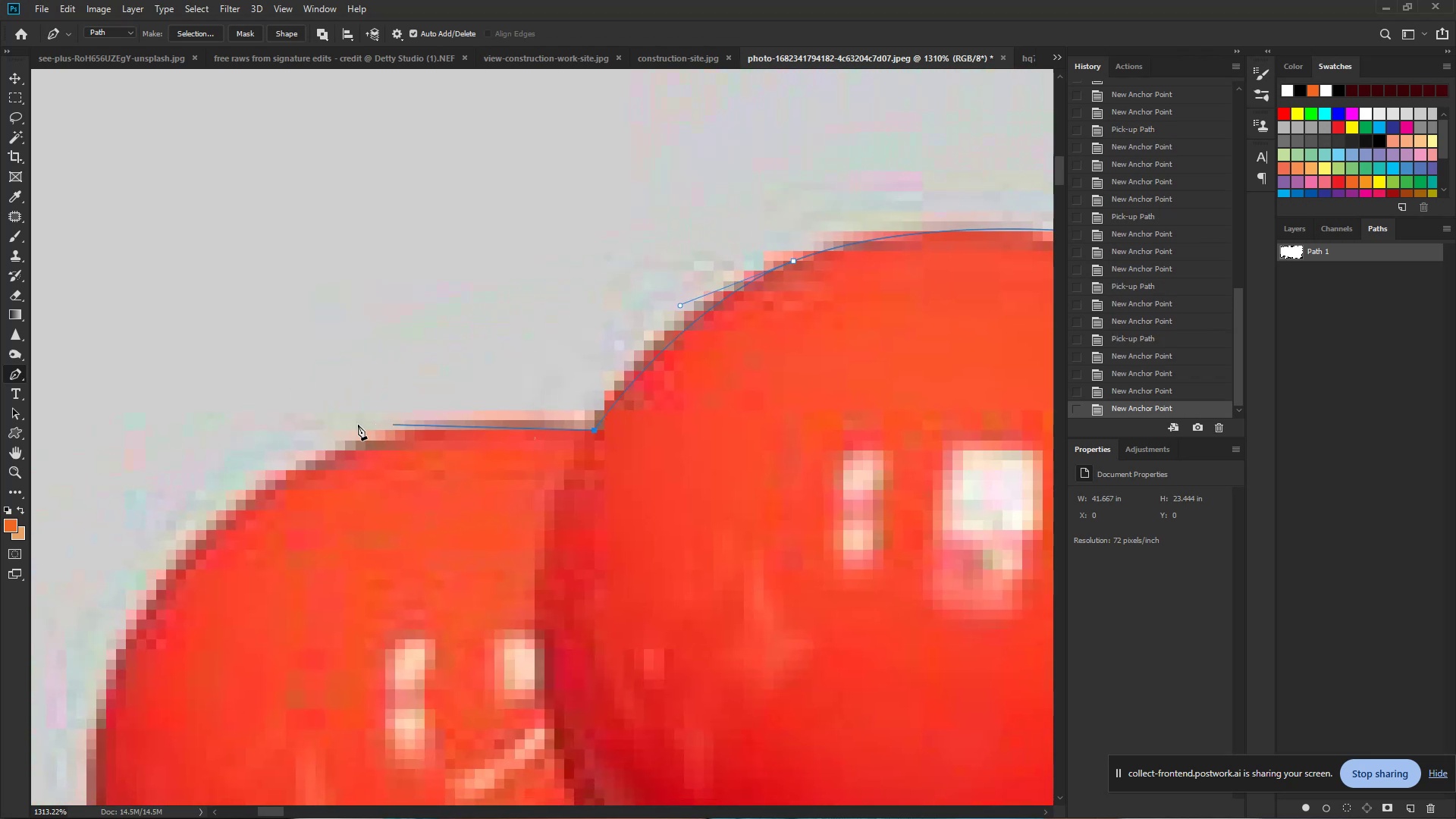 
hold_key(key=Space, duration=0.79)
 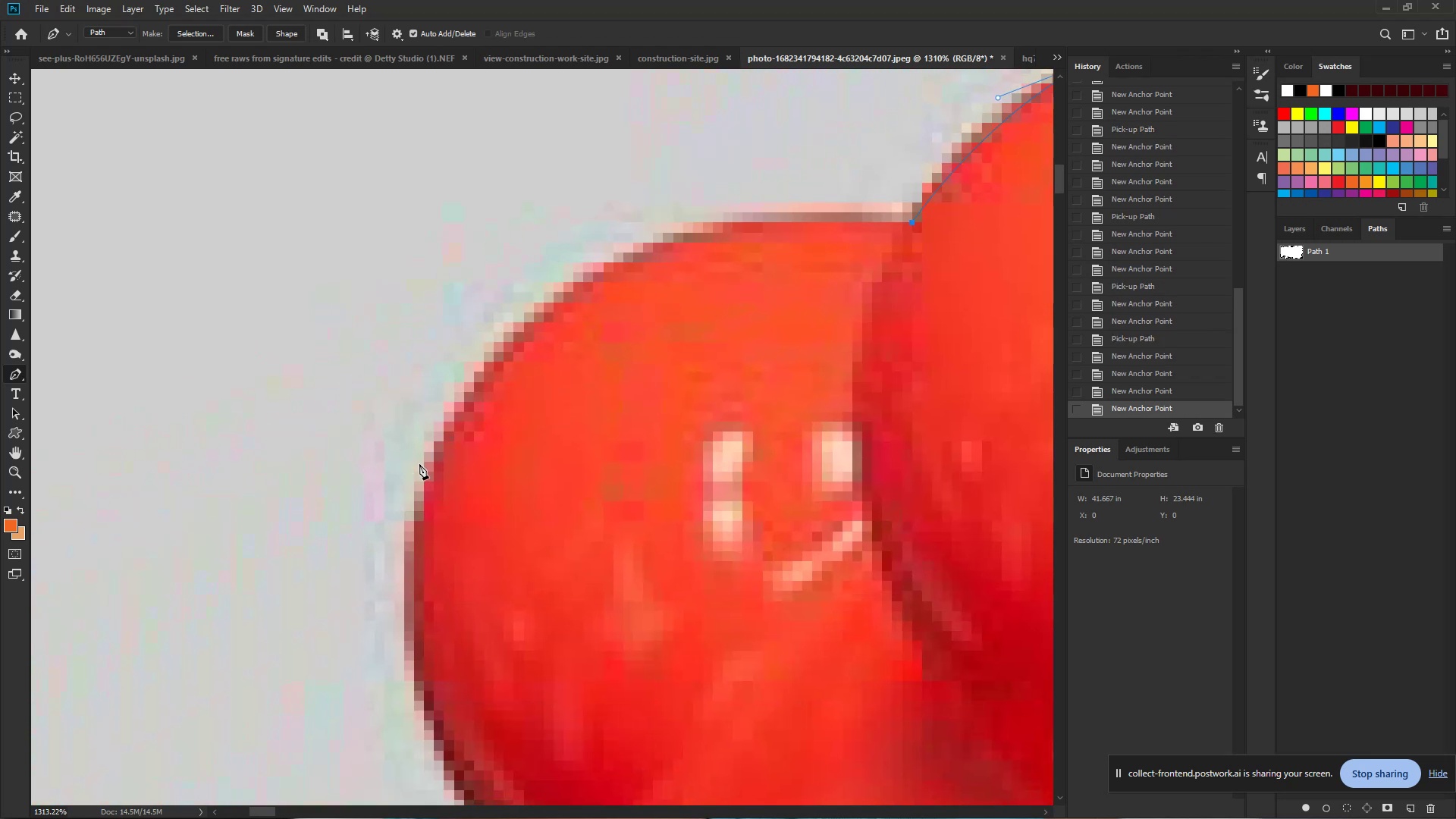 
left_click_drag(start_coordinate=[328, 425], to_coordinate=[646, 217])
 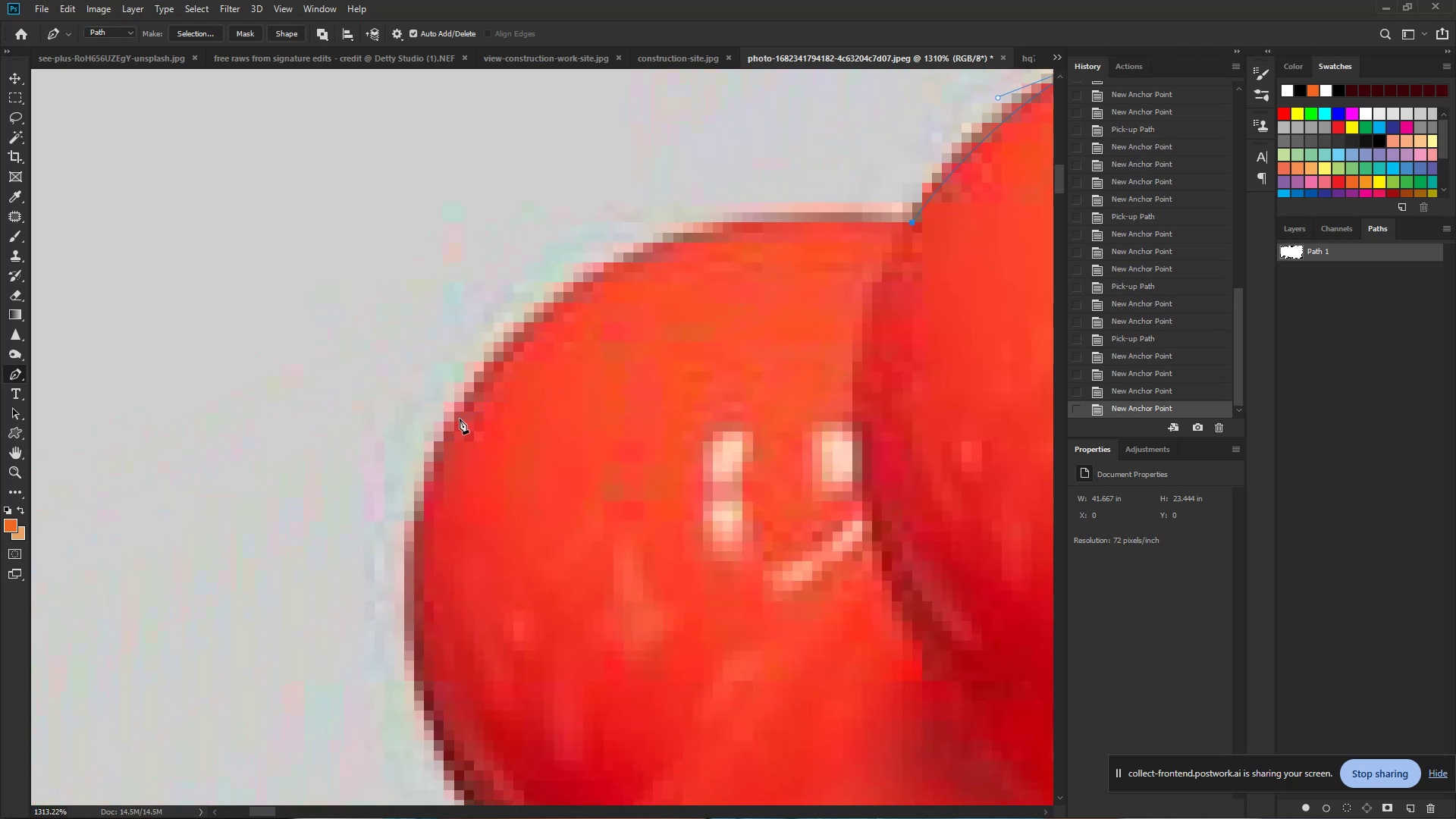 
left_click_drag(start_coordinate=[452, 419], to_coordinate=[346, 666])
 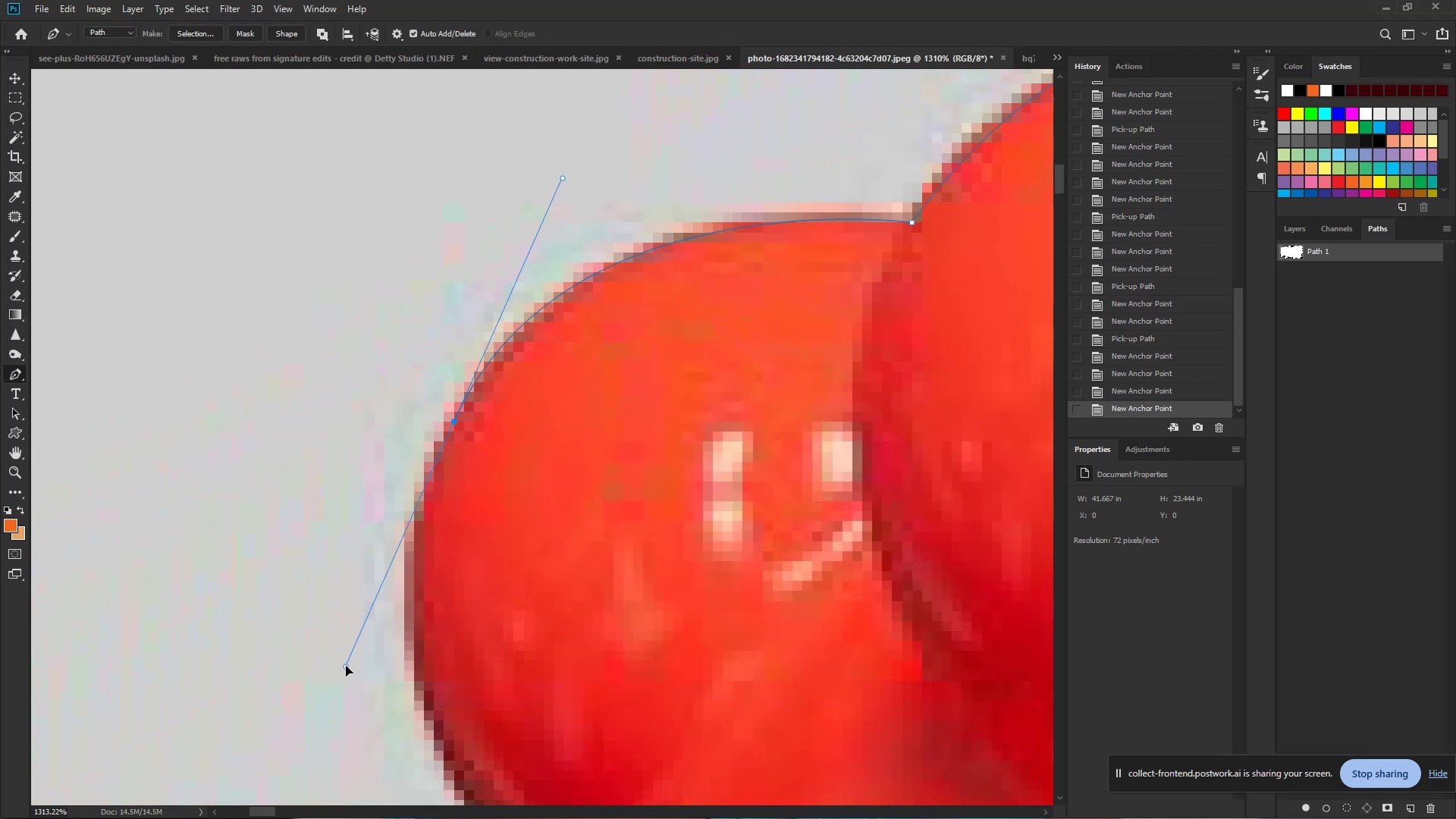 
hold_key(key=Space, duration=0.63)
 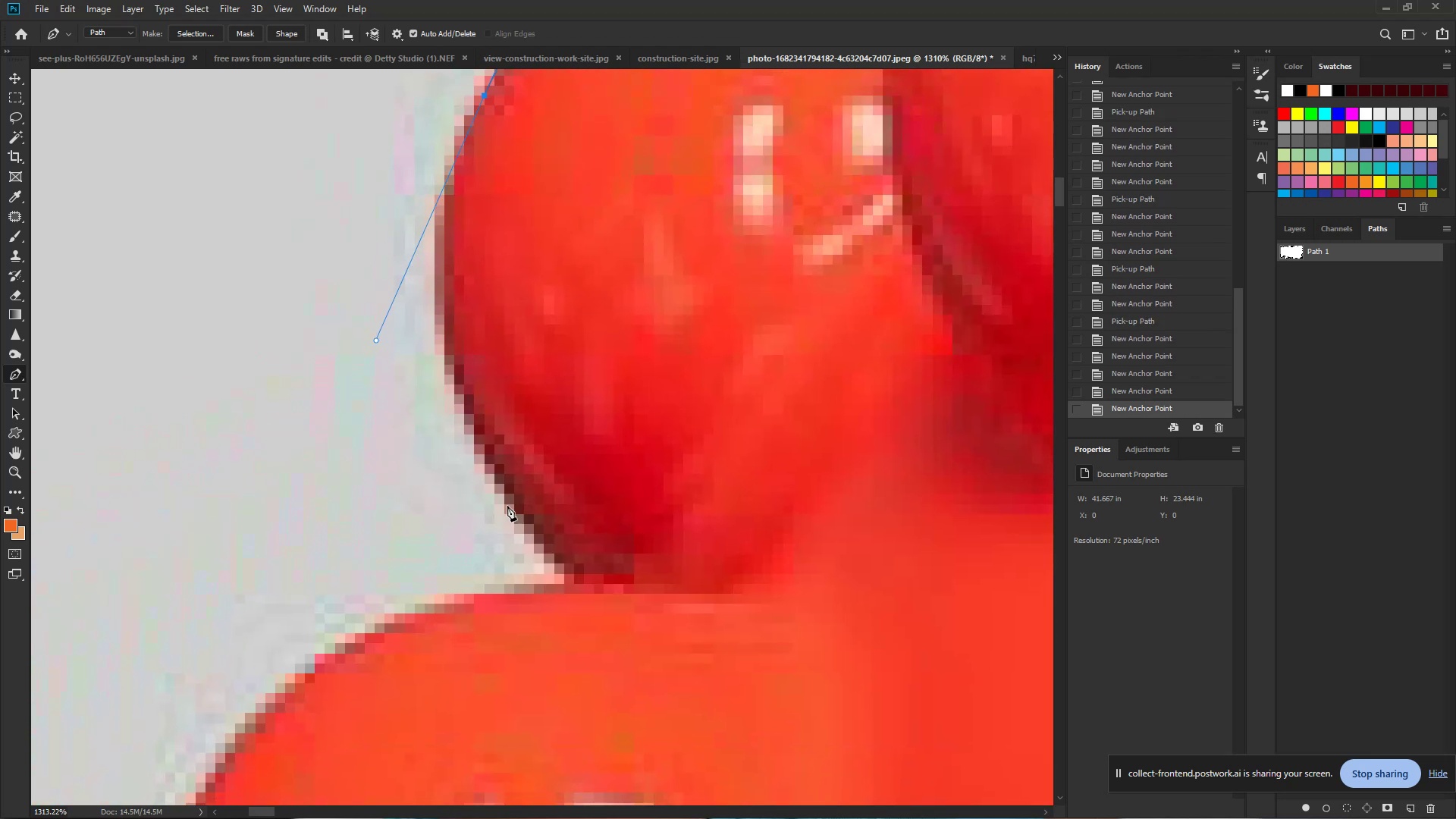 
left_click_drag(start_coordinate=[346, 666], to_coordinate=[376, 340])
 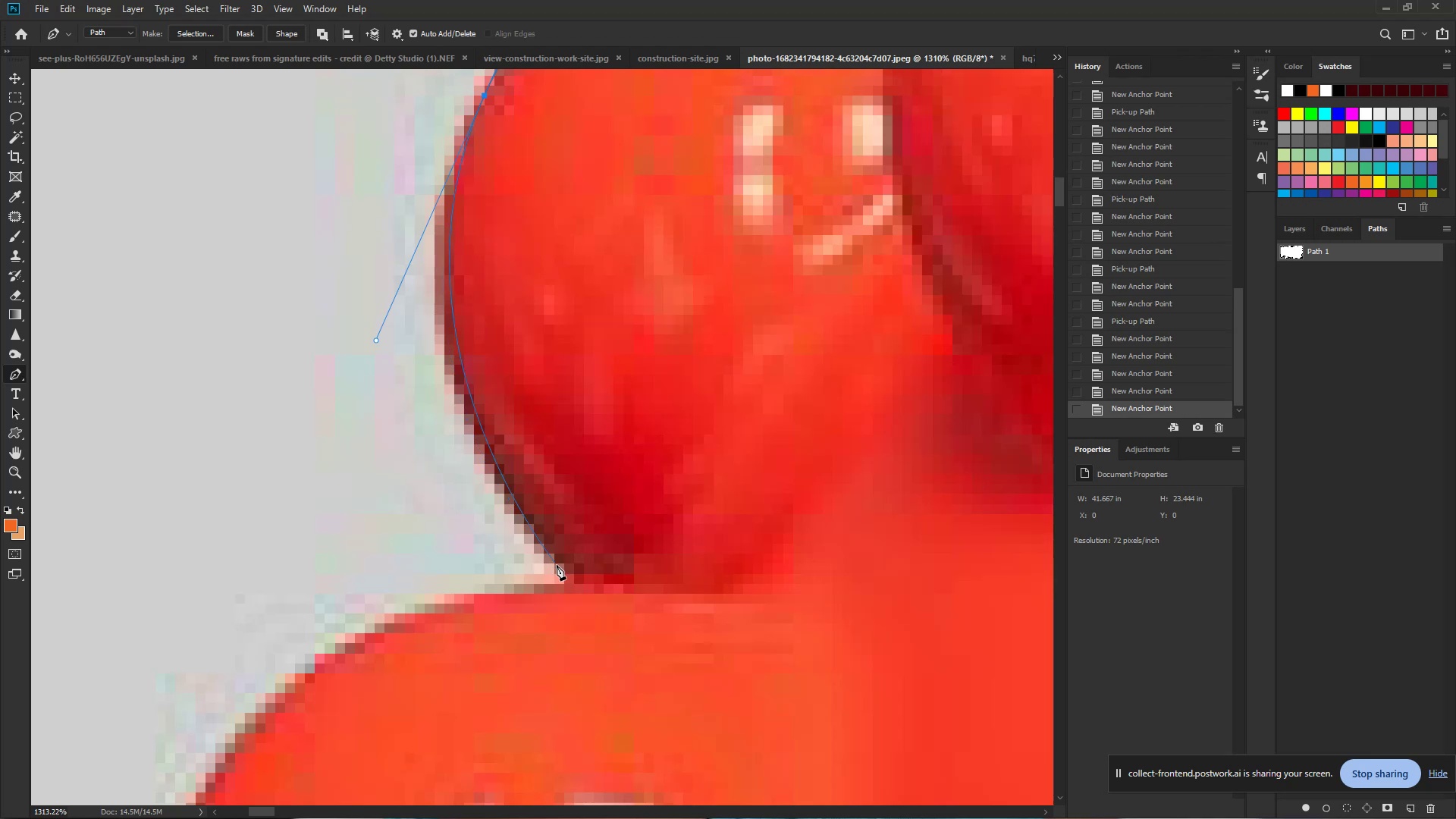 
left_click_drag(start_coordinate=[565, 577], to_coordinate=[598, 632])
 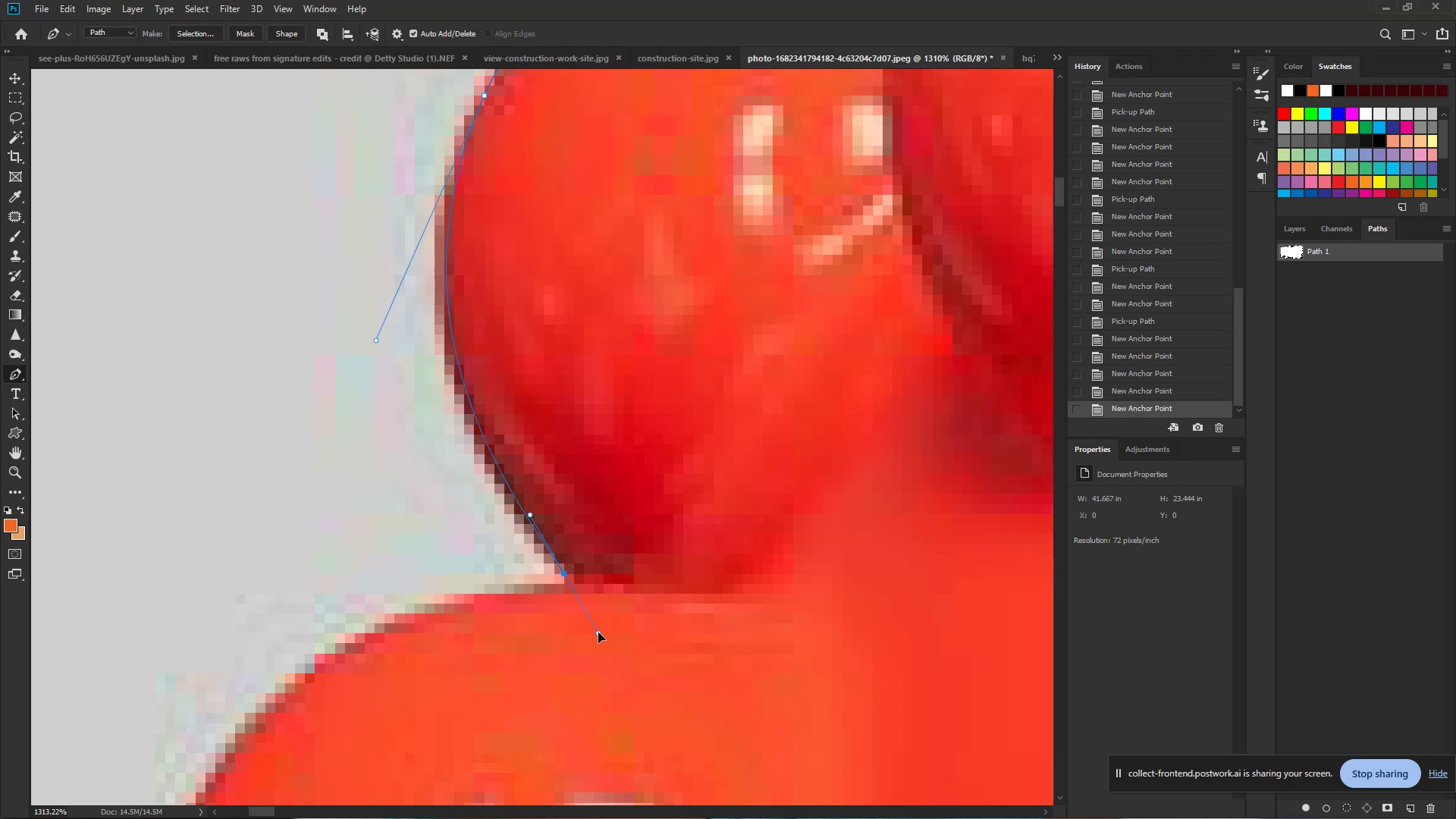 
hold_key(key=AltLeft, duration=1.32)
left_click([562, 576])
 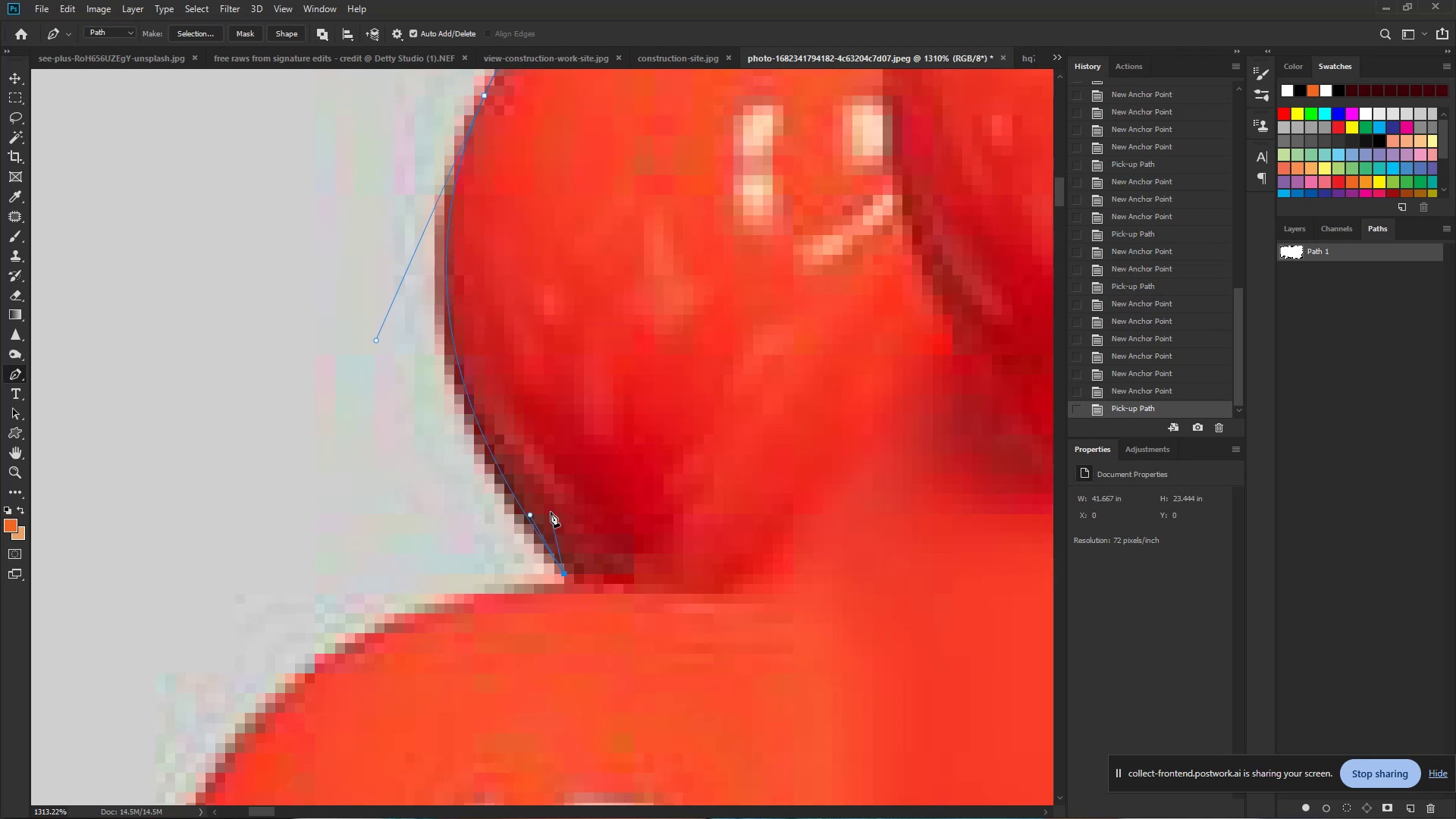 
hold_key(key=ControlLeft, duration=0.89)
 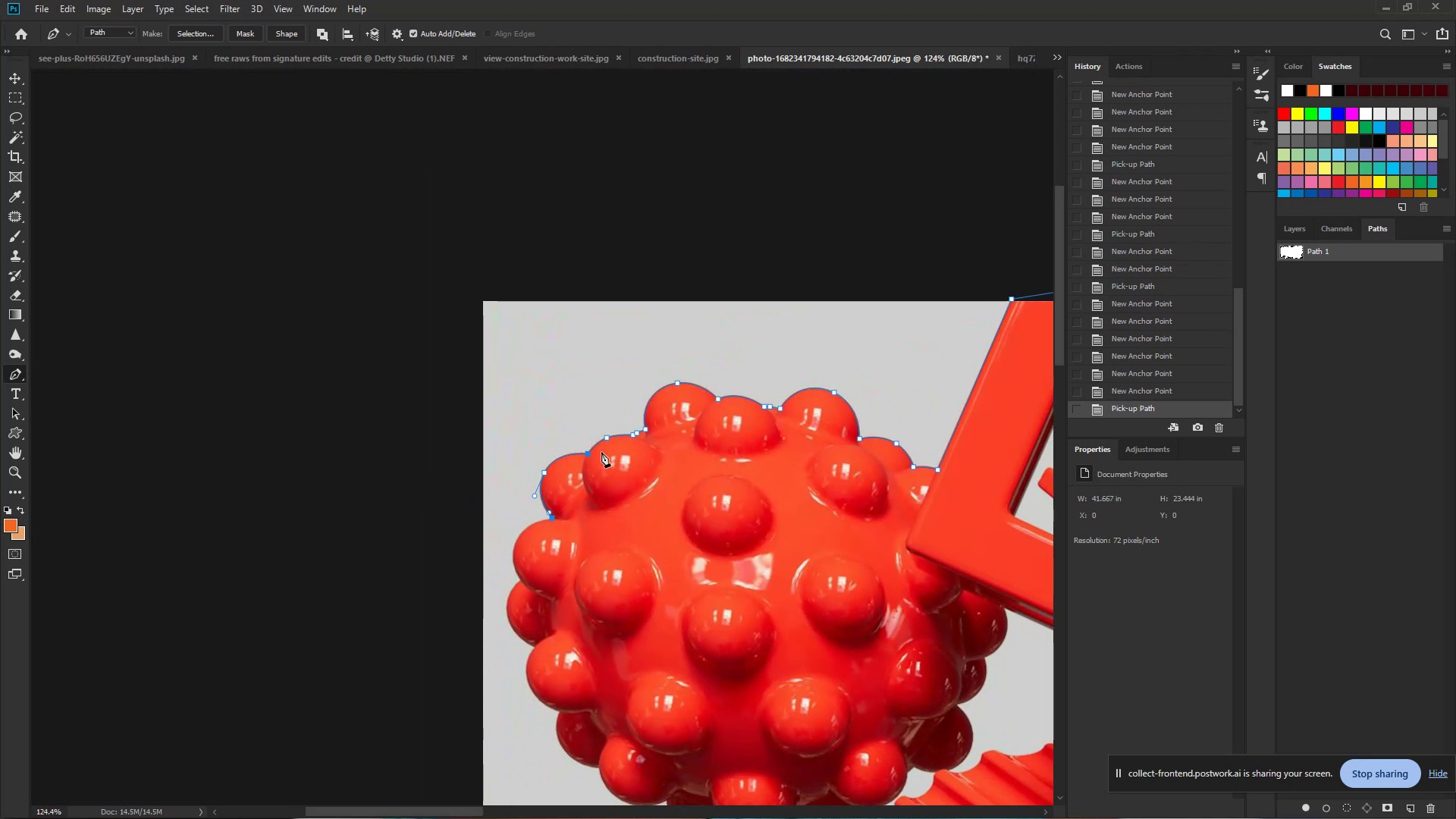 
hold_key(key=Space, duration=0.69)
 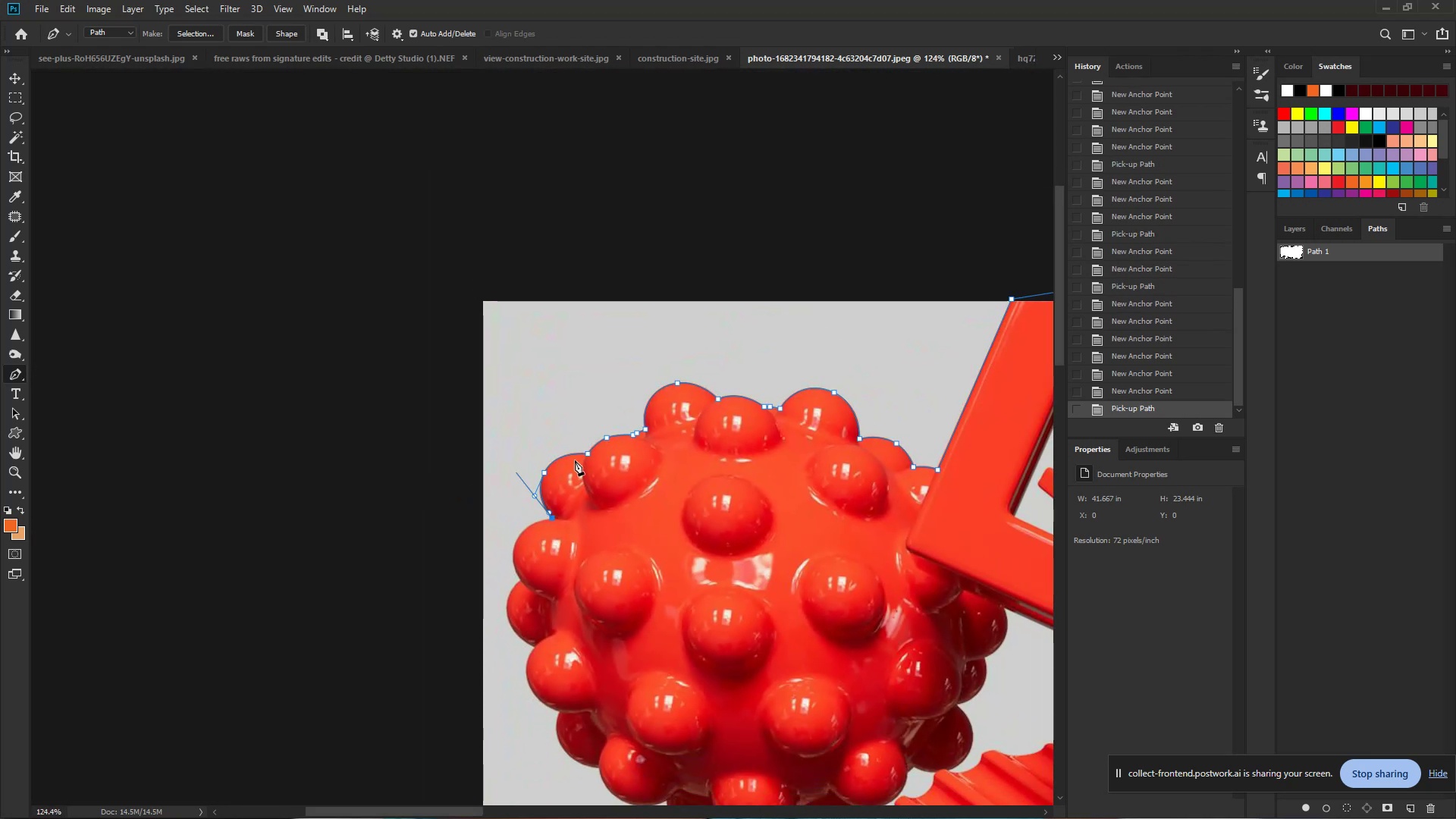 
left_click_drag(start_coordinate=[551, 512], to_coordinate=[413, 485])
 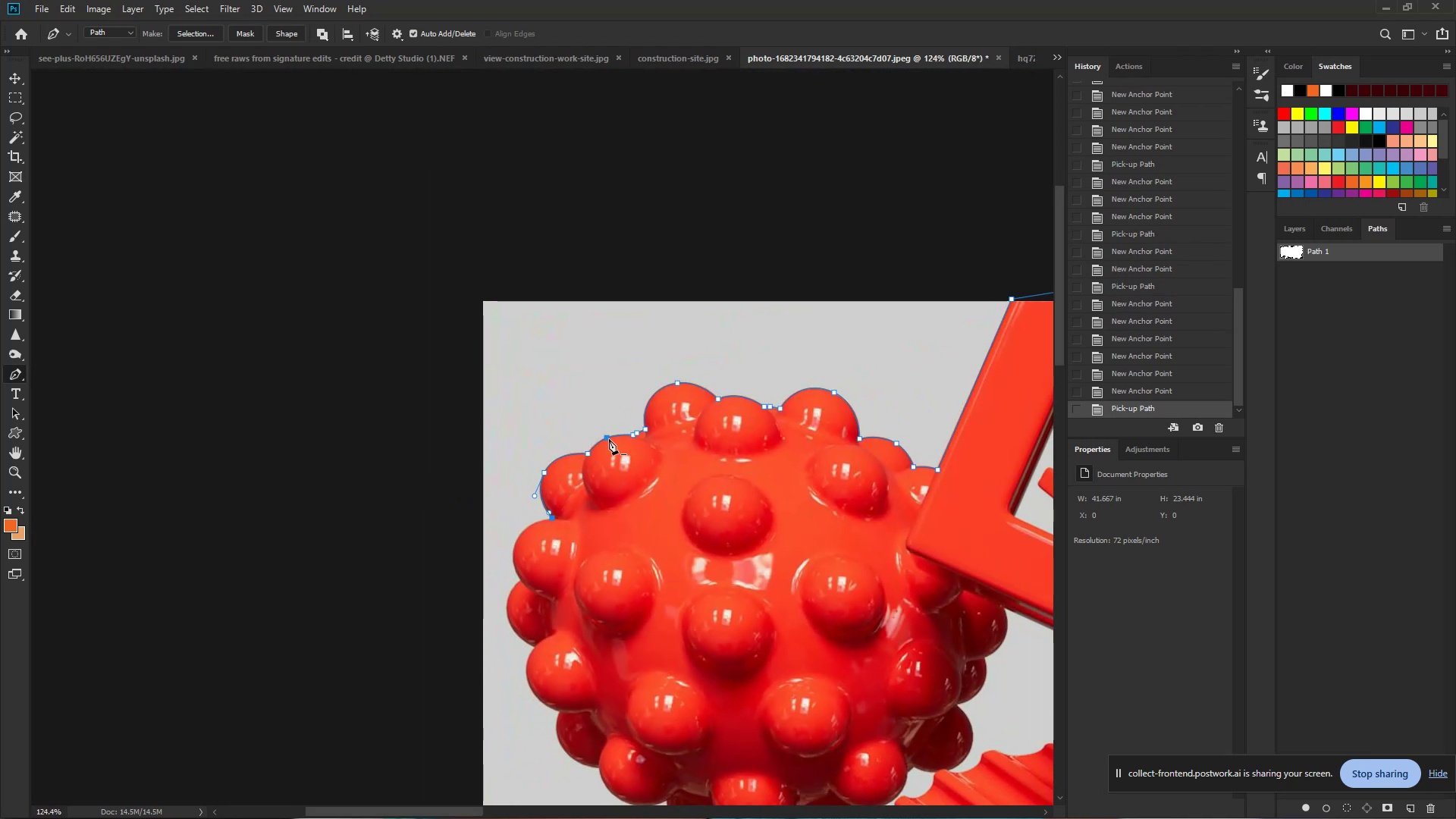 
hold_key(key=ControlLeft, duration=0.79)
 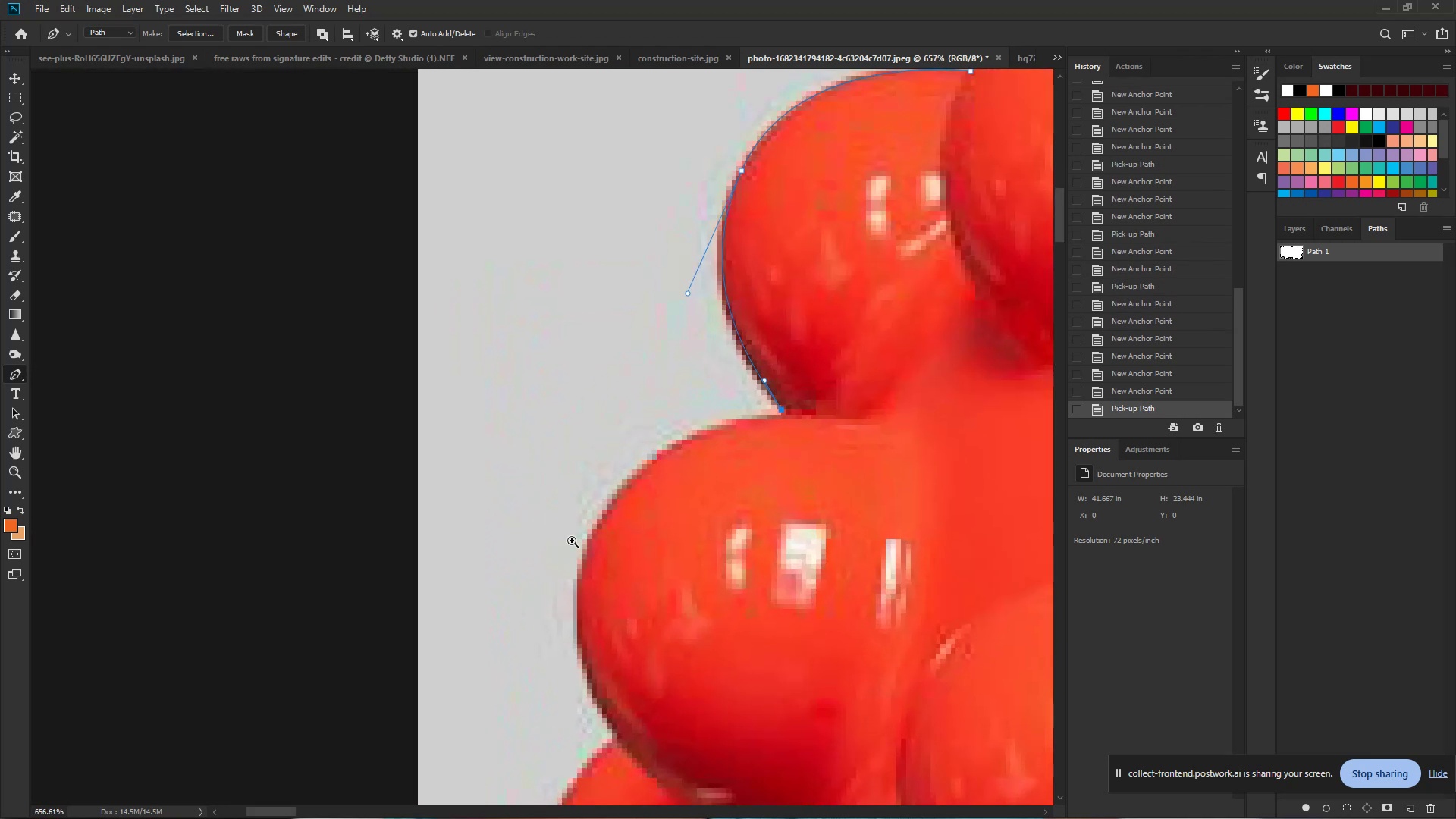 
hold_key(key=Space, duration=0.62)
 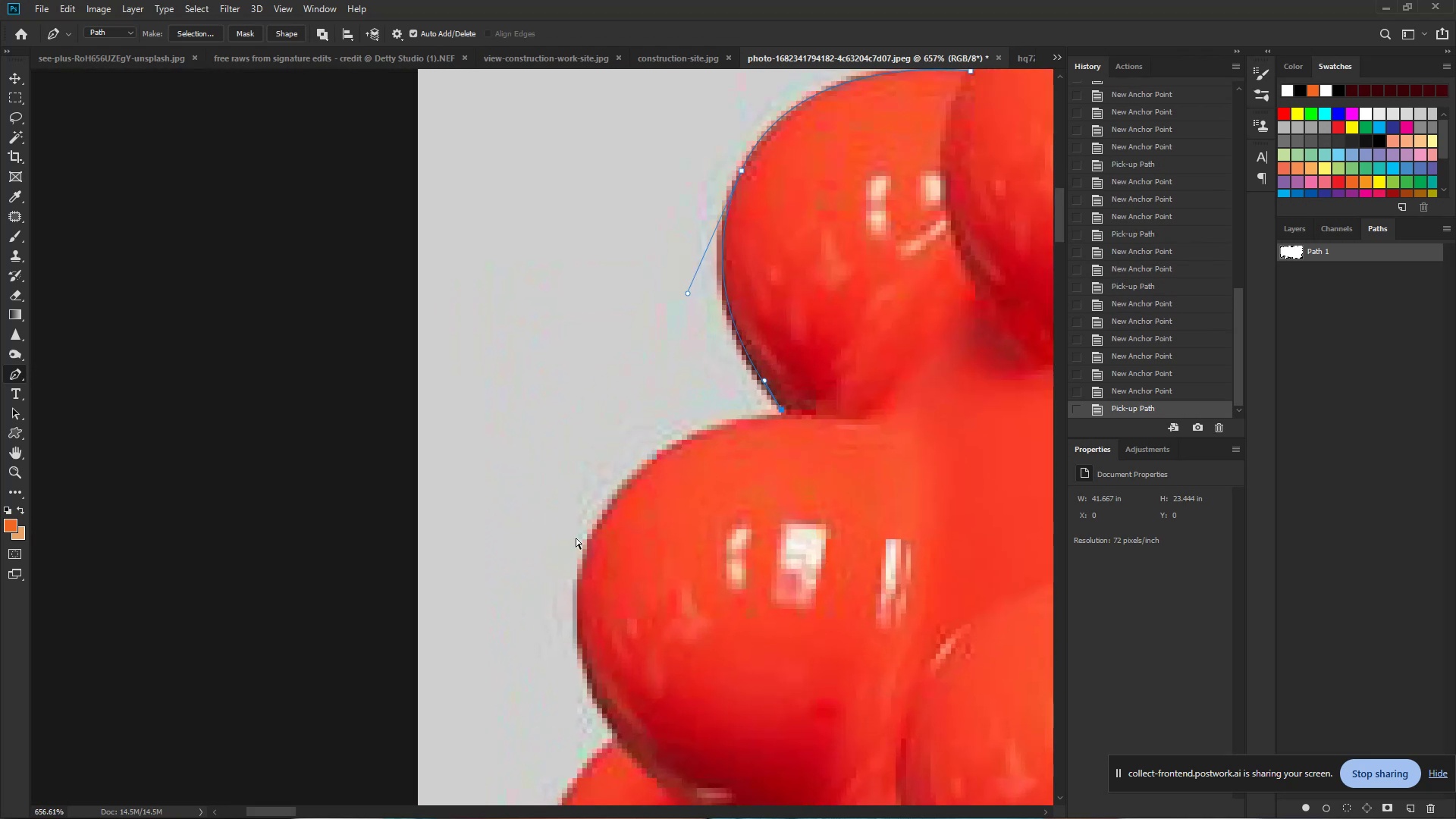 
left_click_drag(start_coordinate=[498, 543], to_coordinate=[598, 552])
 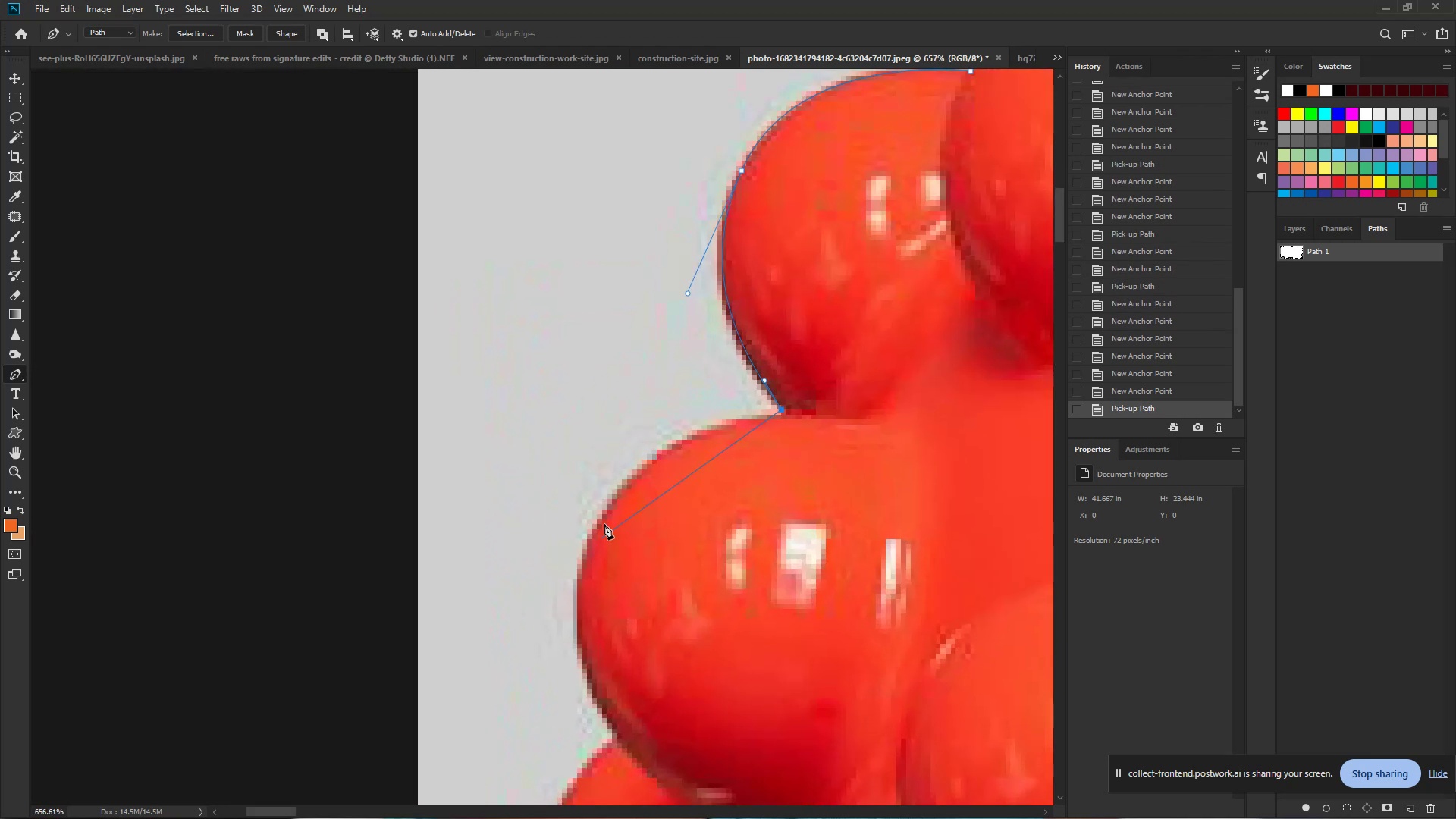 
hold_key(key=ControlLeft, duration=0.59)
 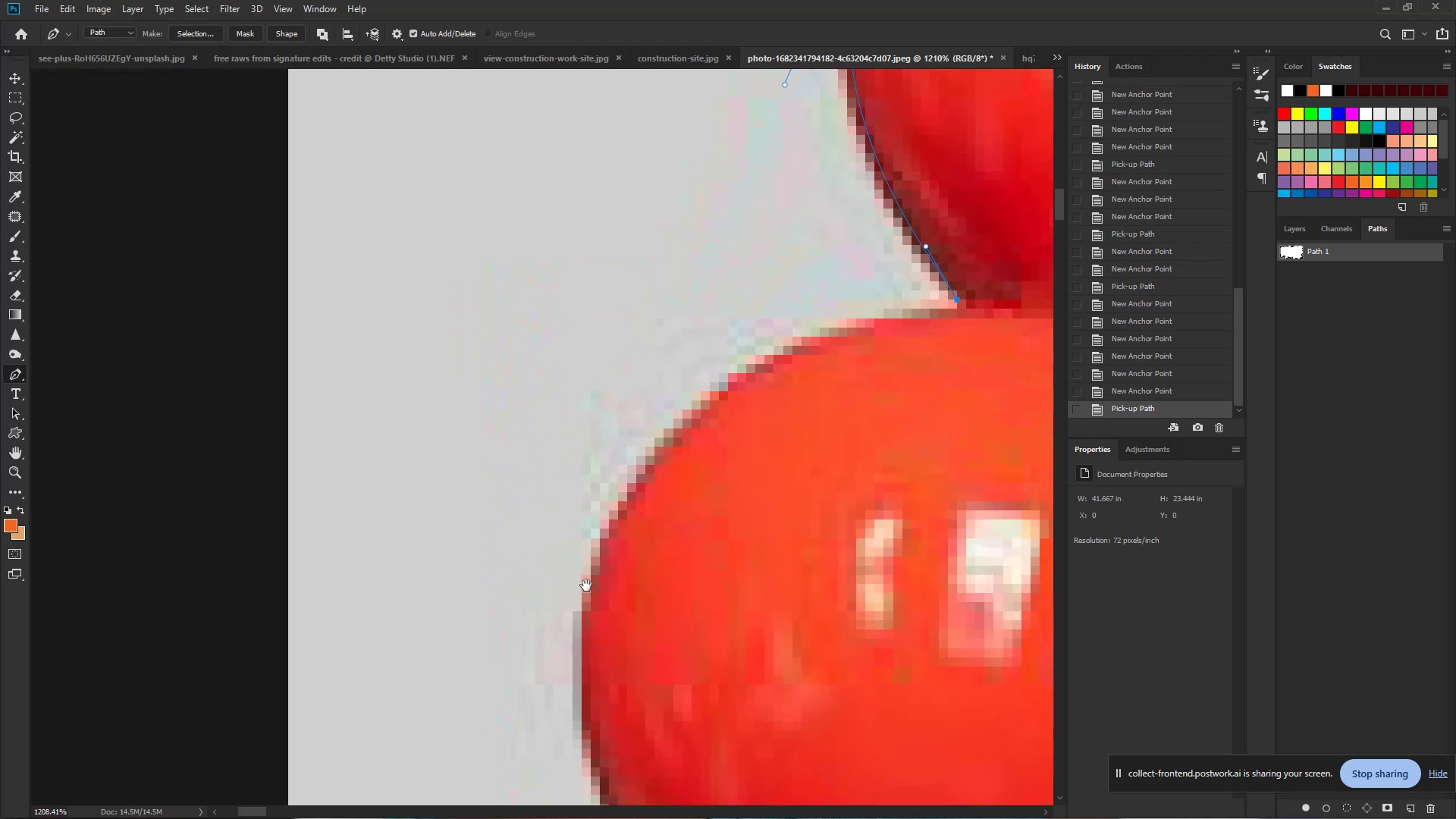 
hold_key(key=Space, duration=0.46)
 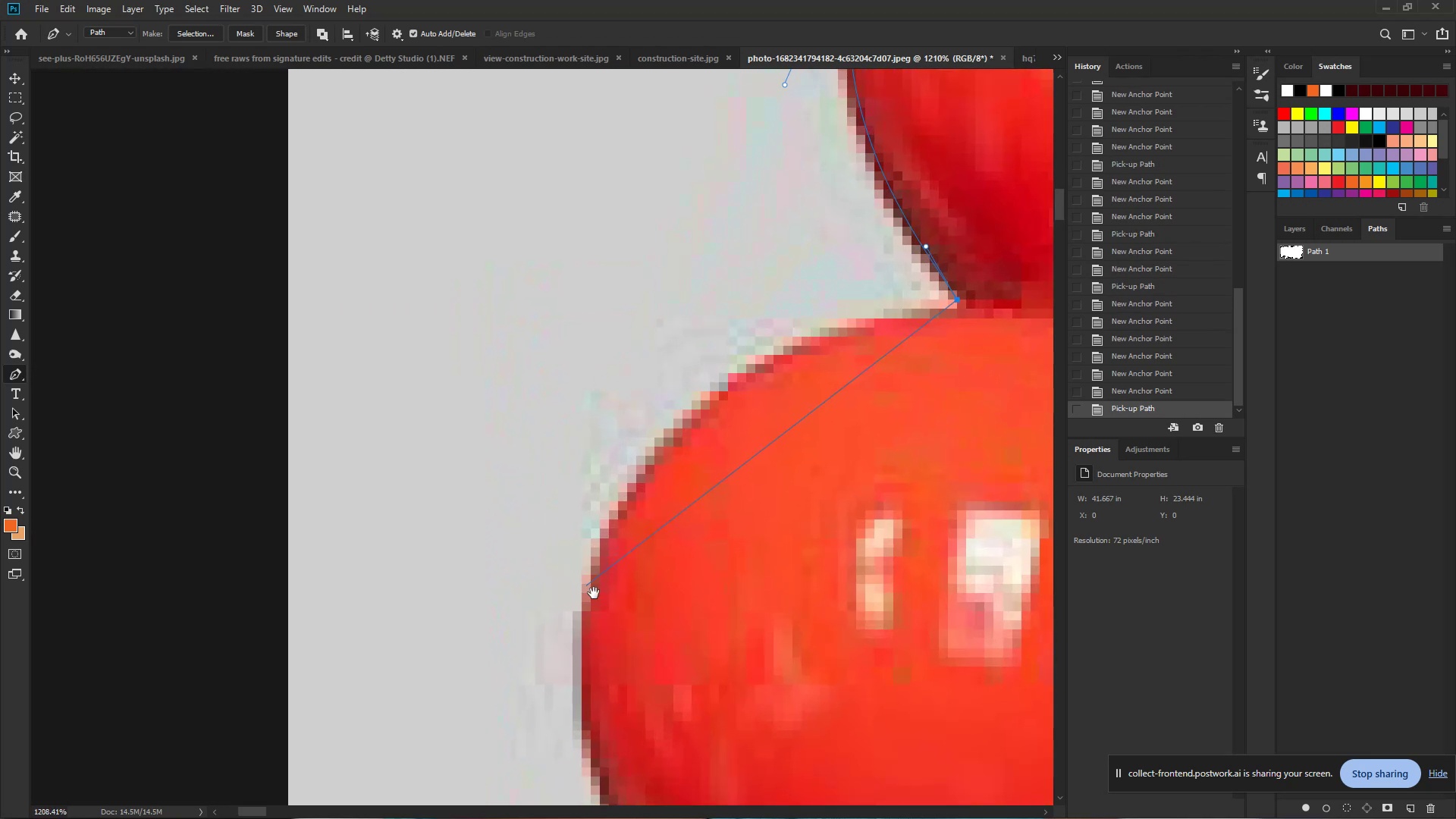 
left_click_drag(start_coordinate=[572, 541], to_coordinate=[617, 548])
 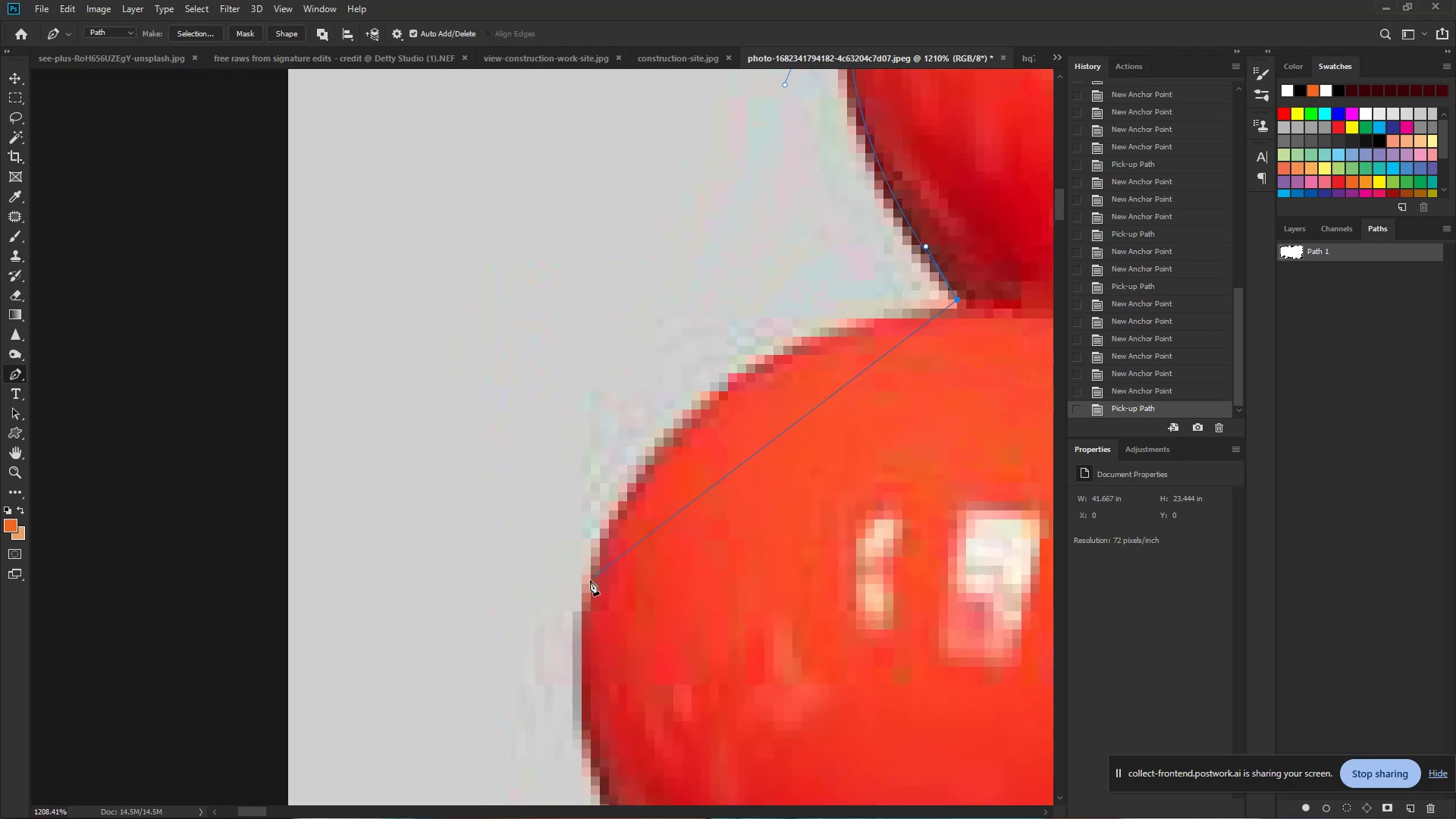 
hold_key(key=Space, duration=0.69)
 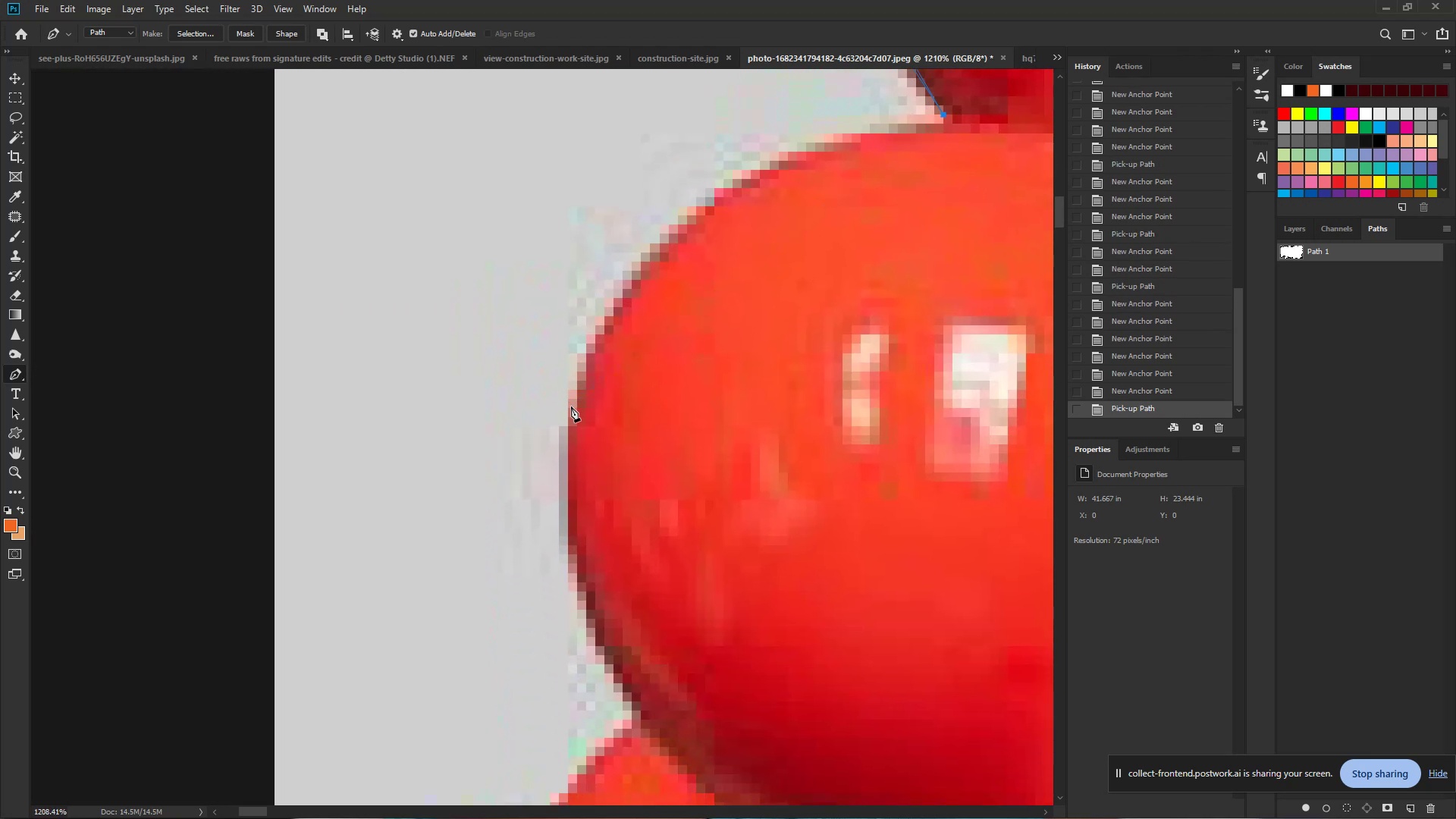 
left_click_drag(start_coordinate=[586, 585], to_coordinate=[573, 400])
 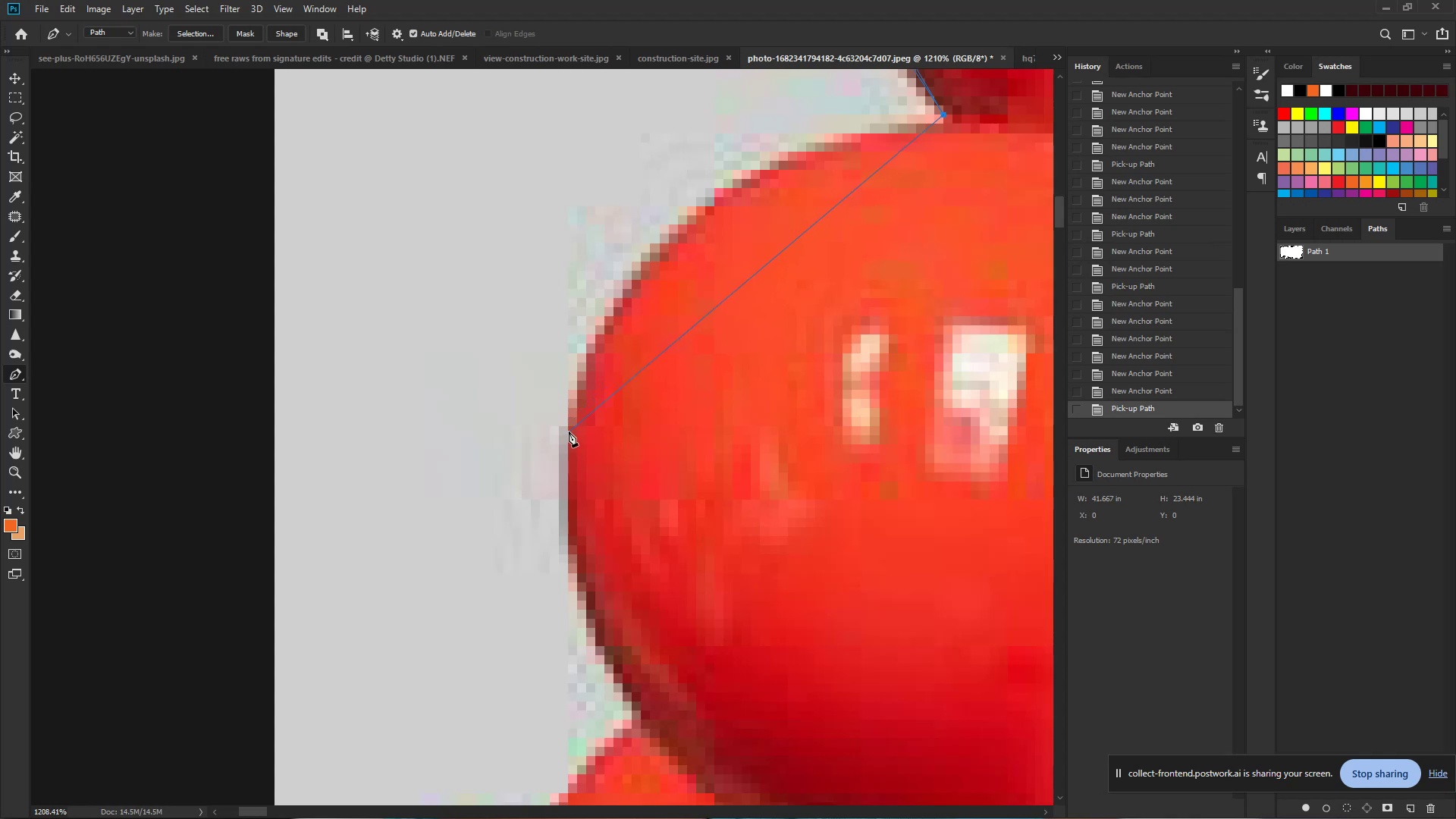 
left_click_drag(start_coordinate=[569, 431], to_coordinate=[538, 673])
 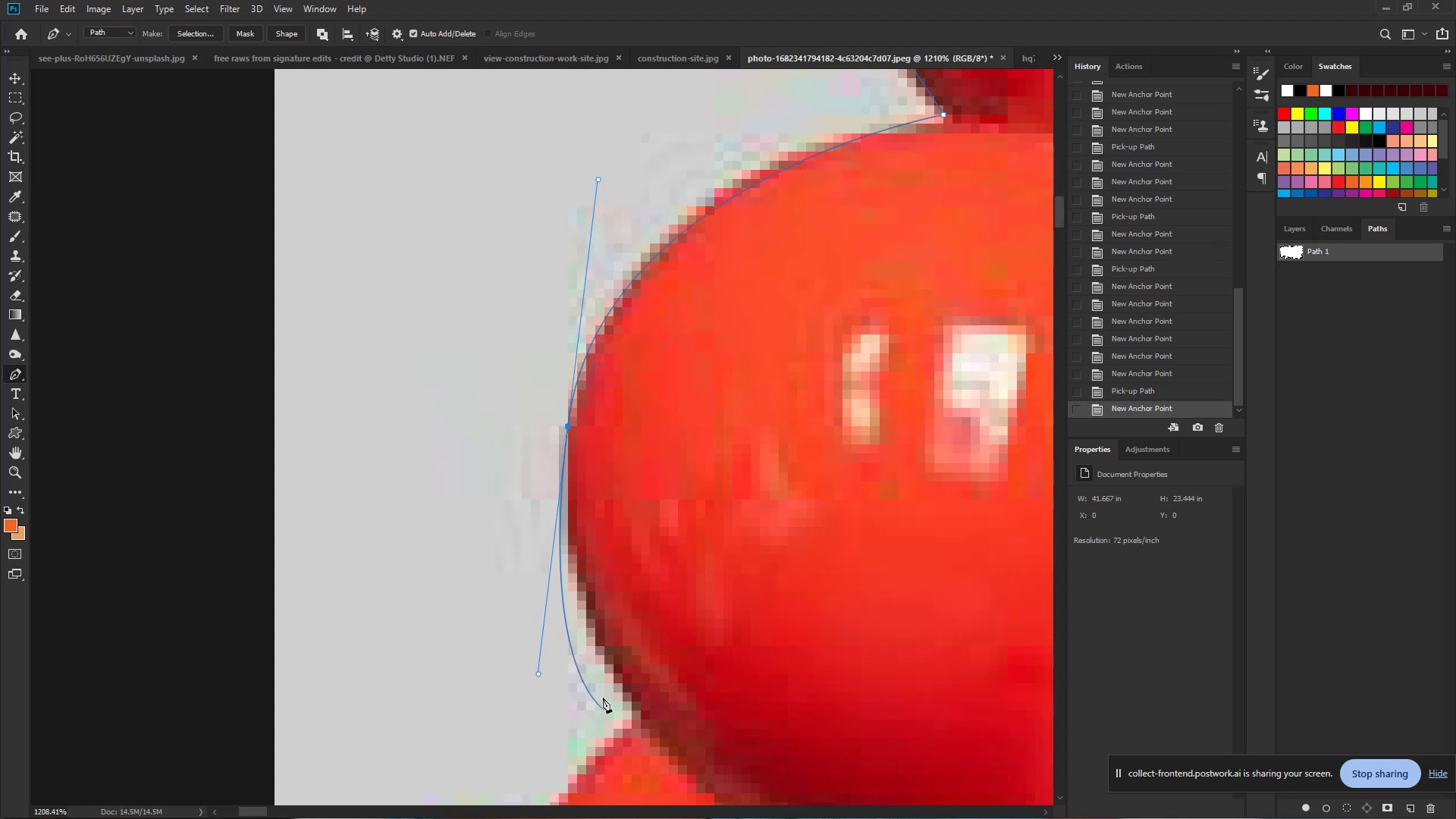 
hold_key(key=AltLeft, duration=0.96)
left_click([568, 428])
 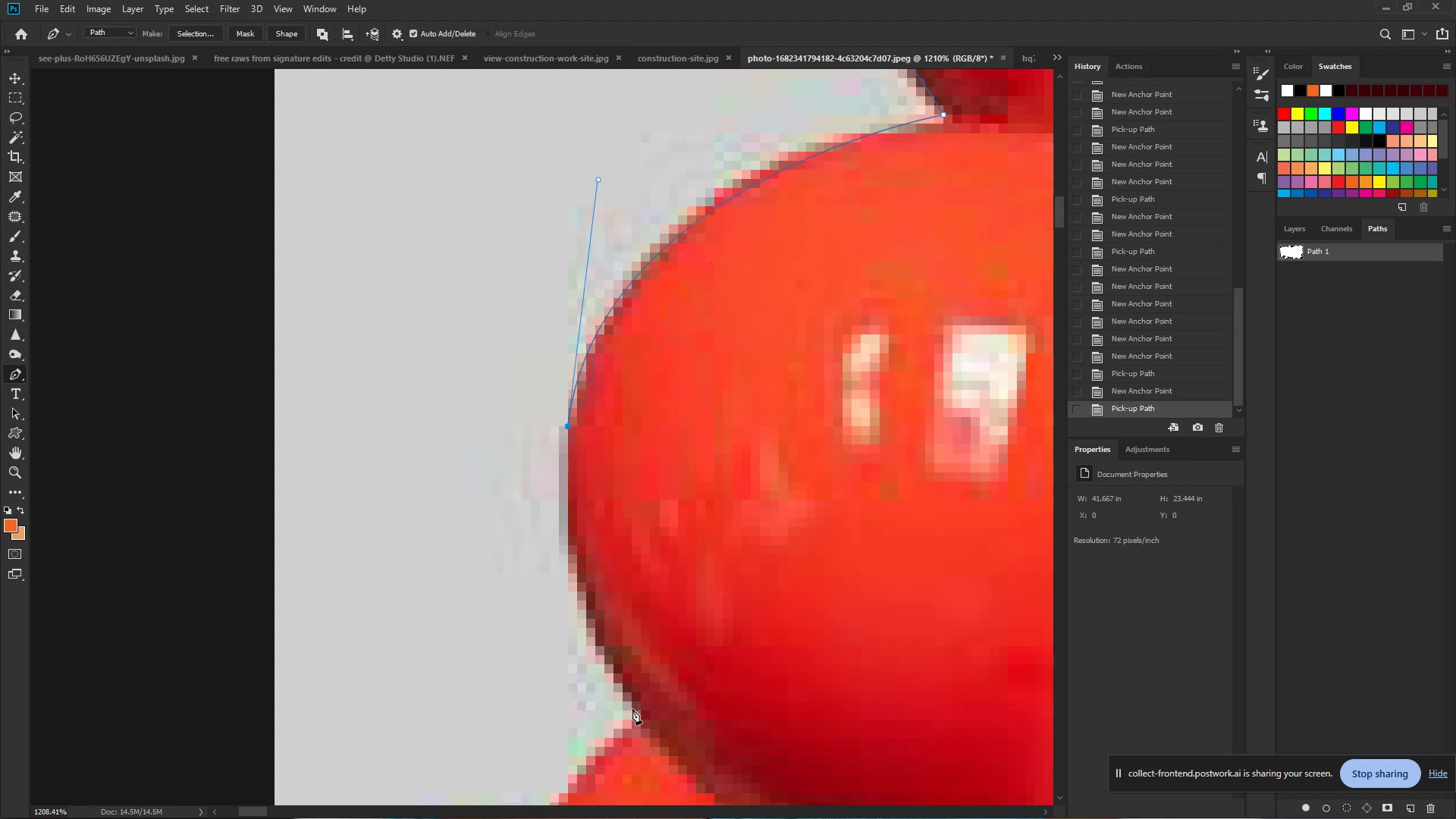 
left_click_drag(start_coordinate=[632, 710], to_coordinate=[716, 642])
 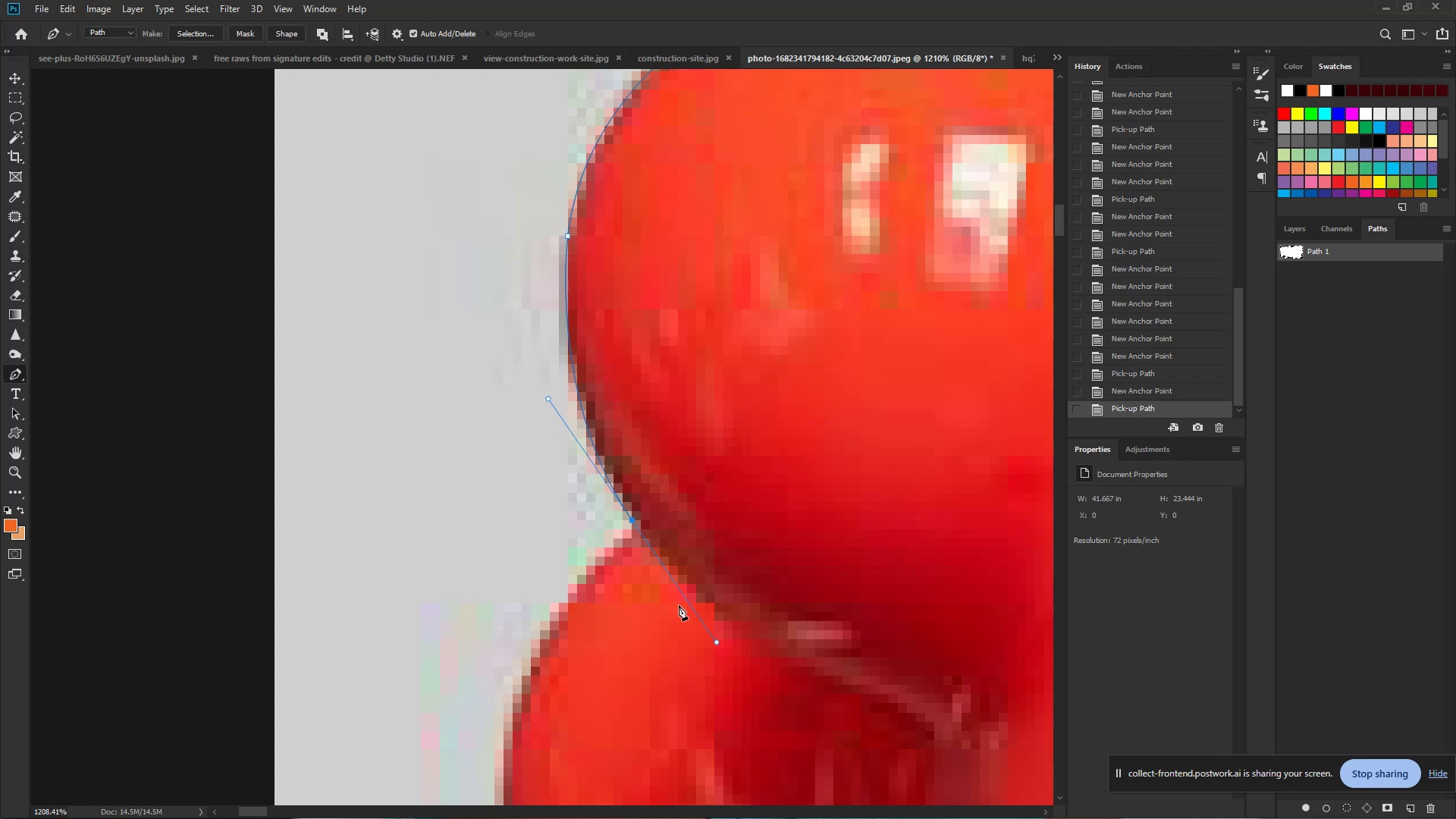 
hold_key(key=AltLeft, duration=1.29)
left_click([629, 522])
 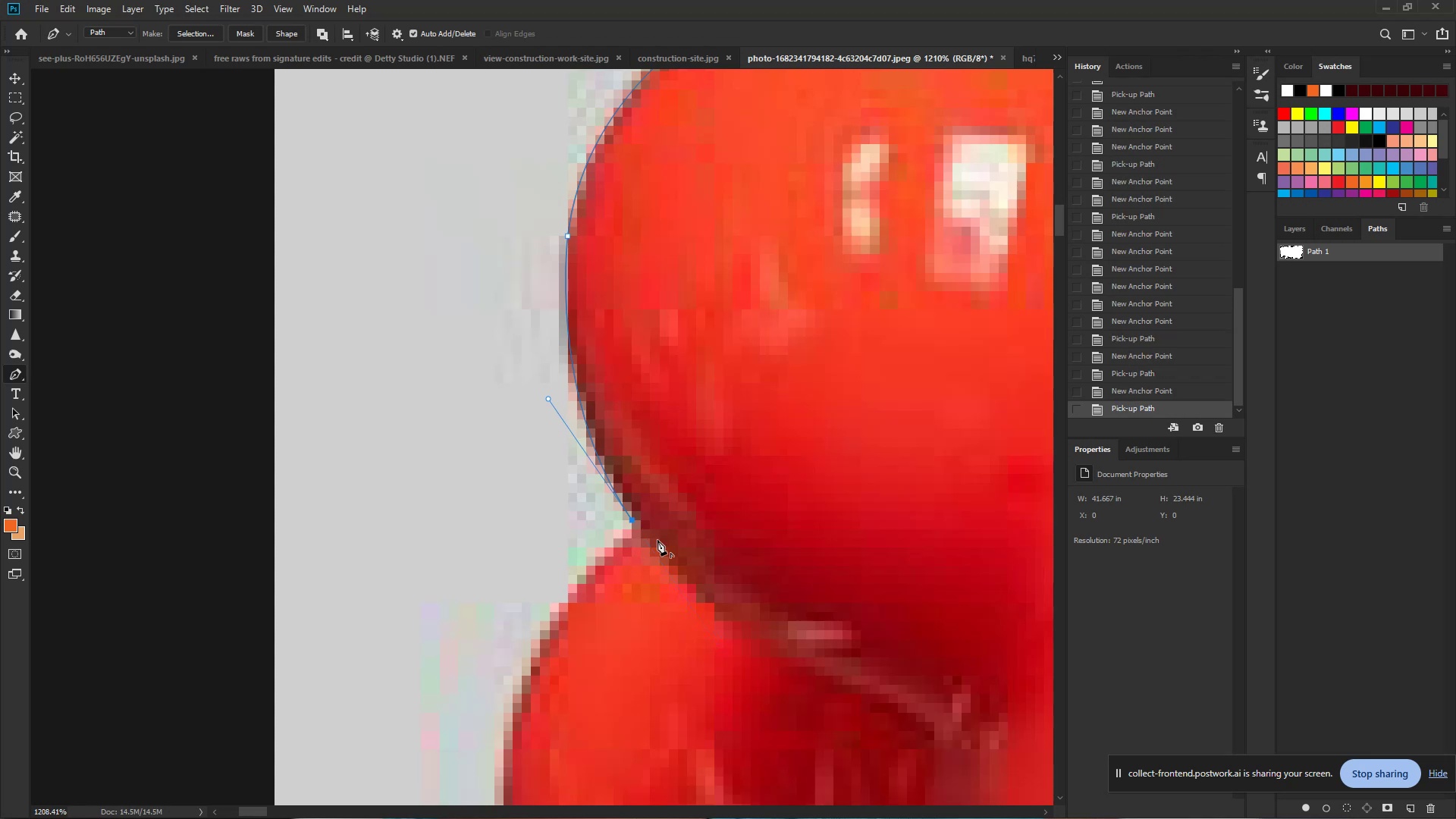 
hold_key(key=Space, duration=0.95)
 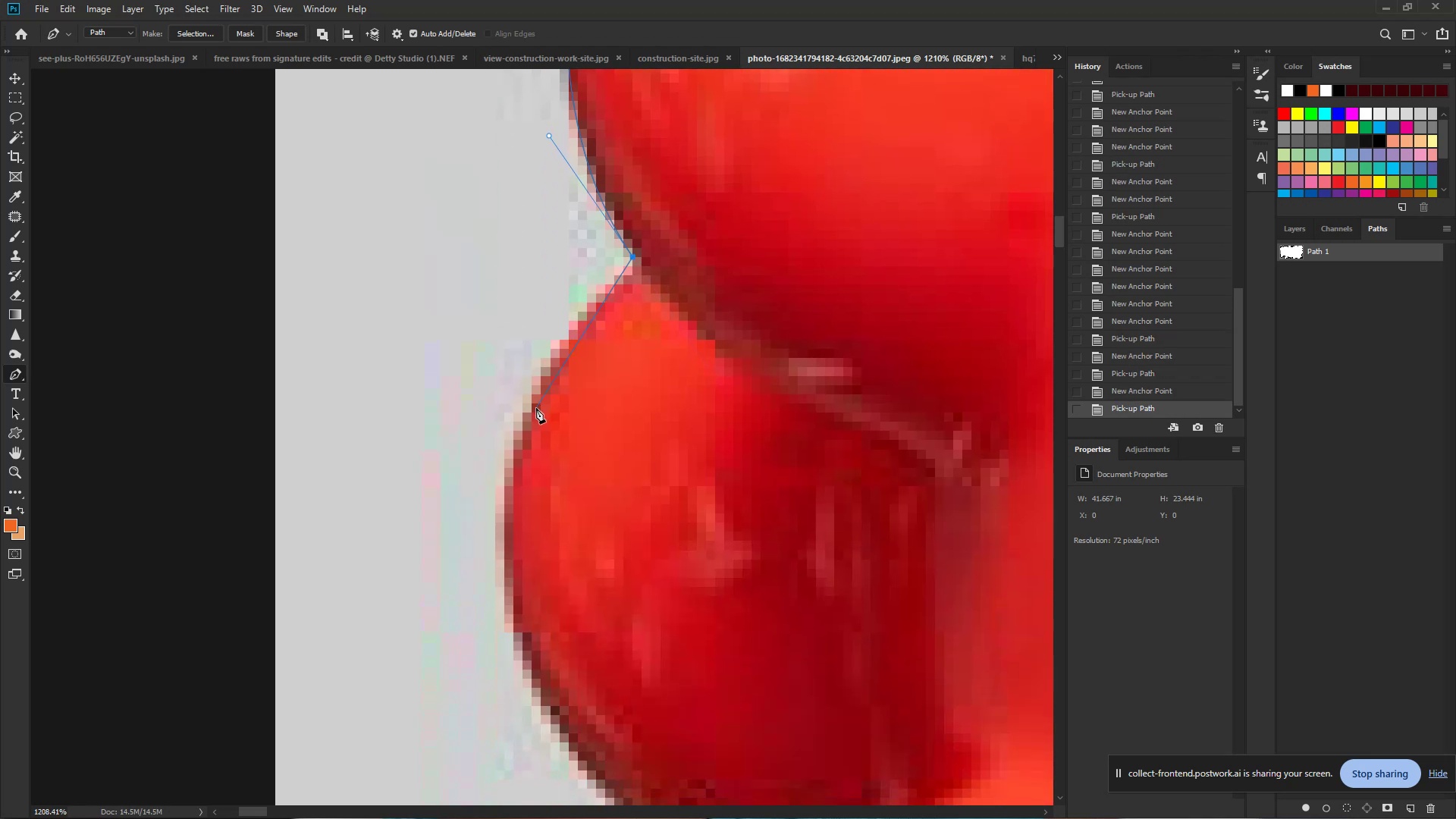 
left_click_drag(start_coordinate=[573, 618], to_coordinate=[573, 355])
 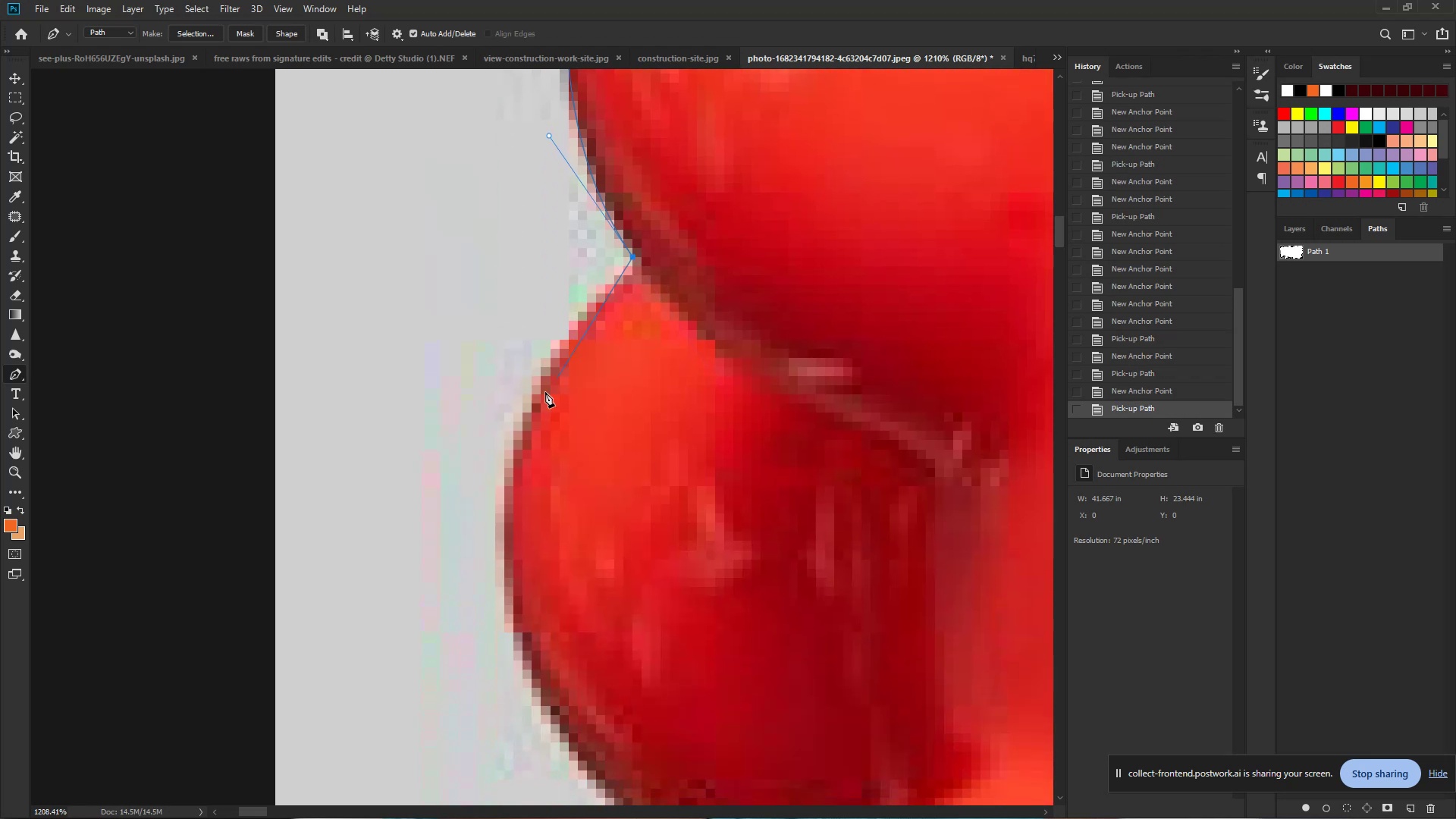 
hold_key(key=Space, duration=0.5)
 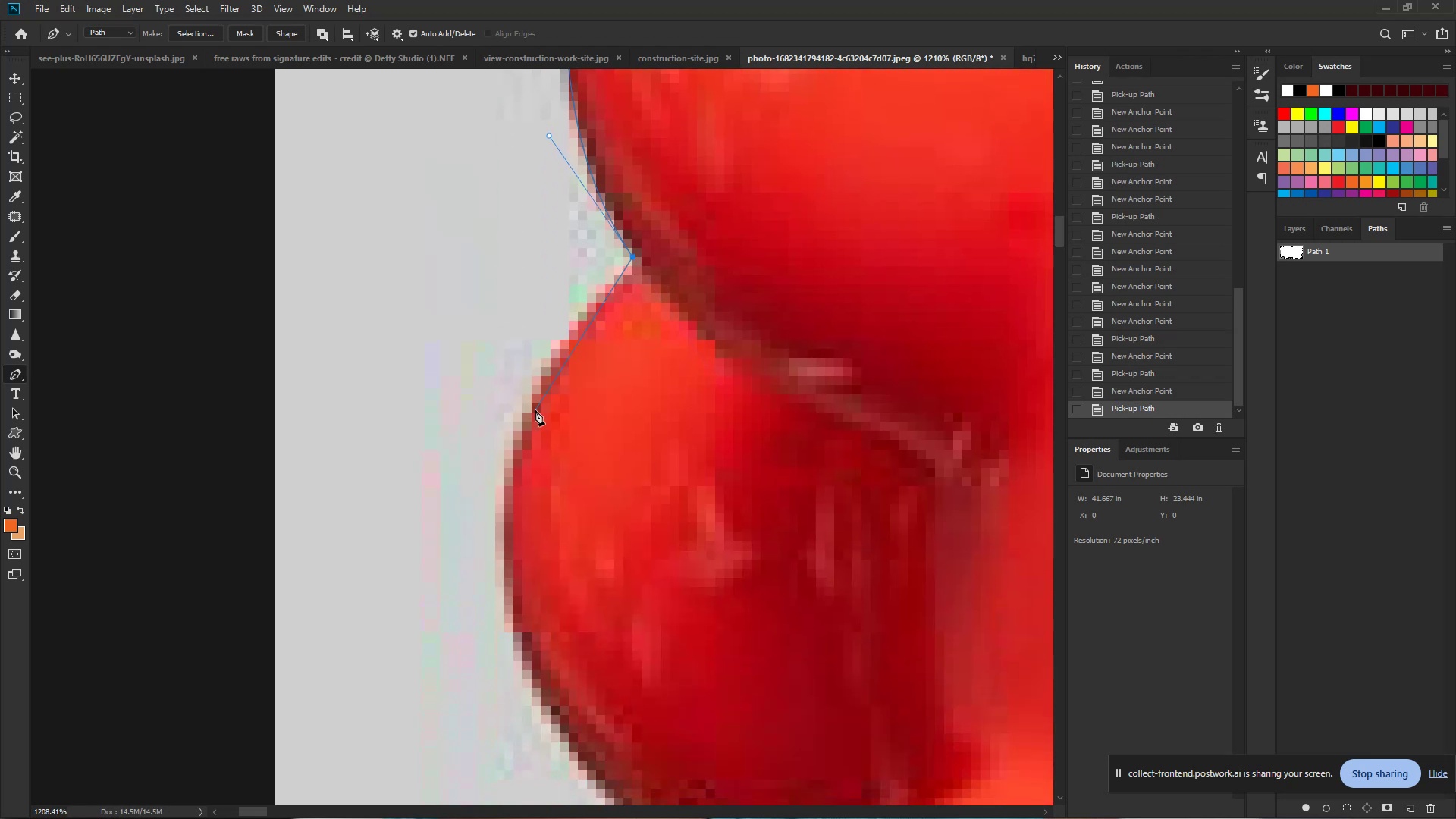 
wait(8.14)
 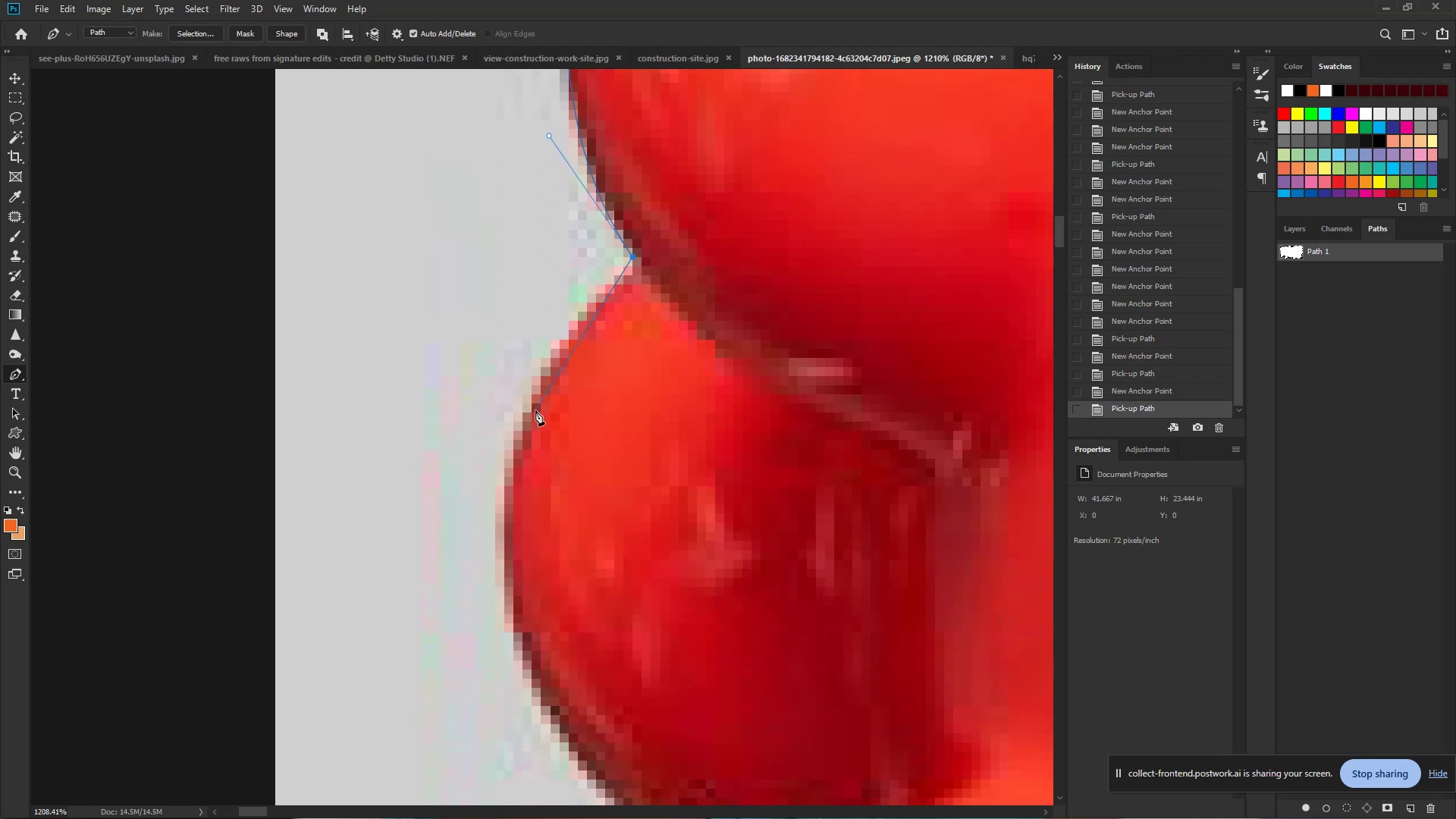 
hold_key(key=Space, duration=0.9)
 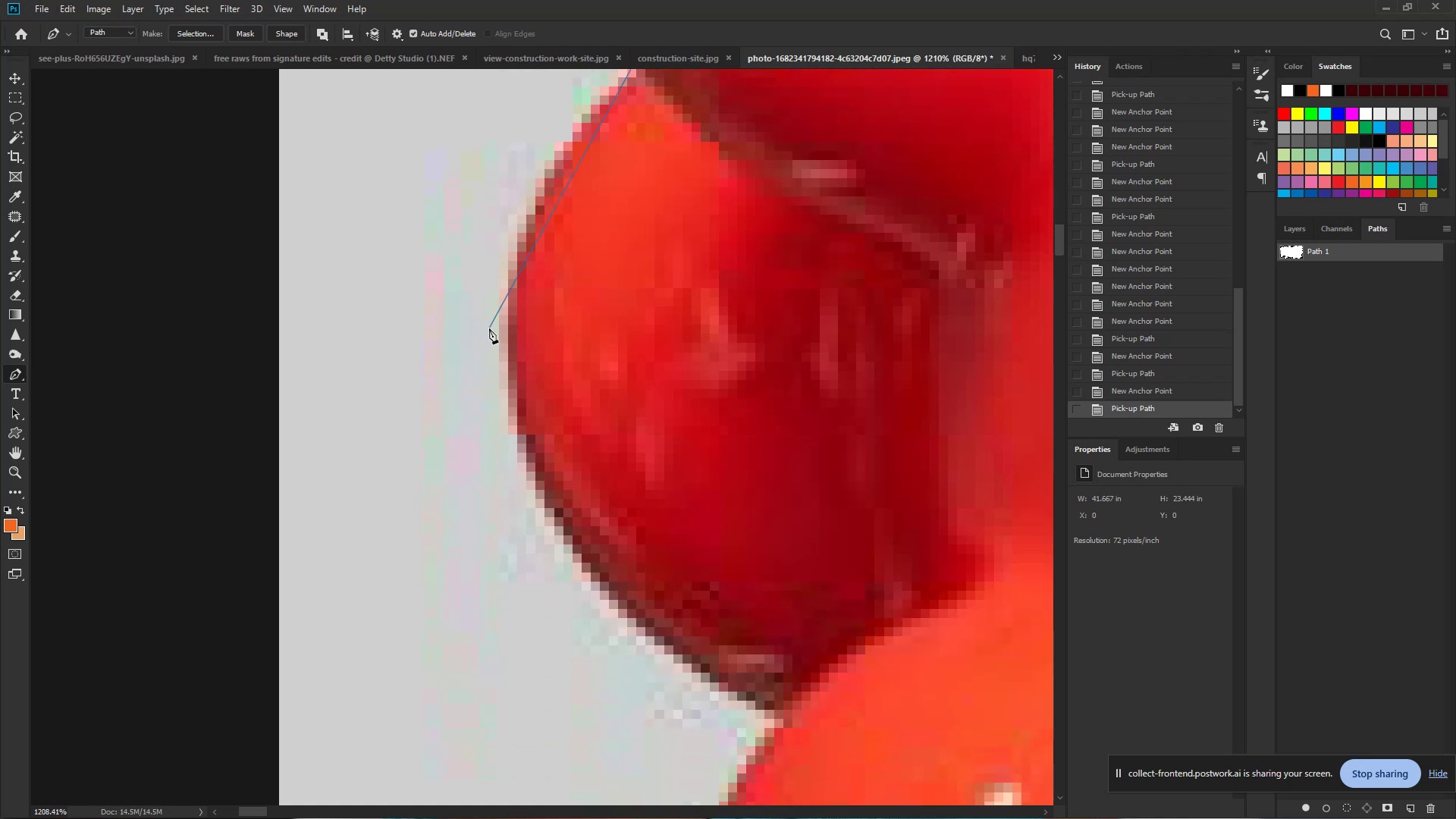 
left_click_drag(start_coordinate=[485, 527], to_coordinate=[489, 329])
 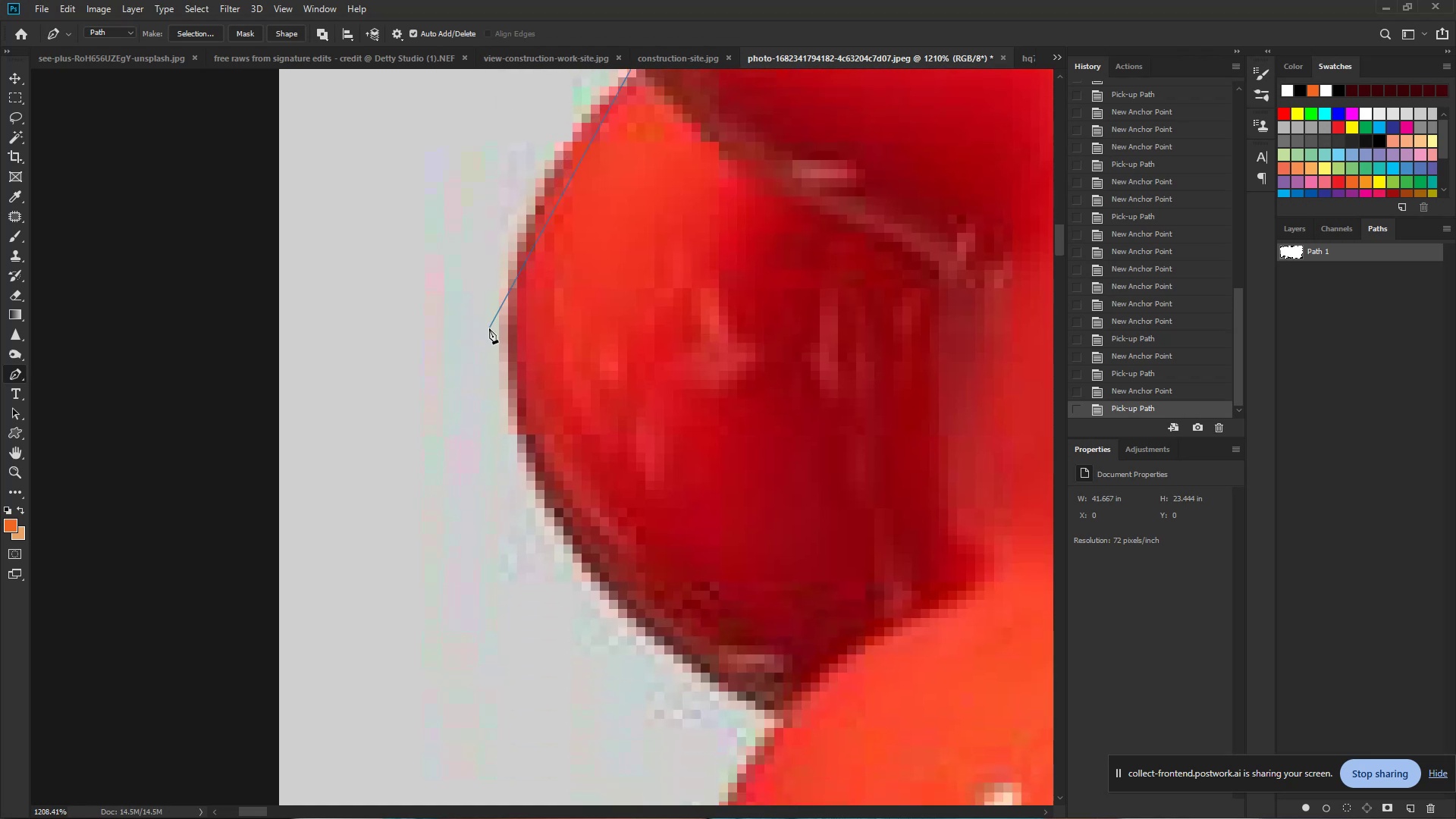 
left_click_drag(start_coordinate=[510, 392], to_coordinate=[538, 566])
 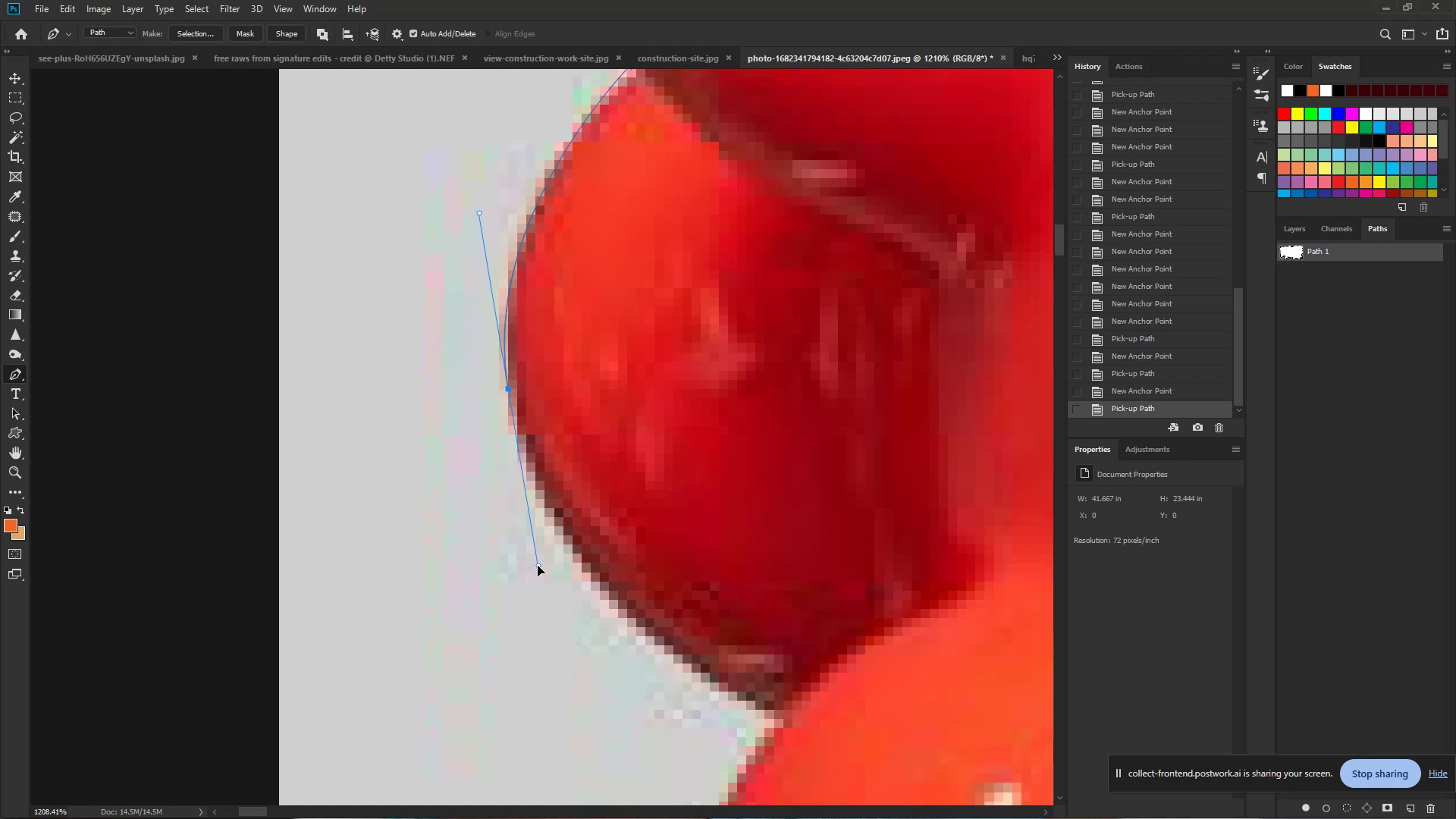 
hold_key(key=Space, duration=1.06)
 